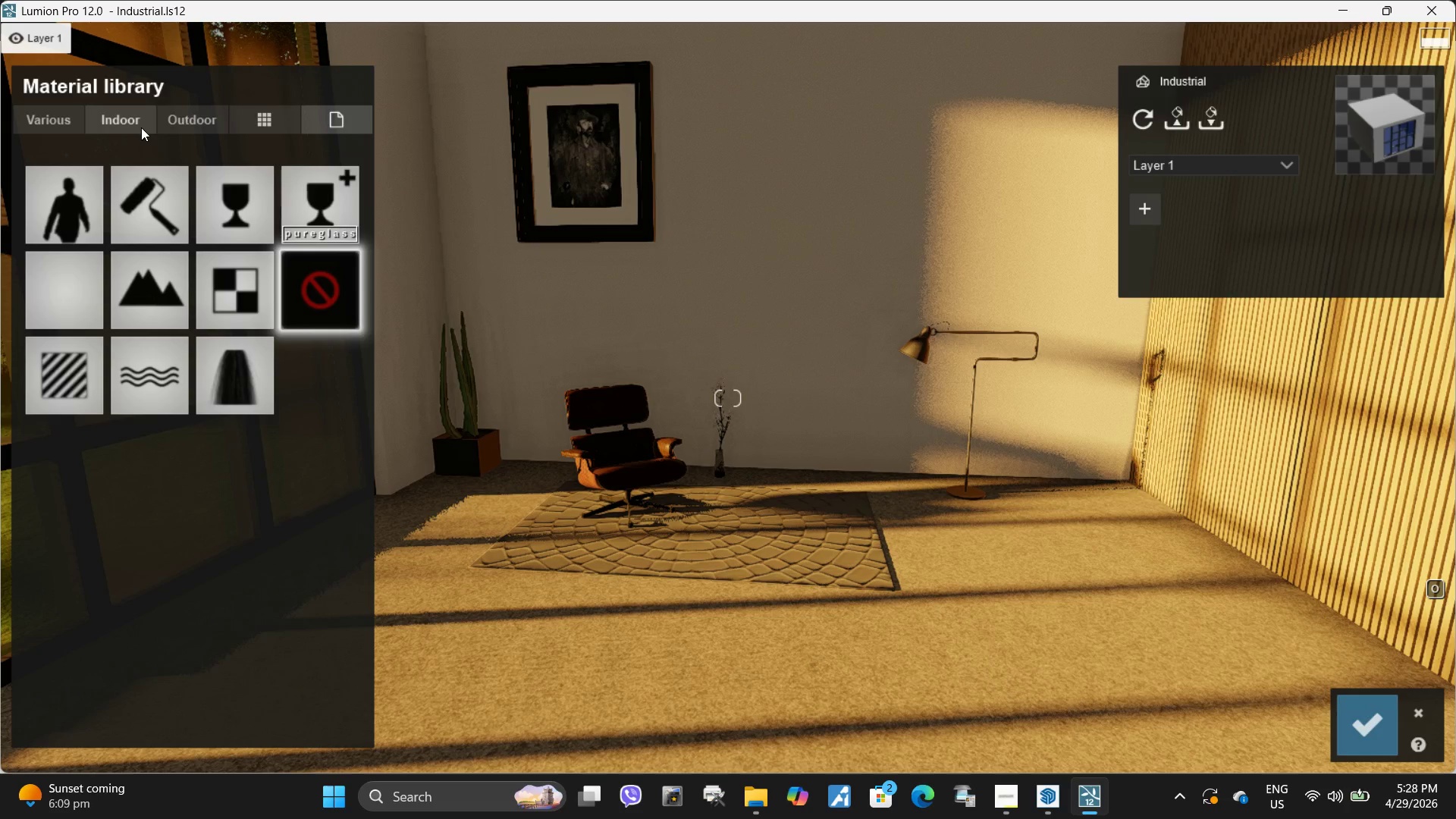 
left_click([136, 120])
 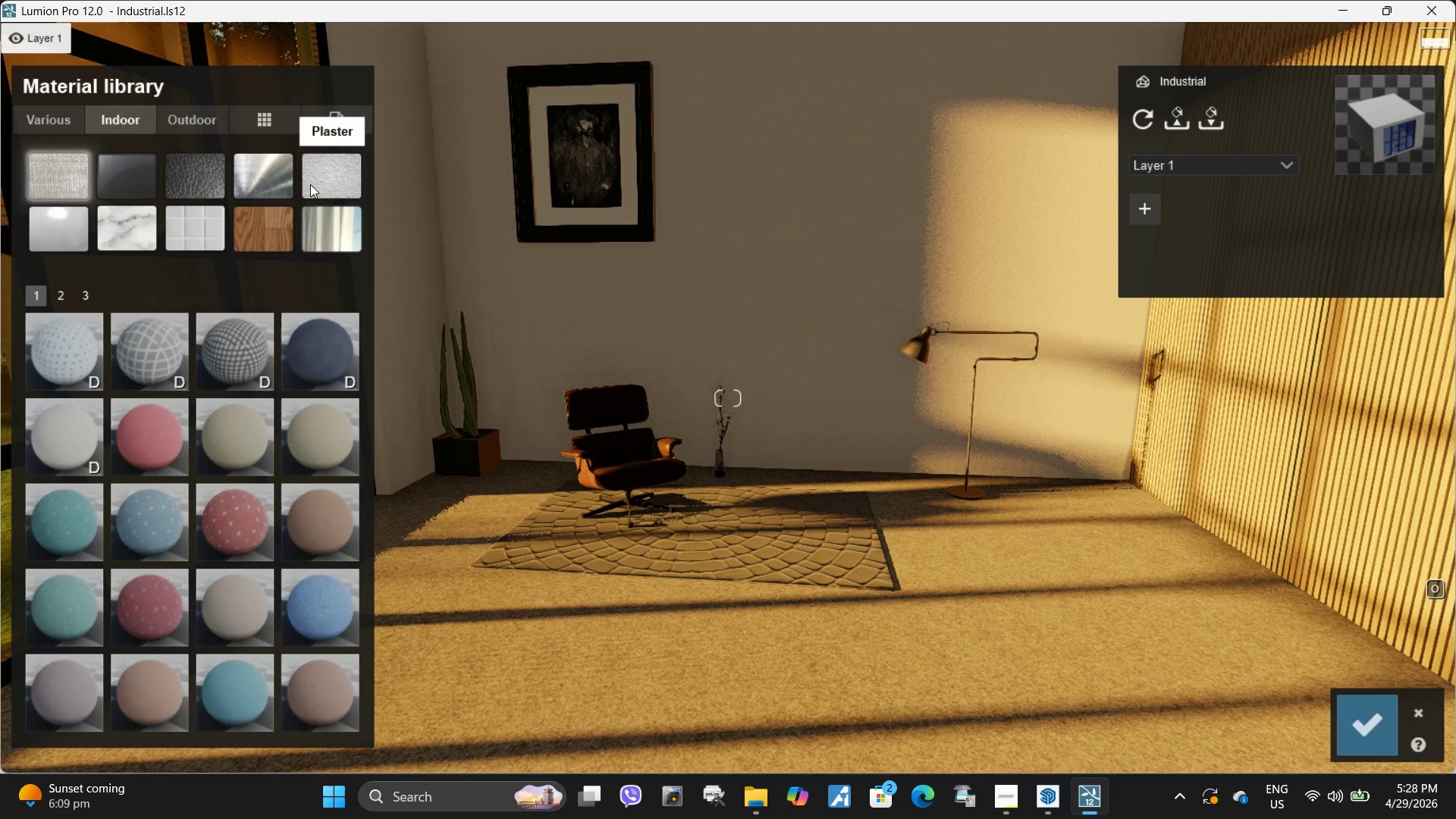 
left_click([331, 177])
 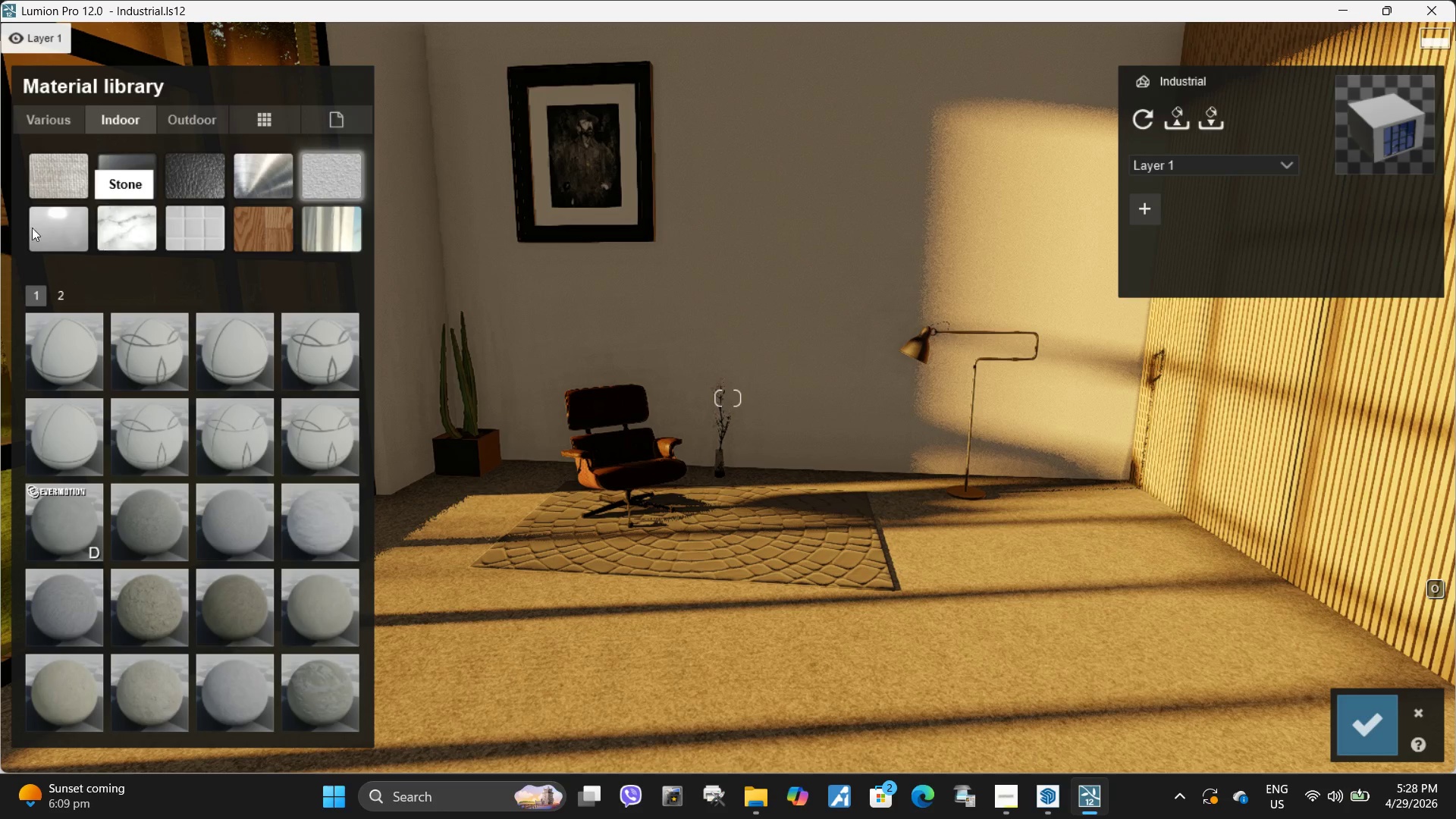 
left_click([205, 131])
 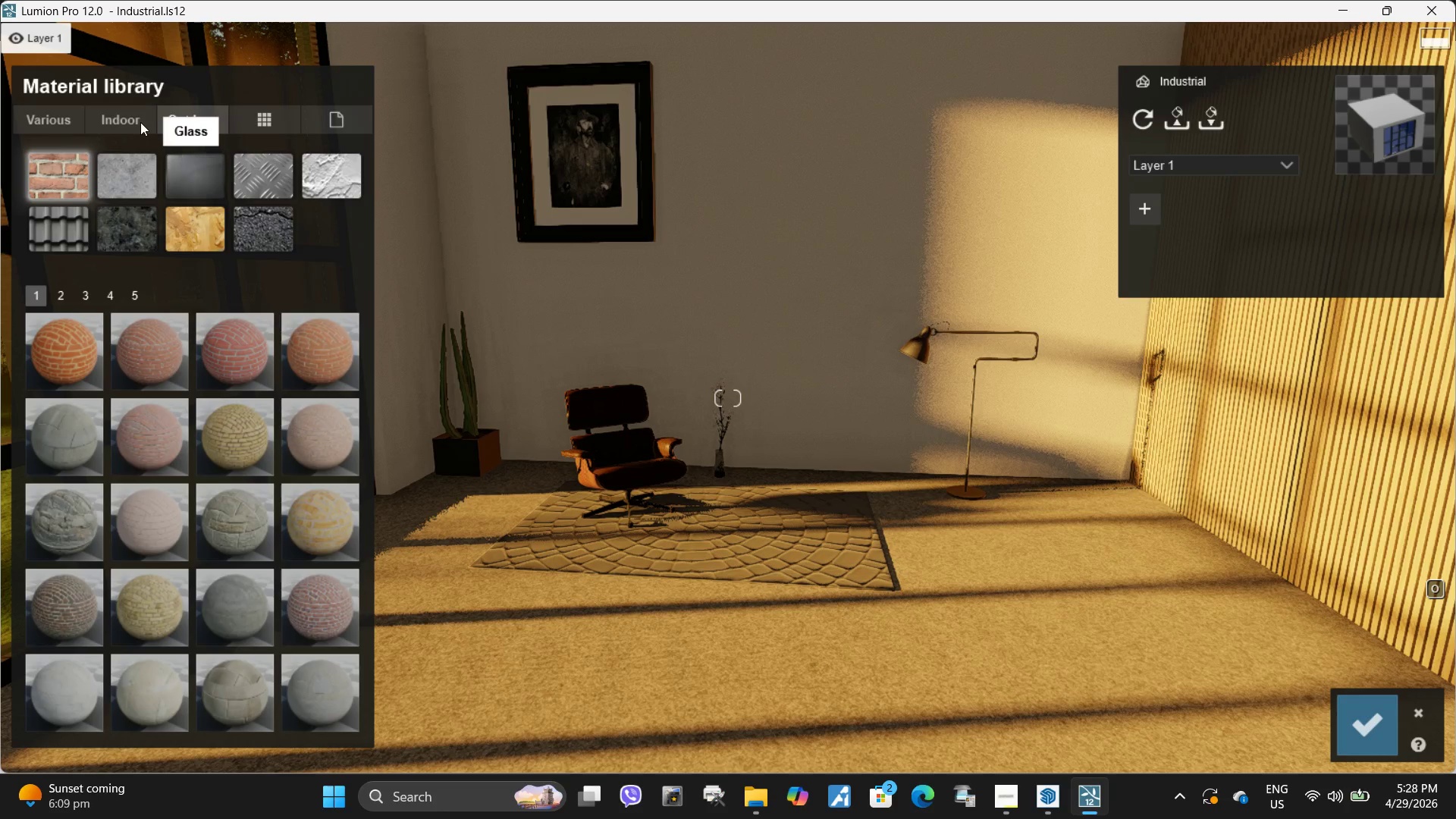 
left_click([132, 116])
 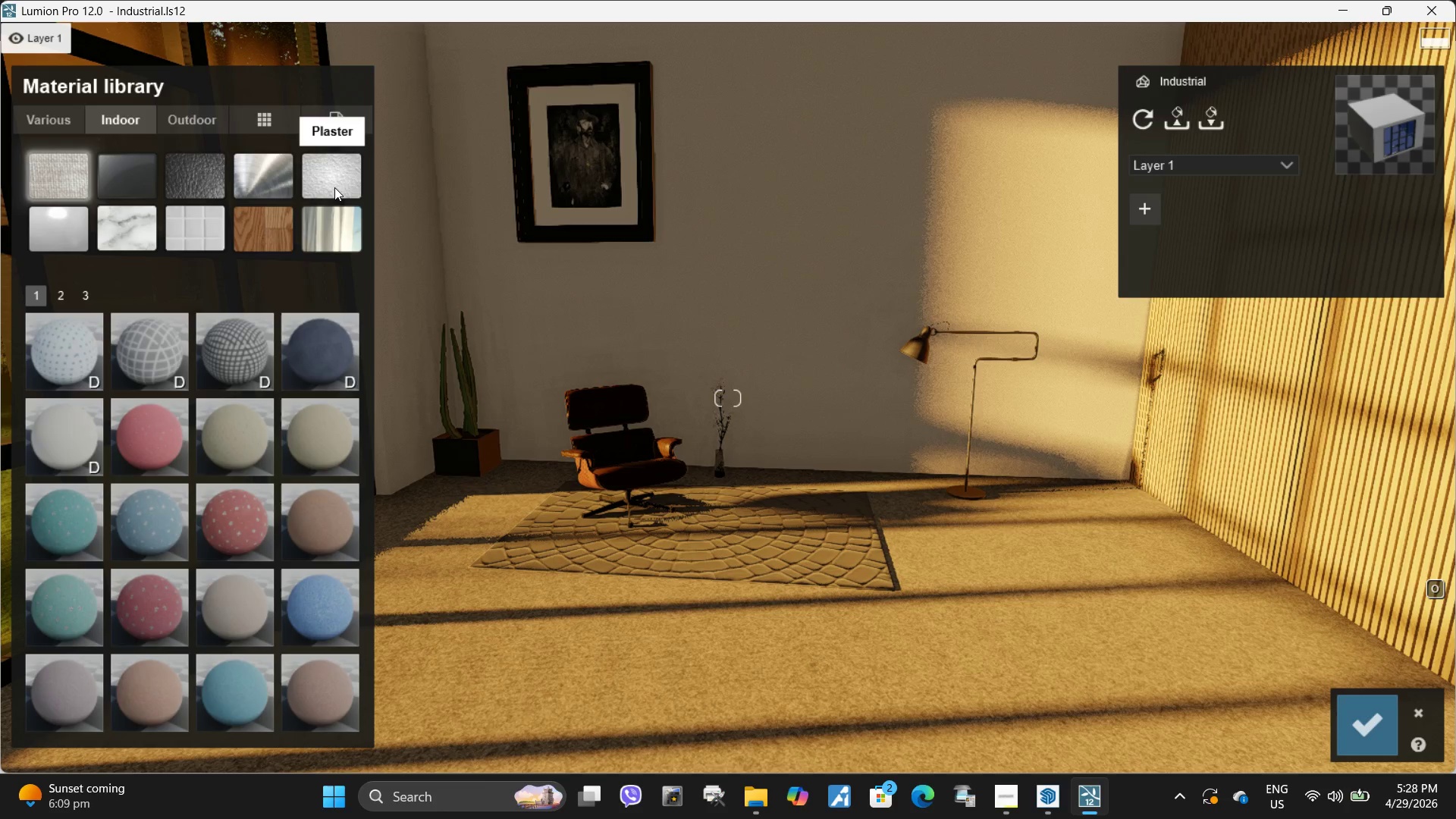 
wait(10.36)
 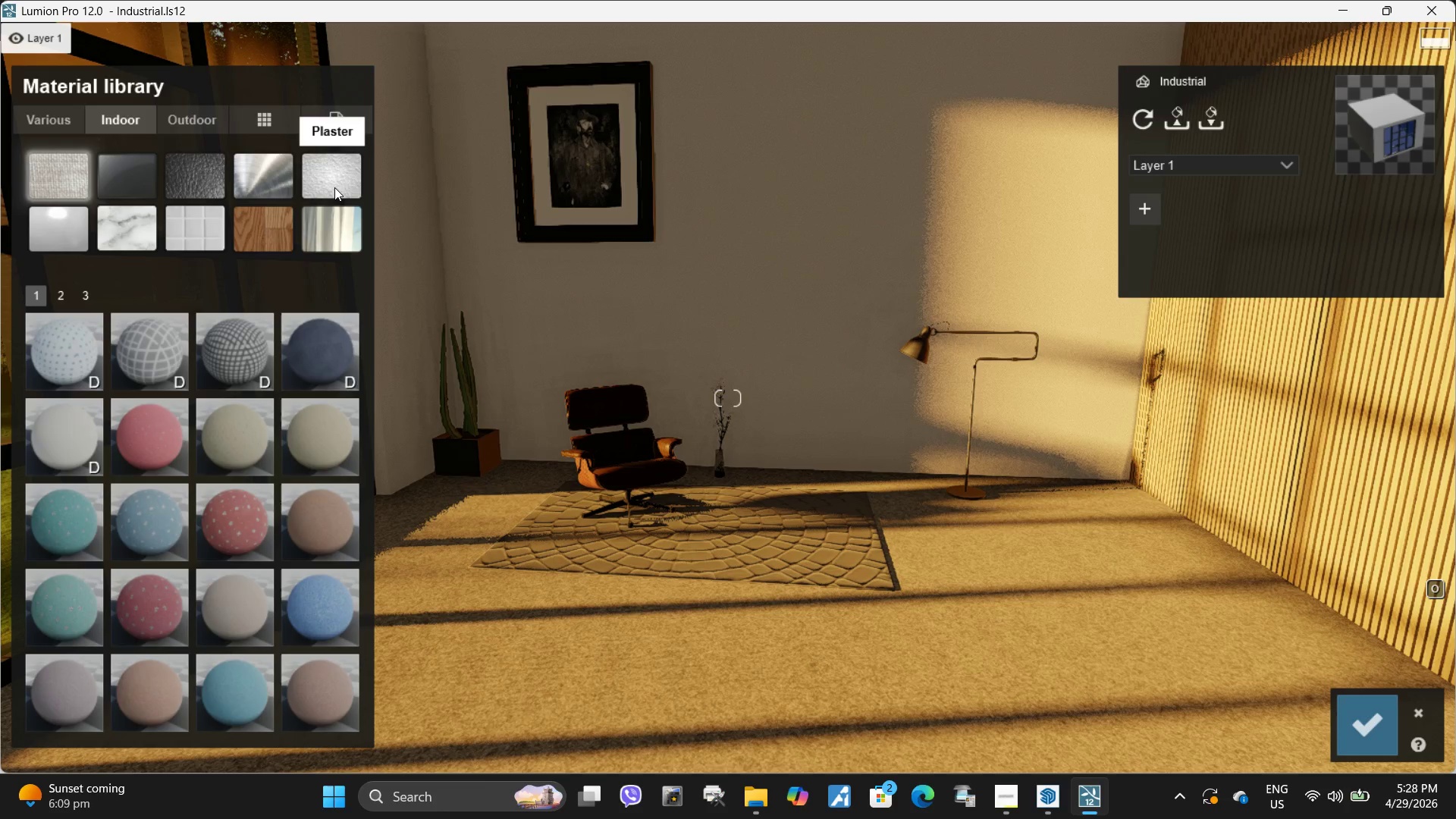 
left_click([195, 123])
 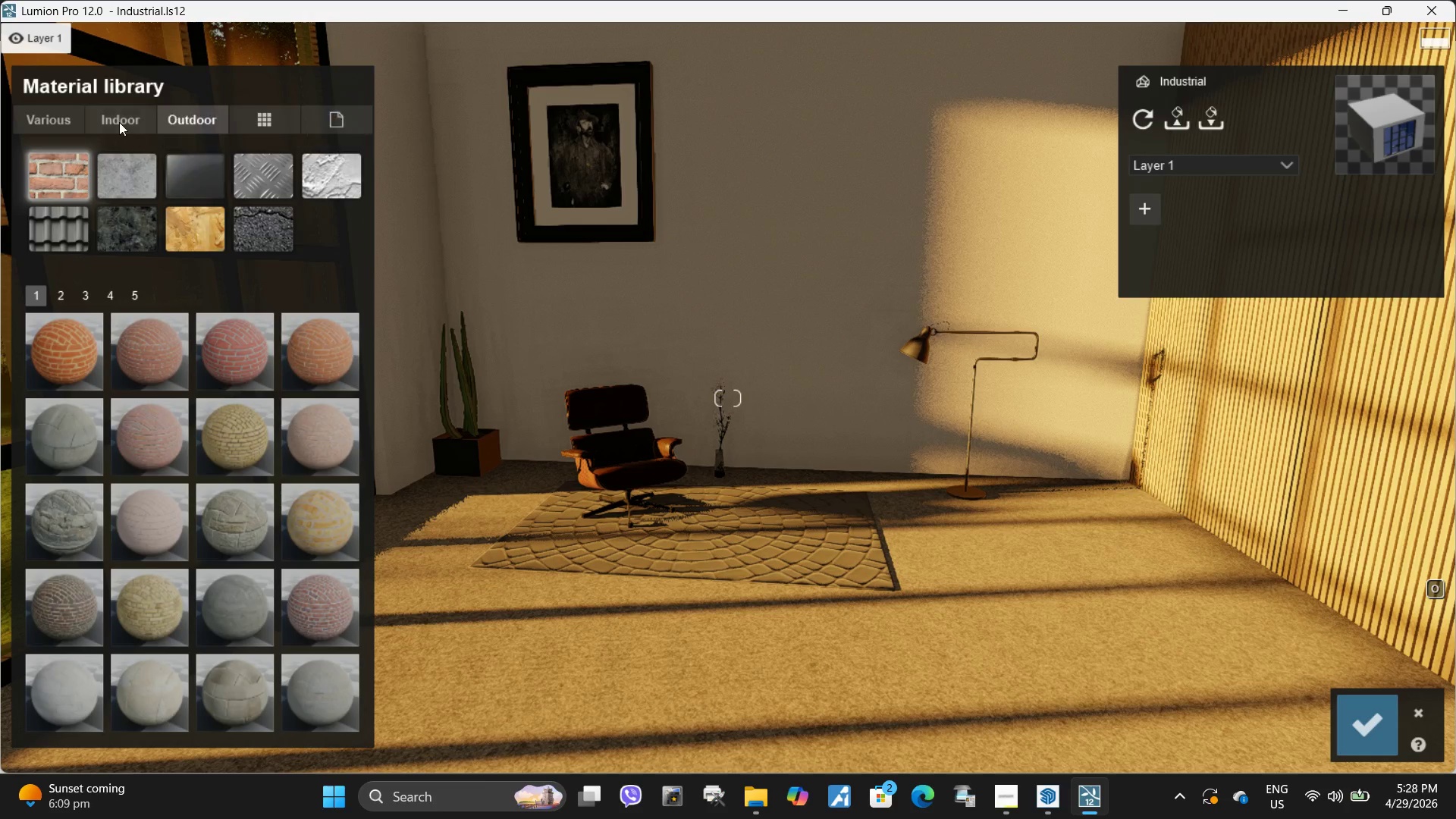 
left_click([119, 122])
 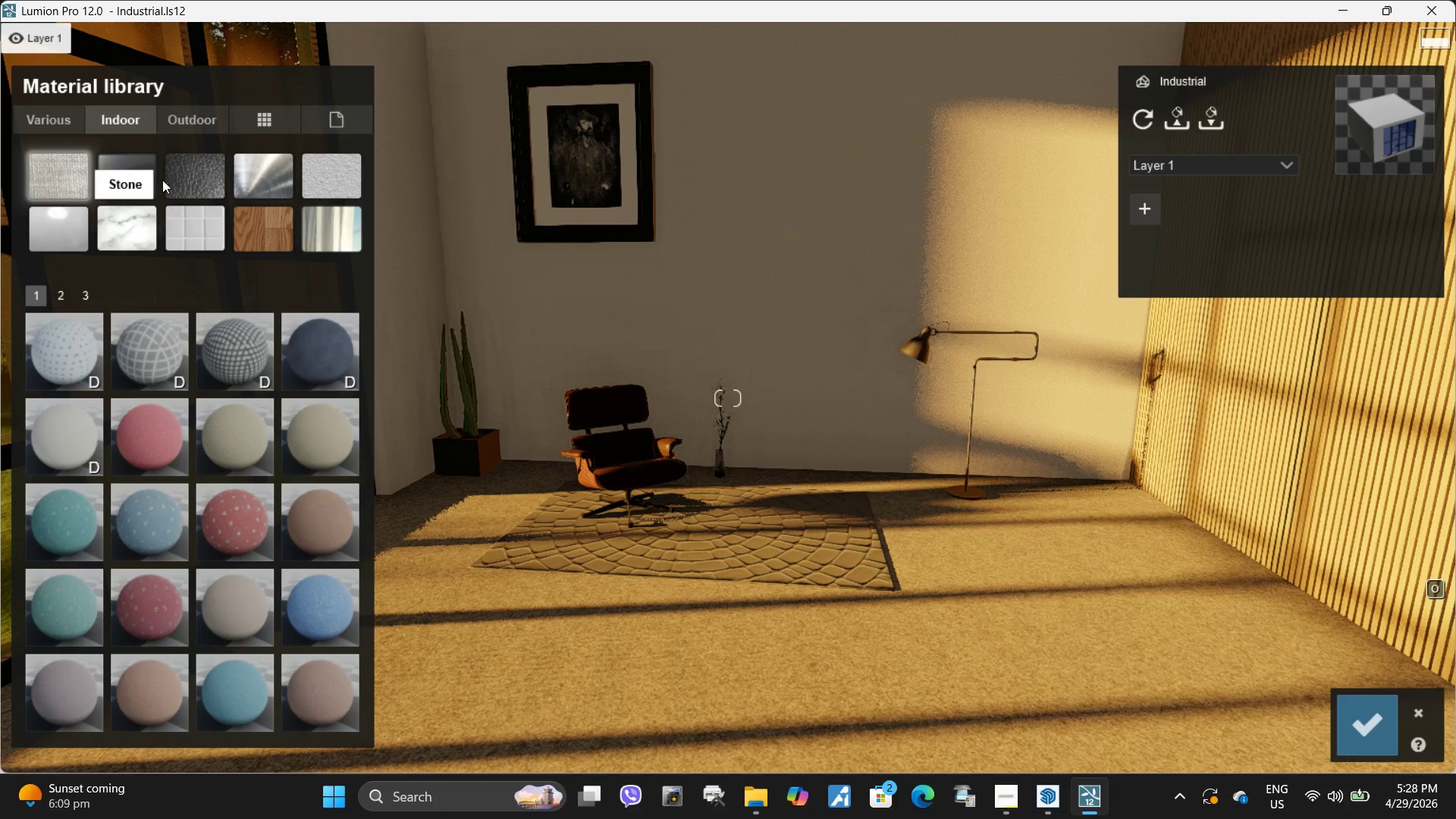 
left_click([184, 116])
 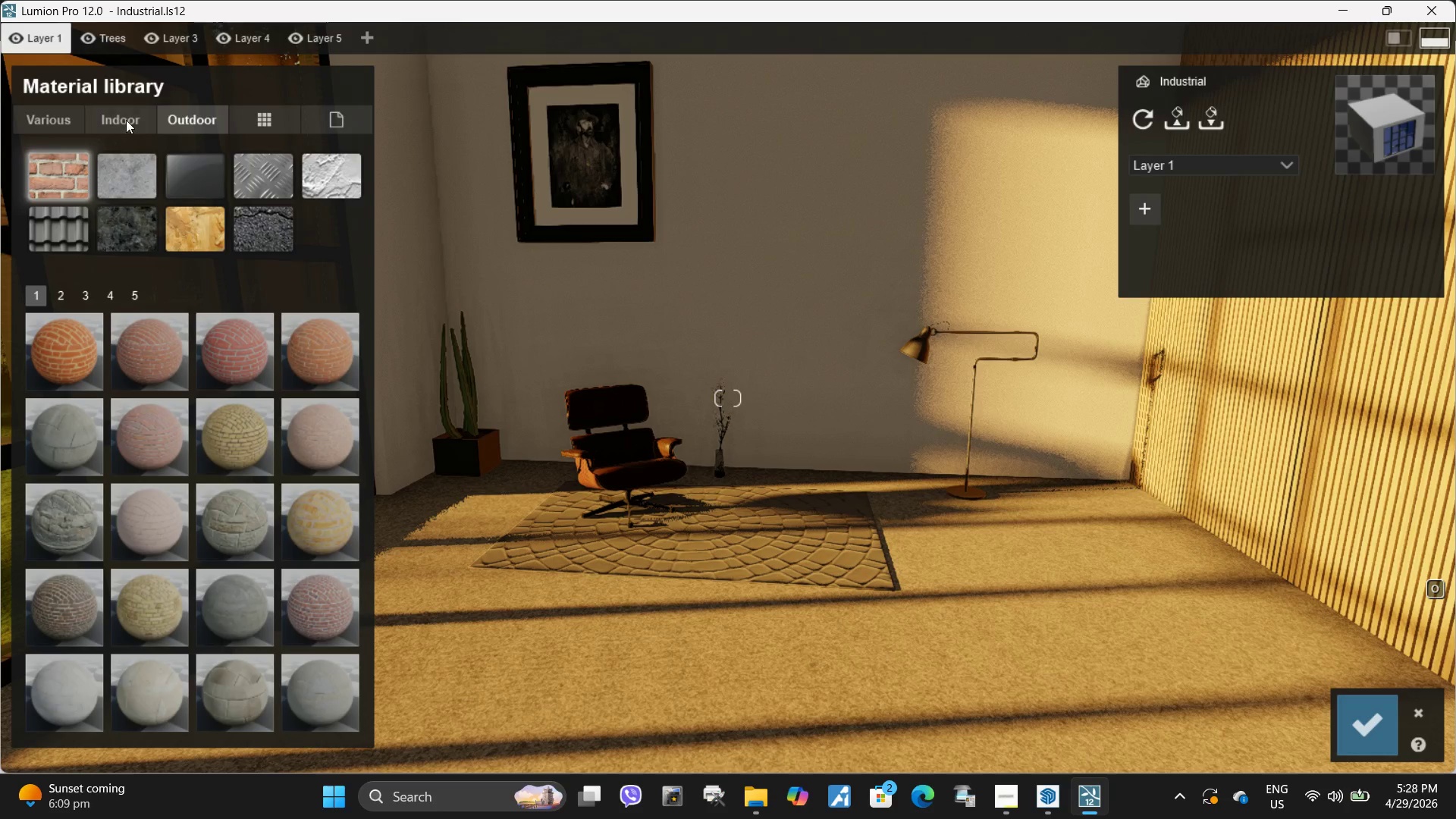 
left_click([127, 120])
 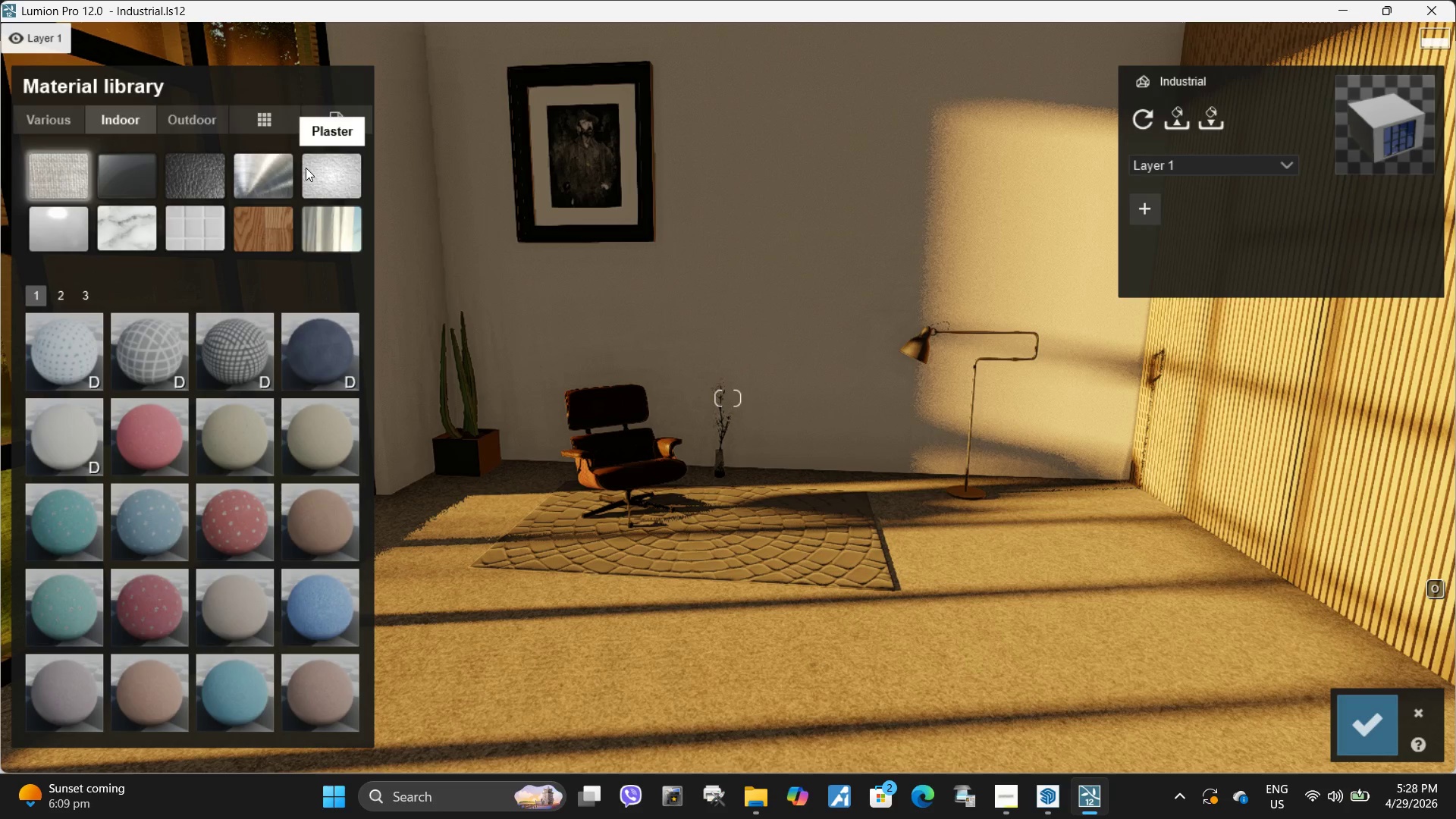 
left_click([194, 116])
 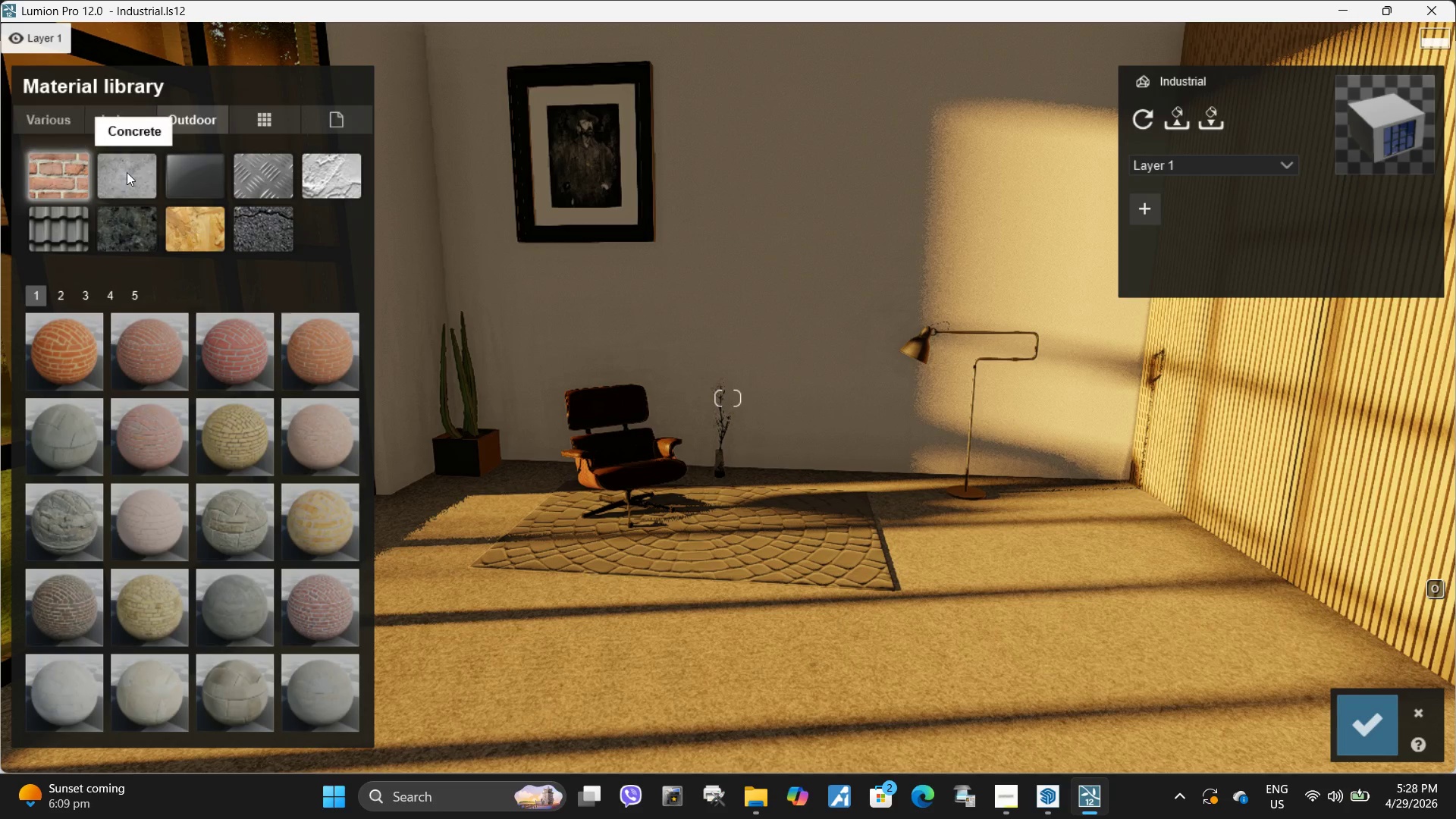 
left_click([127, 172])
 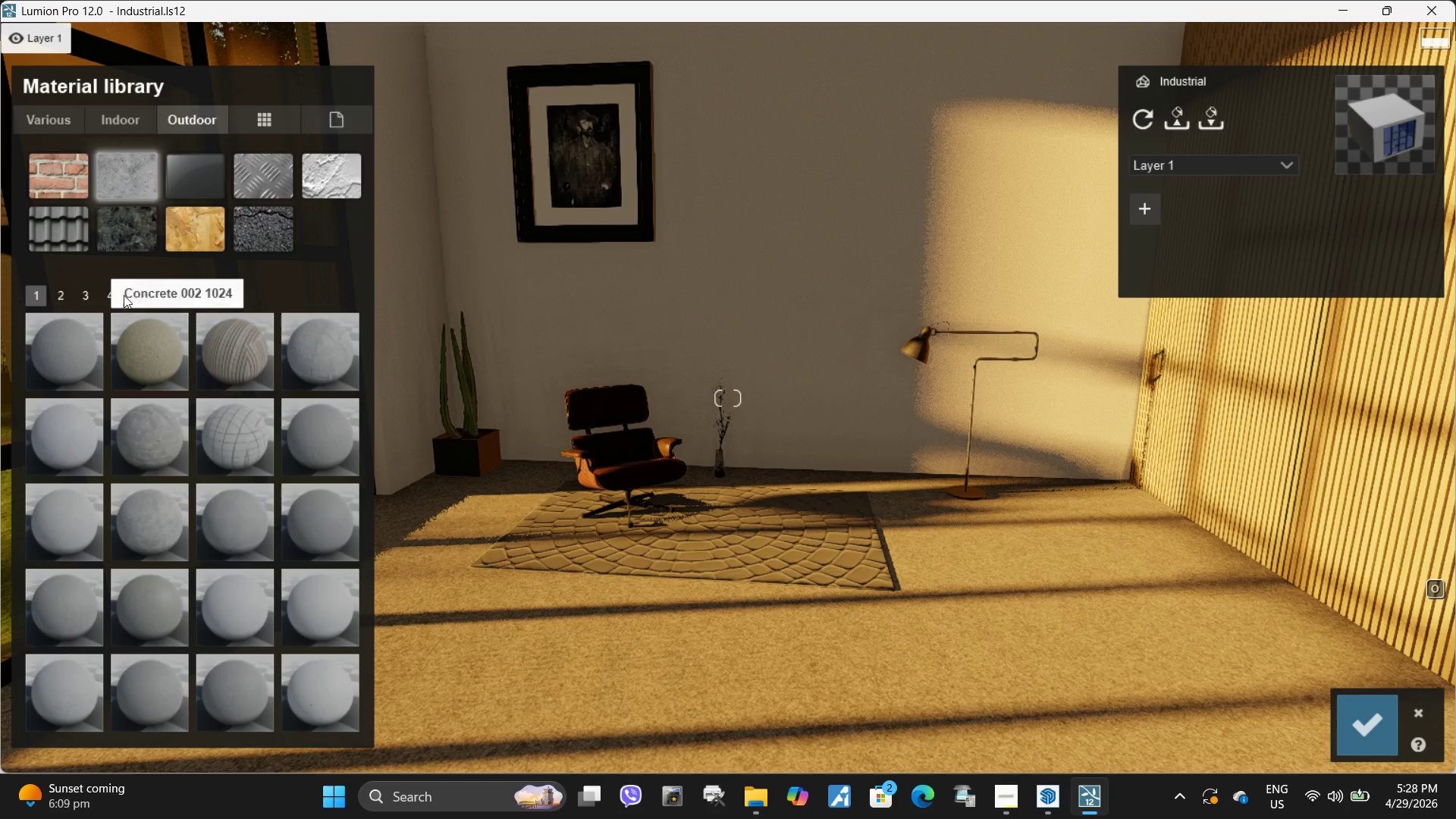 
left_click([115, 295])
 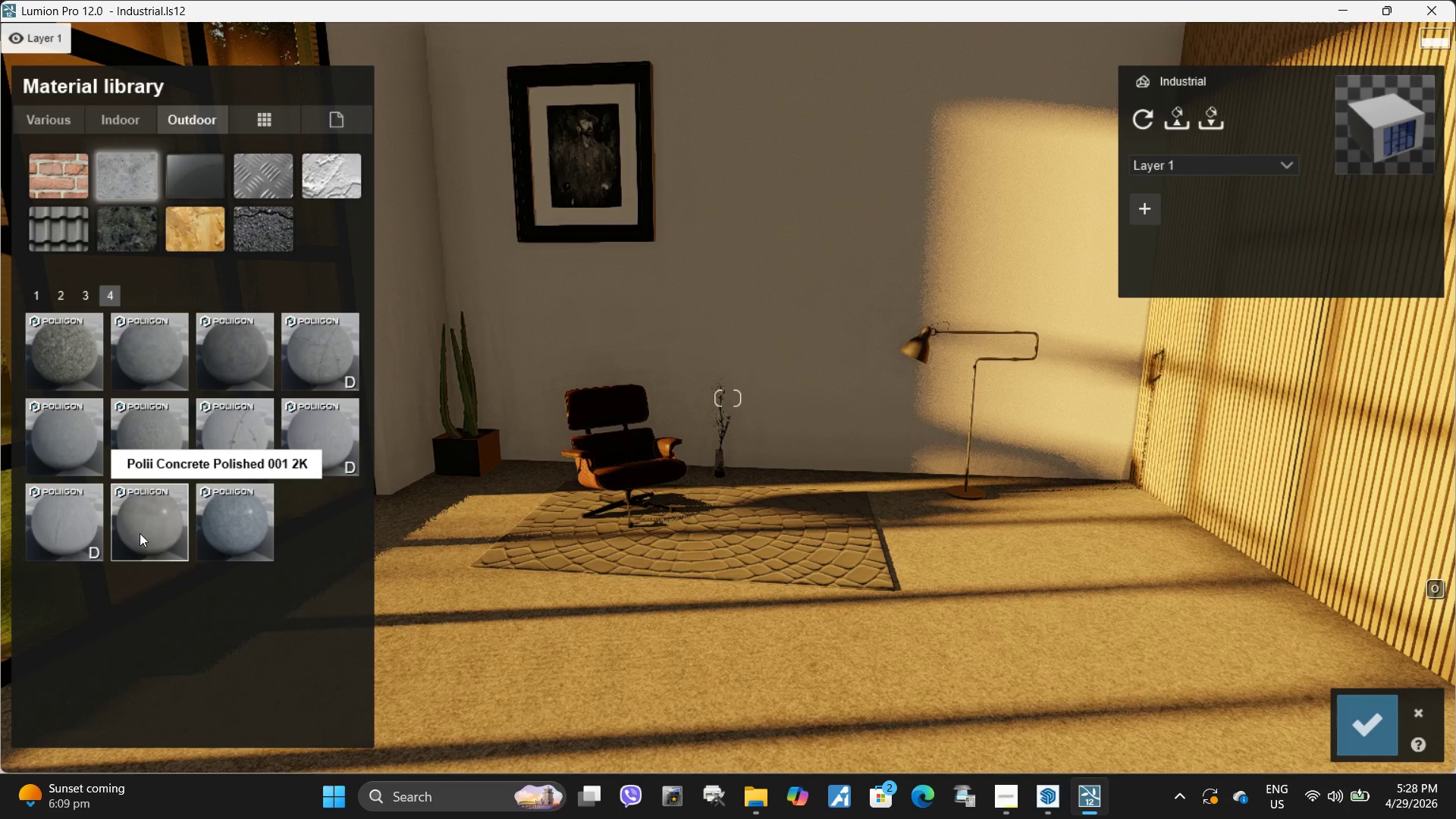 
left_click([140, 533])
 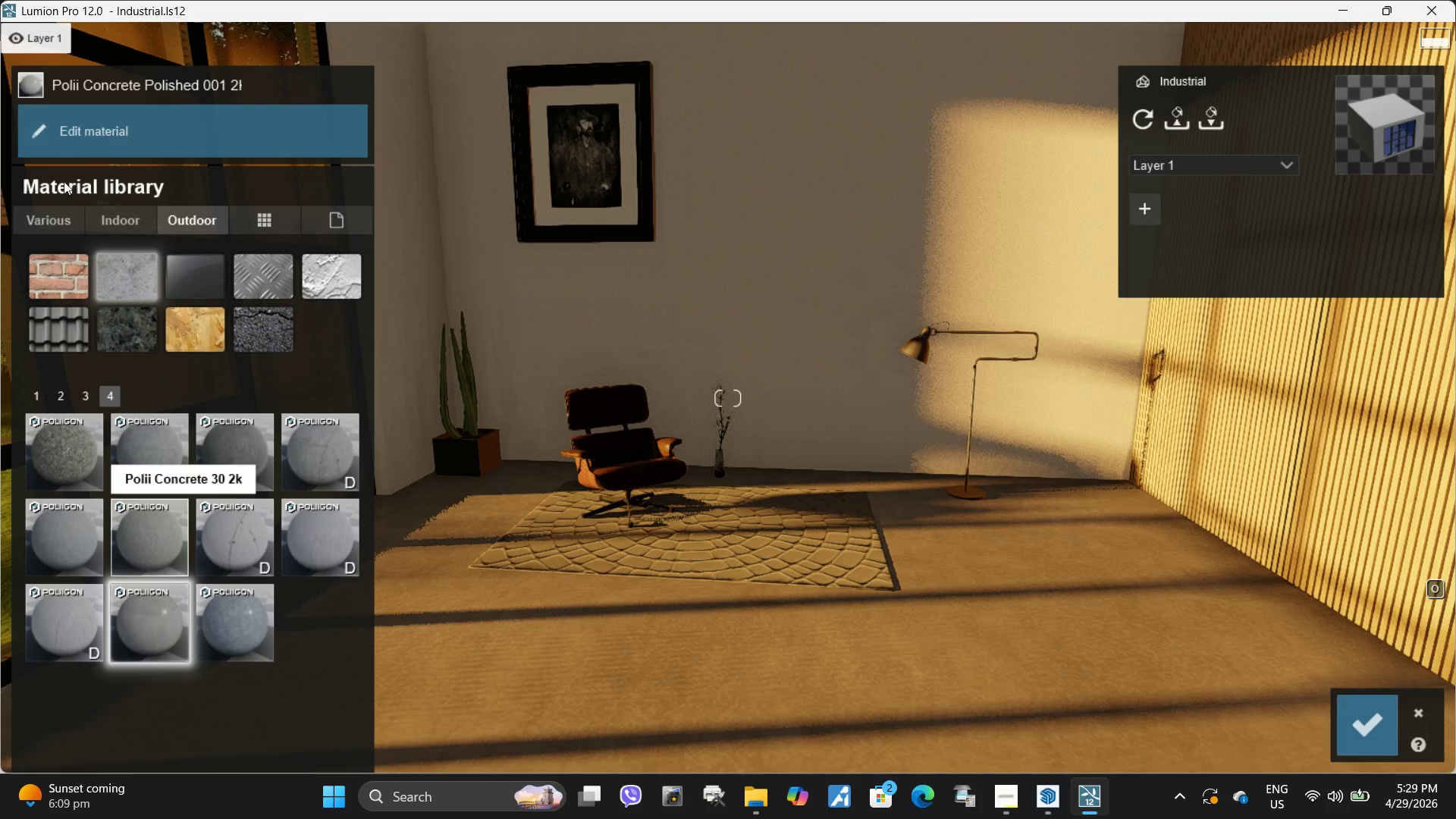 
left_click([141, 129])
 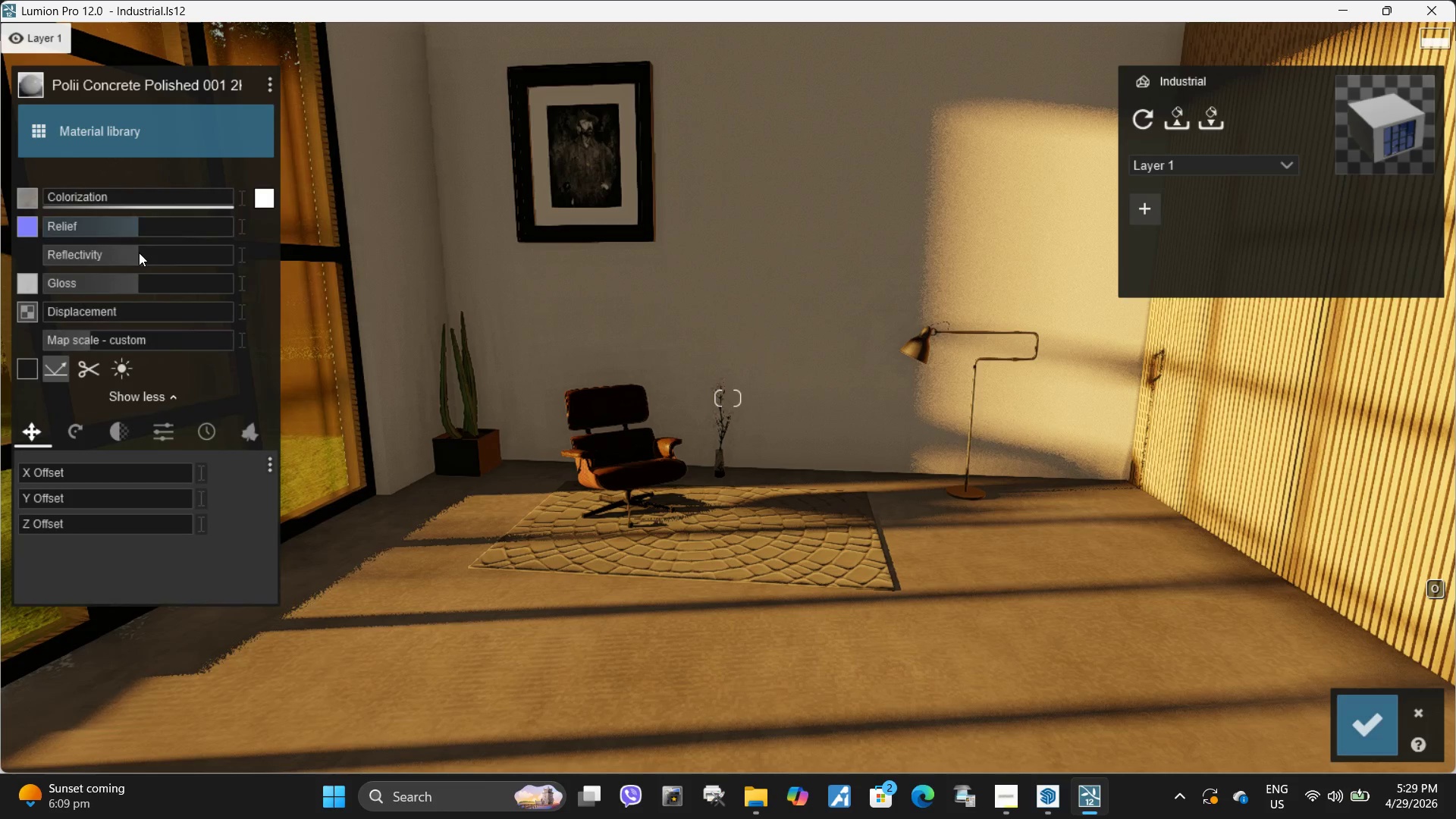 
left_click_drag(start_coordinate=[138, 254], to_coordinate=[217, 263])
 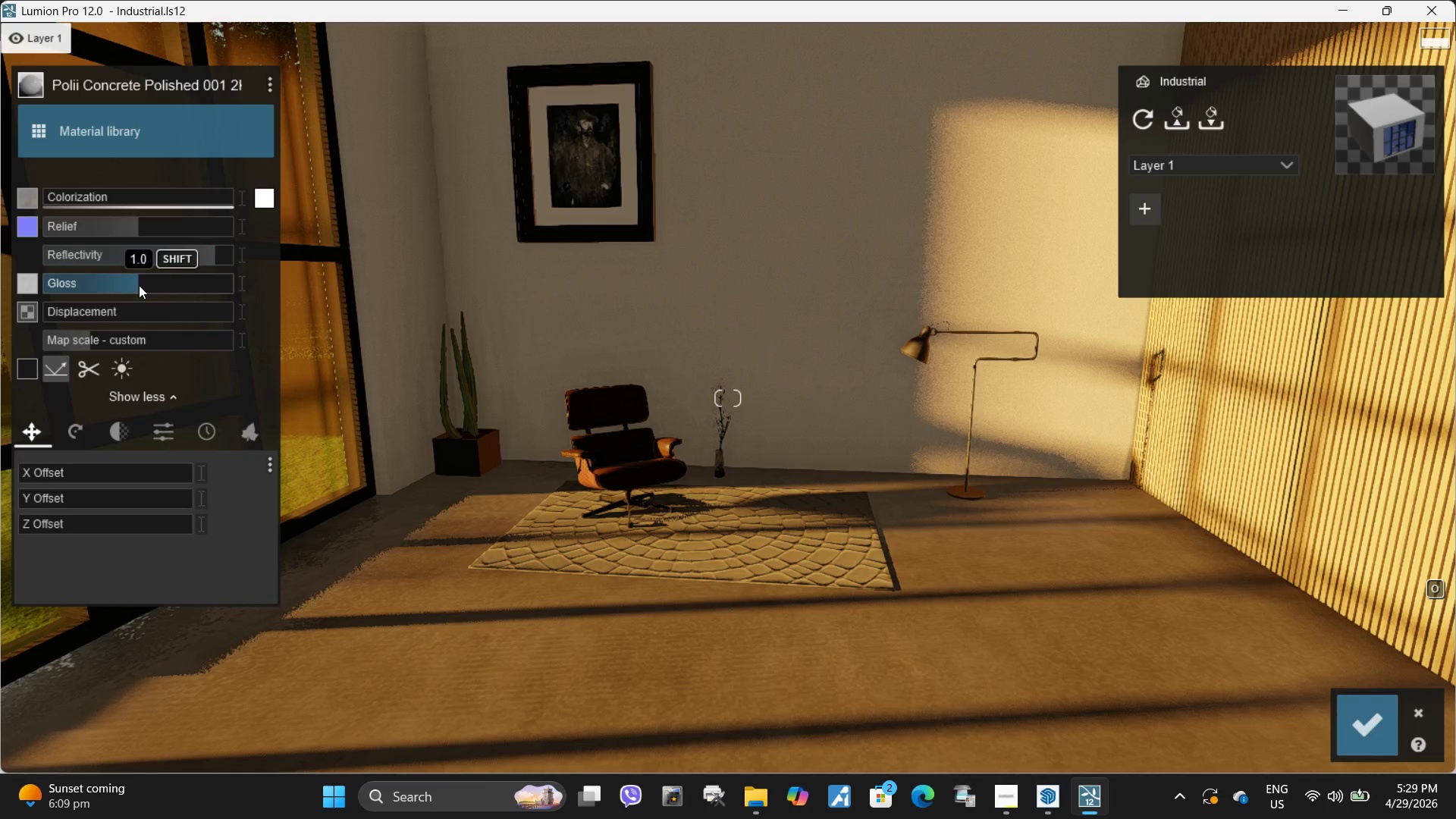 
left_click_drag(start_coordinate=[139, 285], to_coordinate=[287, 284])
 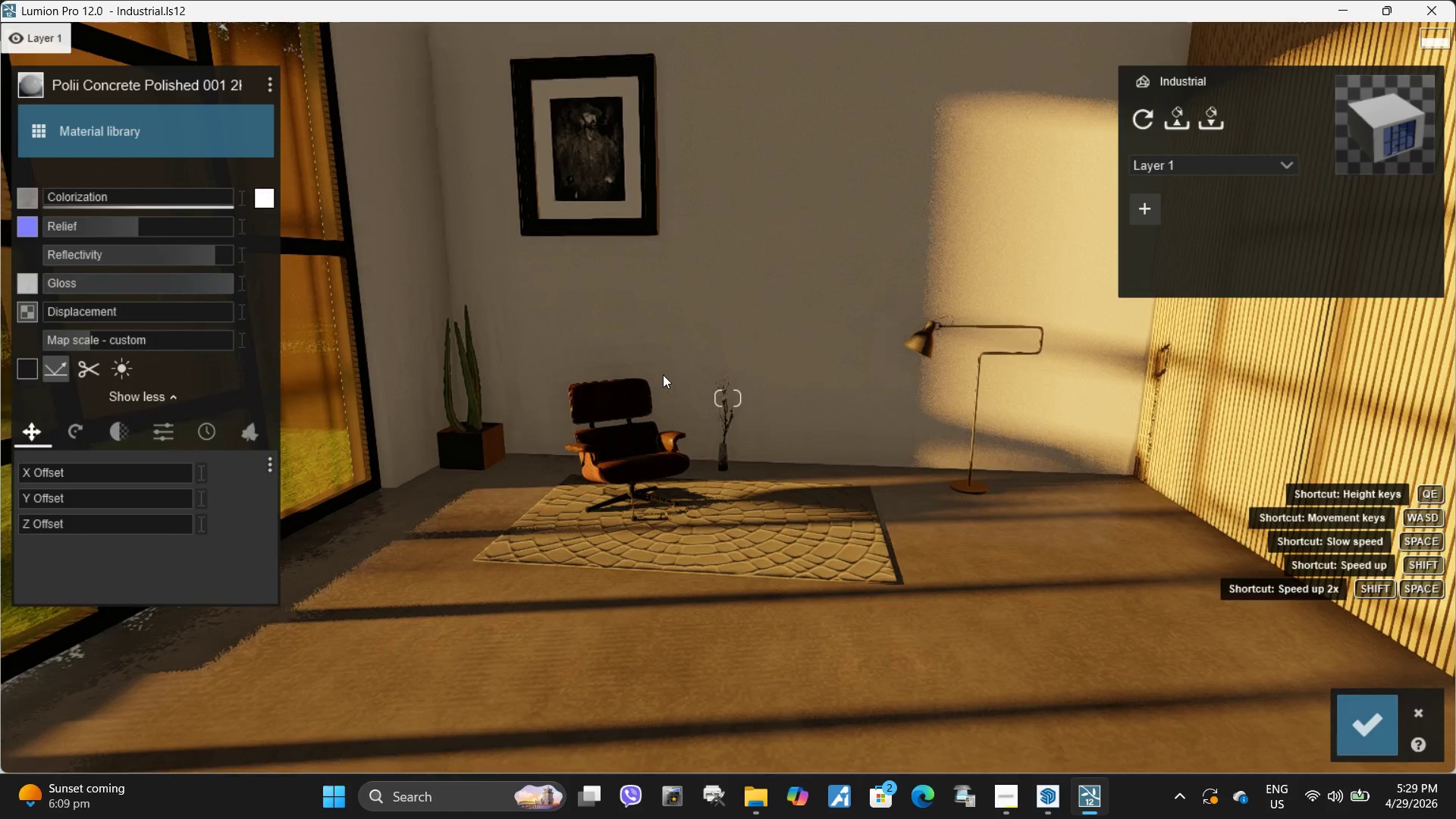 
type(eedaqsd)
 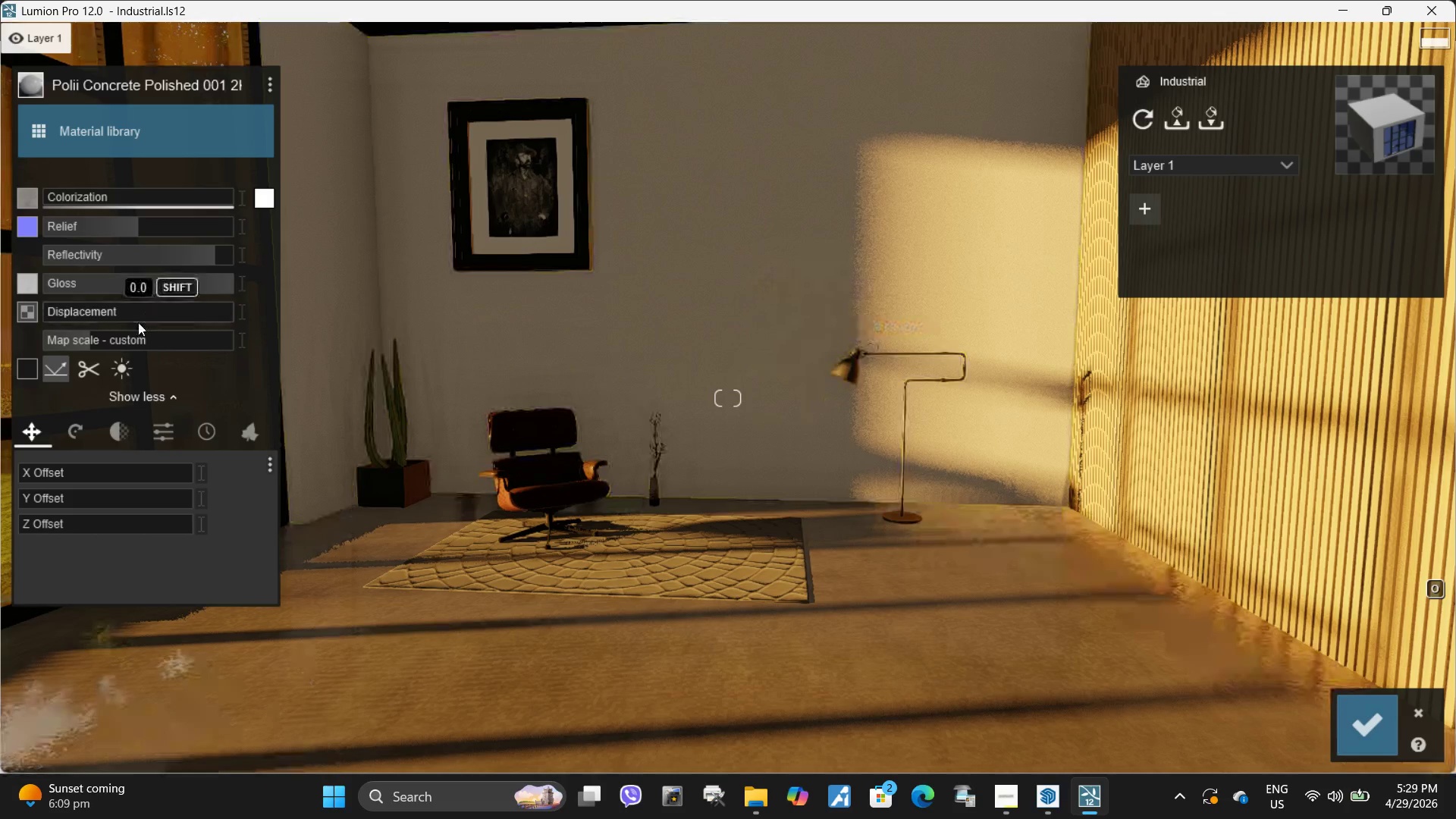 
left_click_drag(start_coordinate=[114, 311], to_coordinate=[1, 346])
 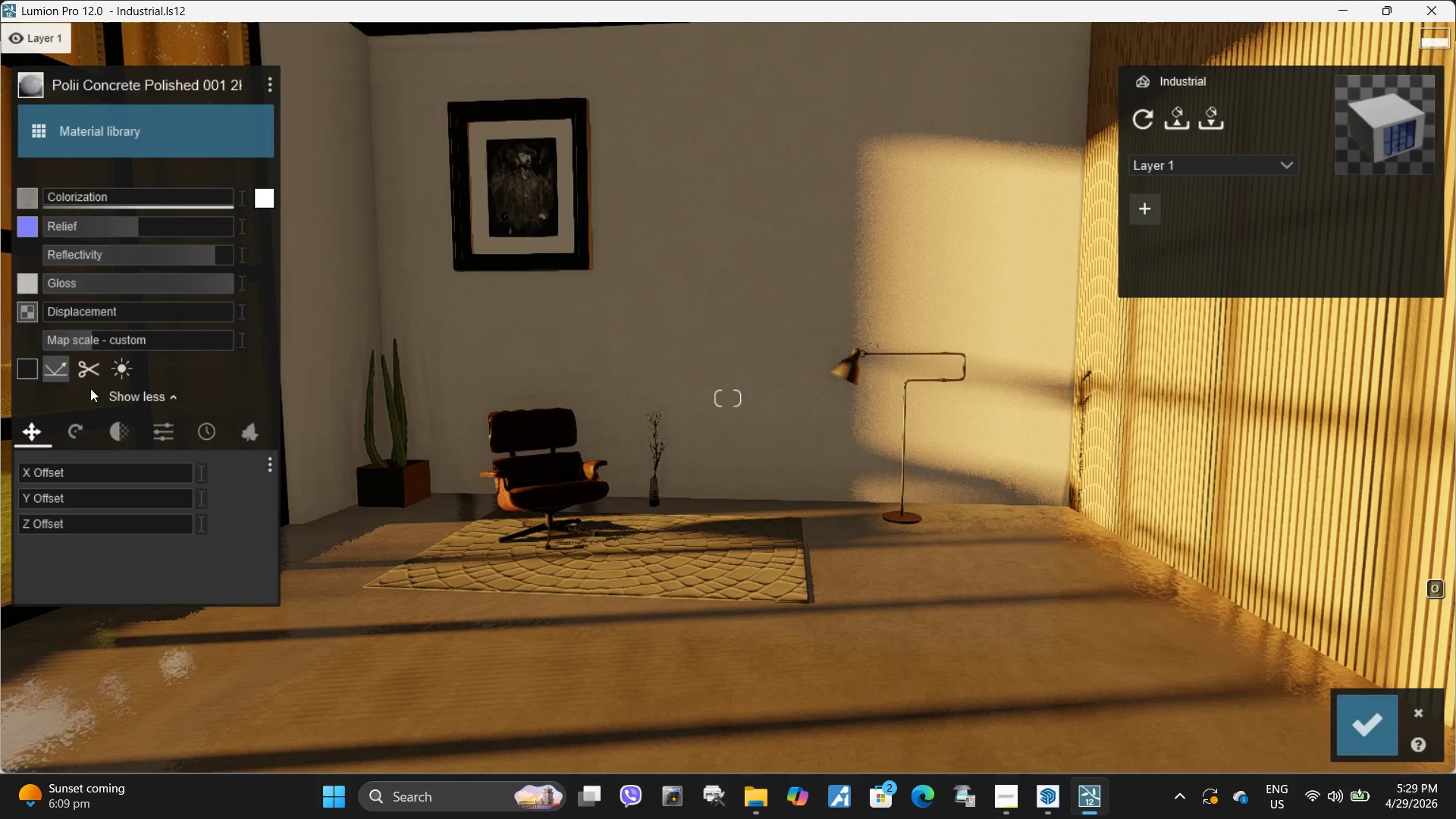 
hold_key(key=ShiftLeft, duration=1.5)
left_click_drag(start_coordinate=[100, 335], to_coordinate=[61, 347])
 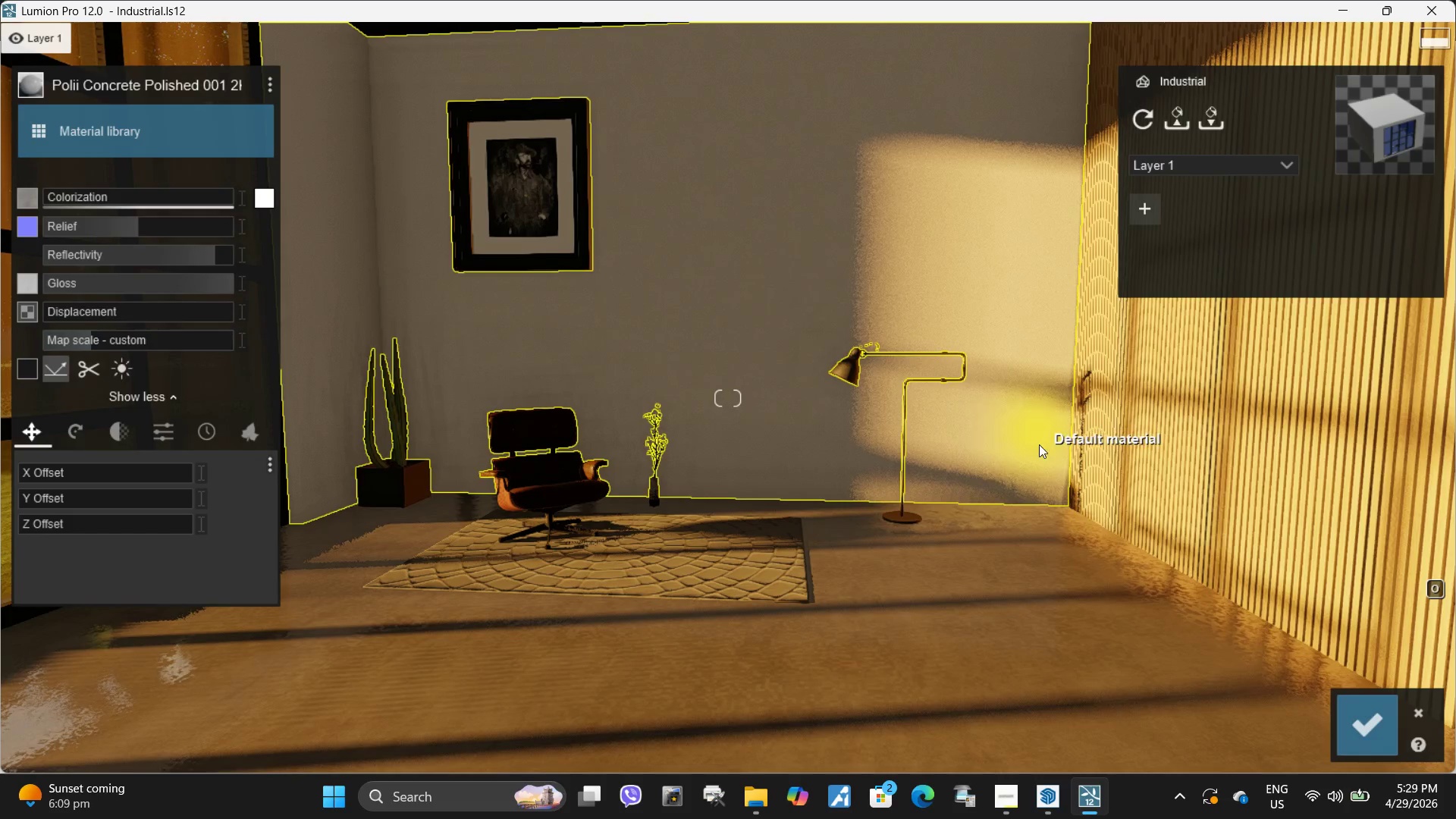 
hold_key(key=ShiftLeft, duration=1.51)
 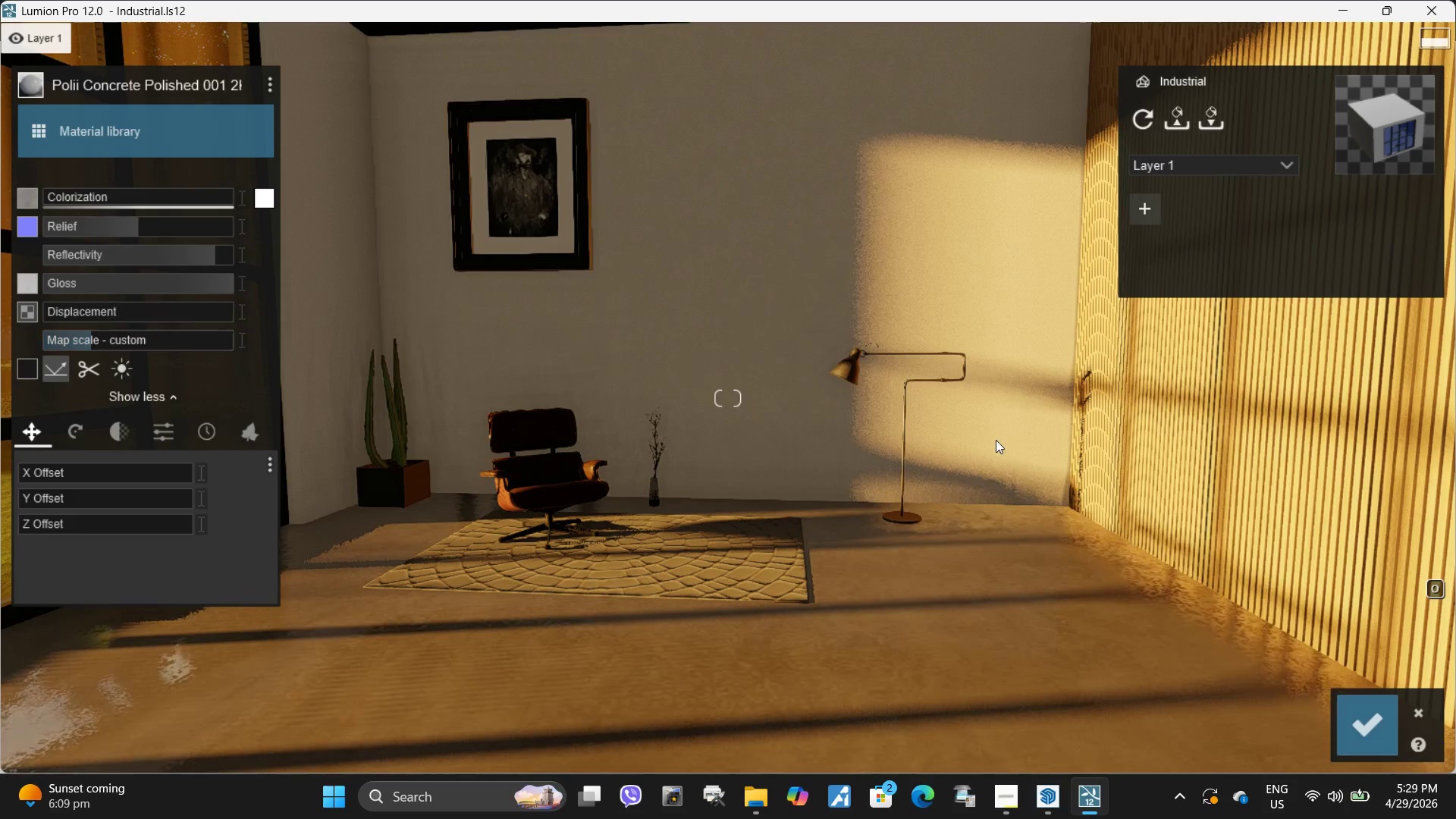 
hold_key(key=ShiftLeft, duration=0.36)
 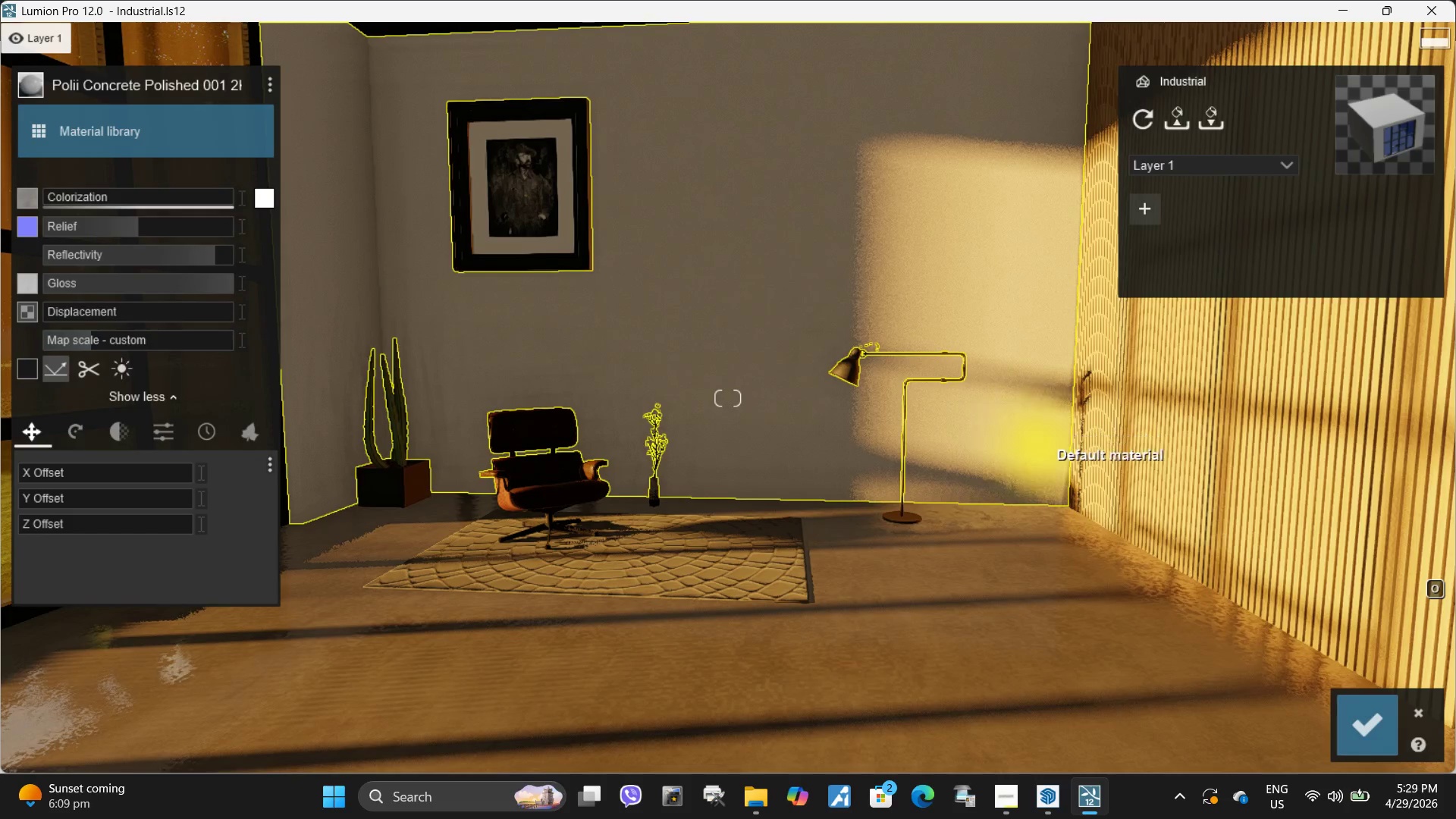 
type(saea)
 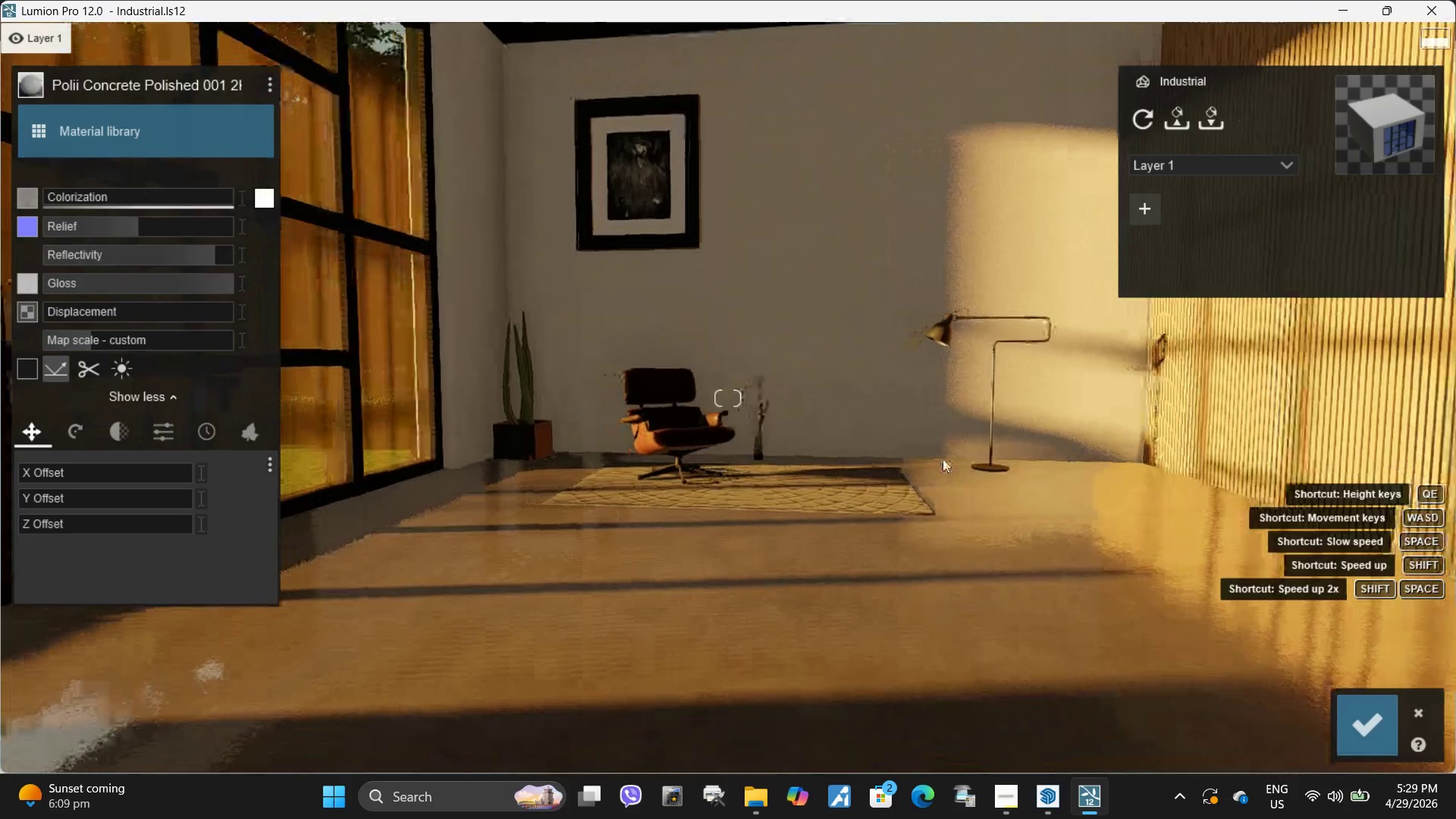 
type(dwdwww)
 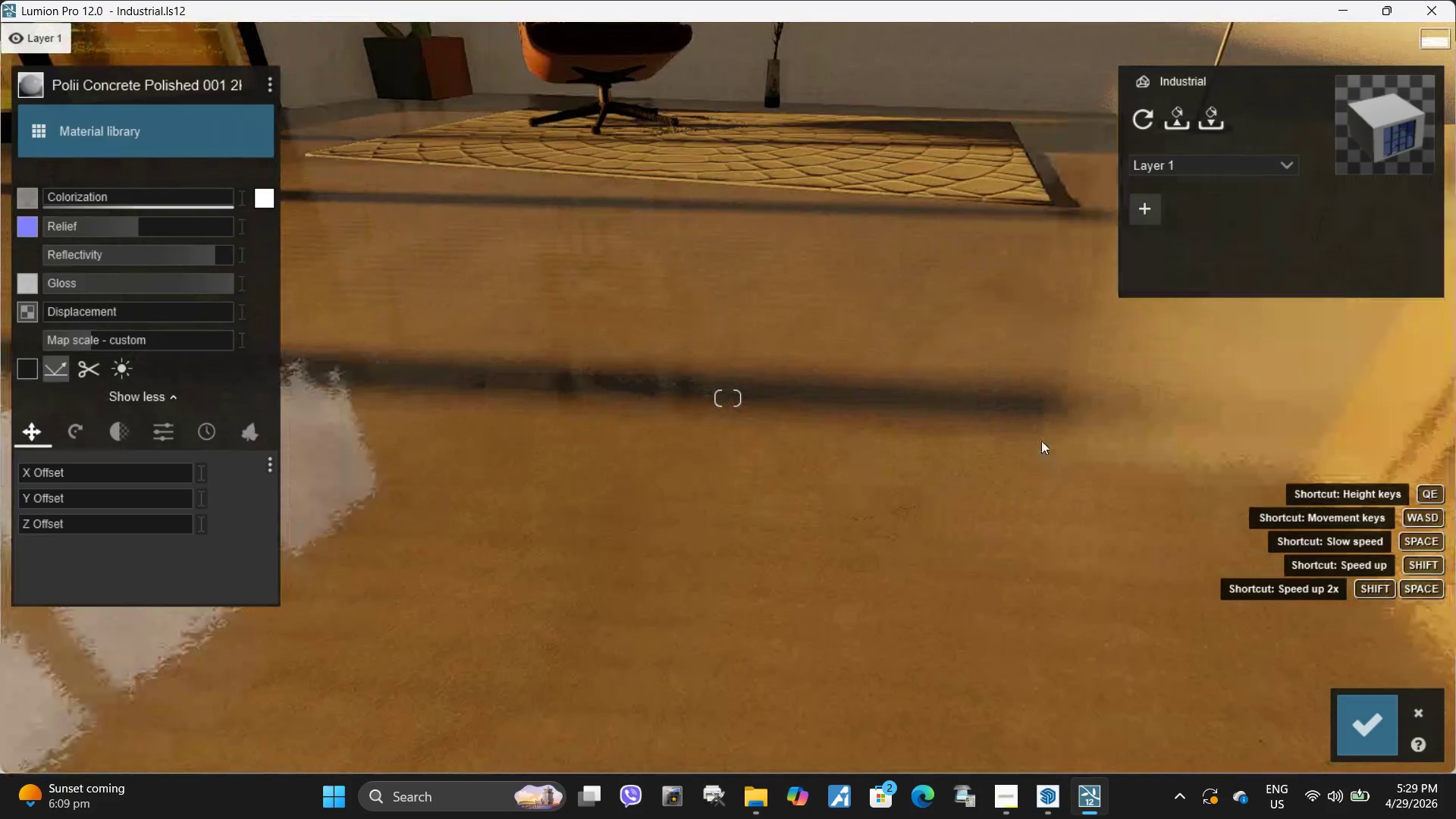 
type(sqq)
 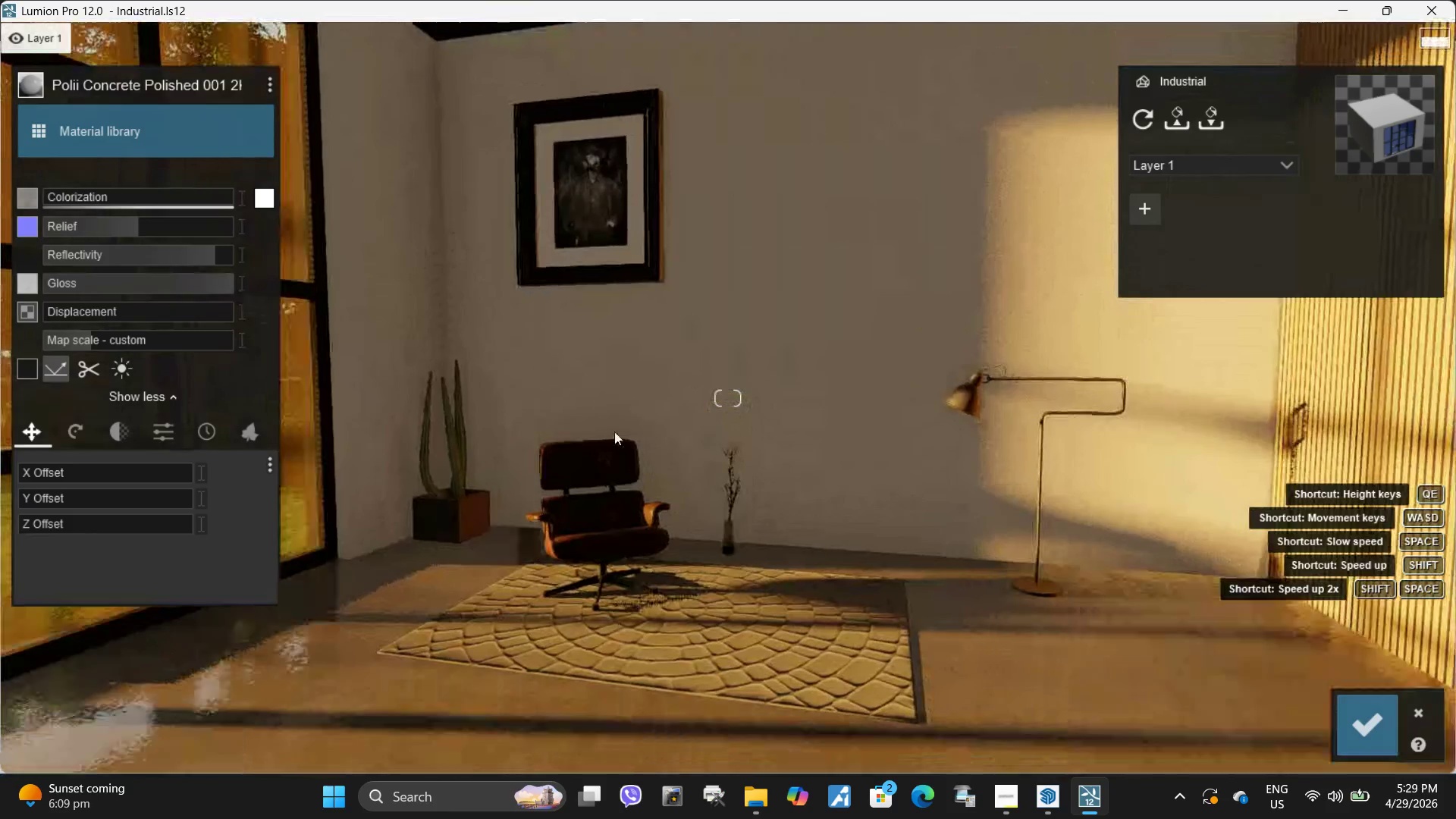 
type(asdwdewwe)
 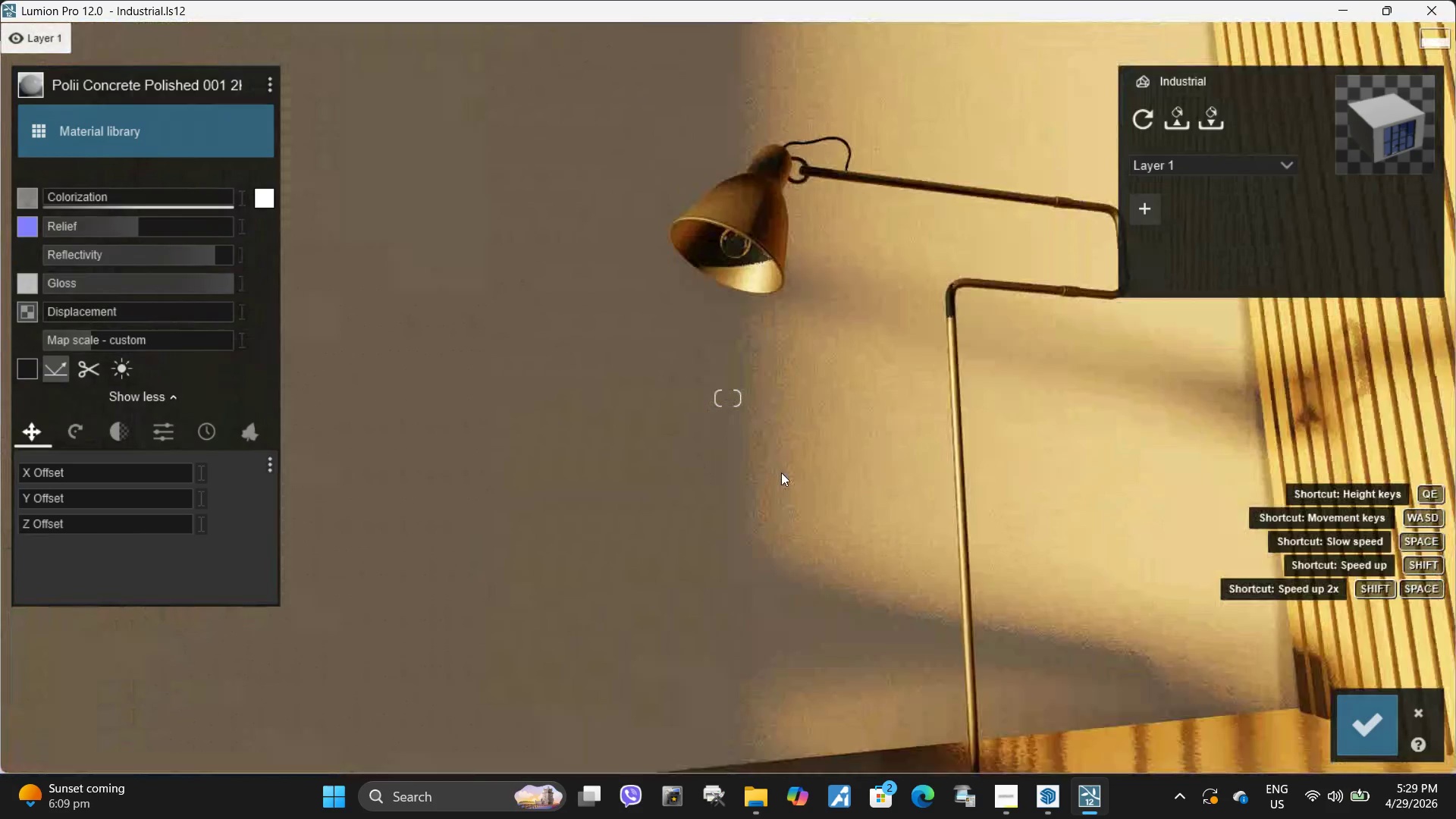 
hold_key(key=W, duration=0.31)
 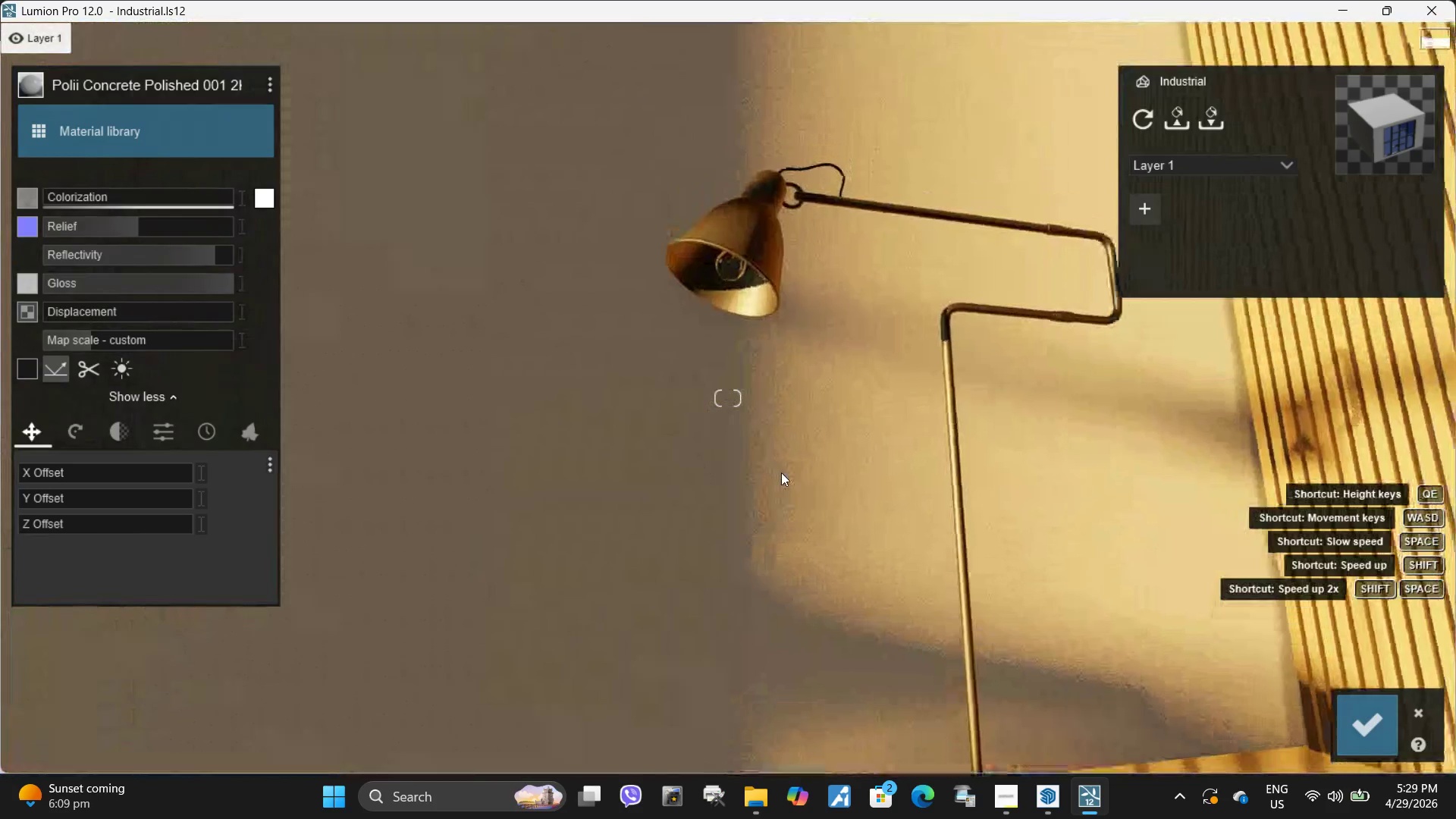 
hold_key(key=S, duration=0.44)
 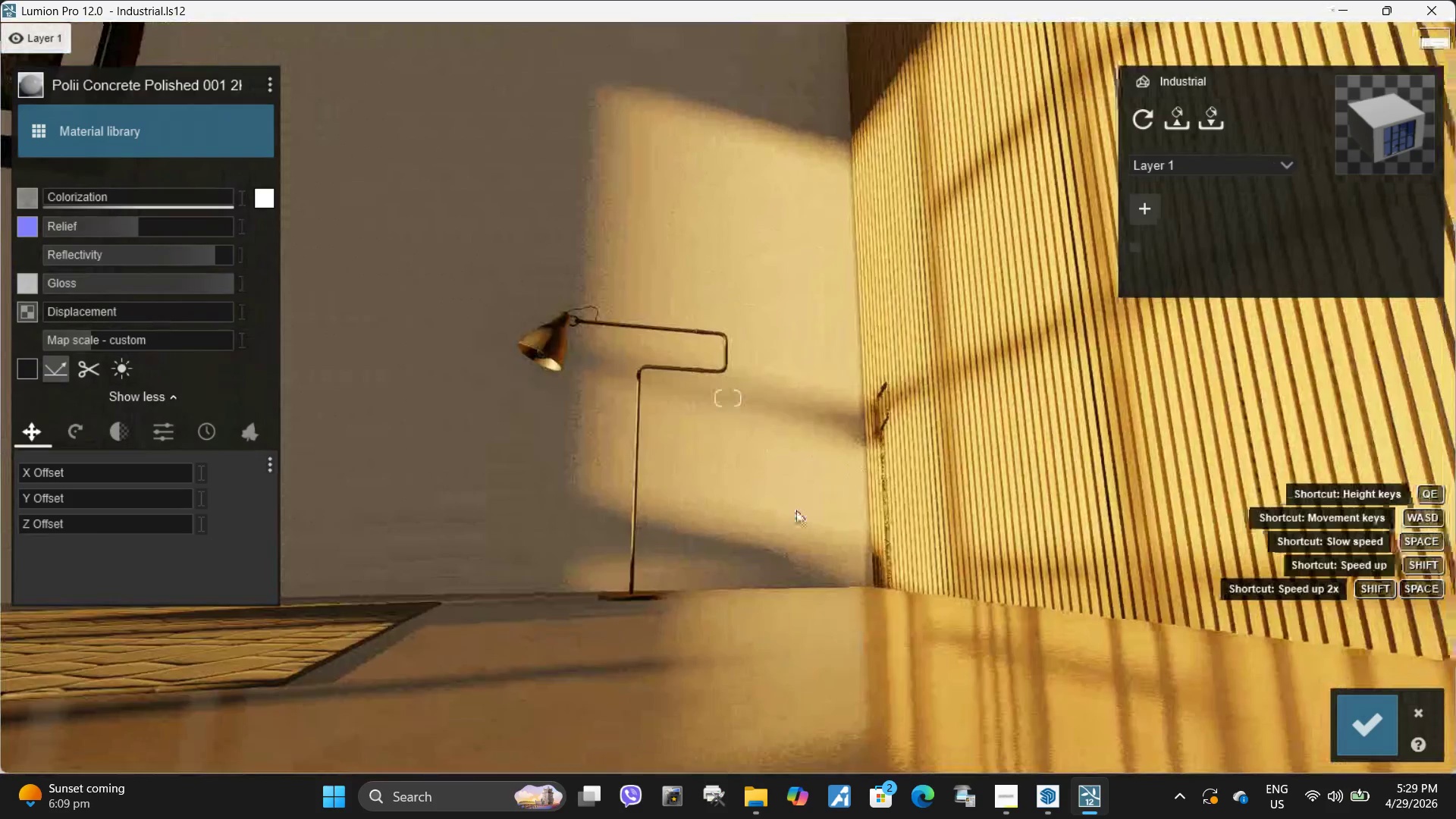 
key(D)
 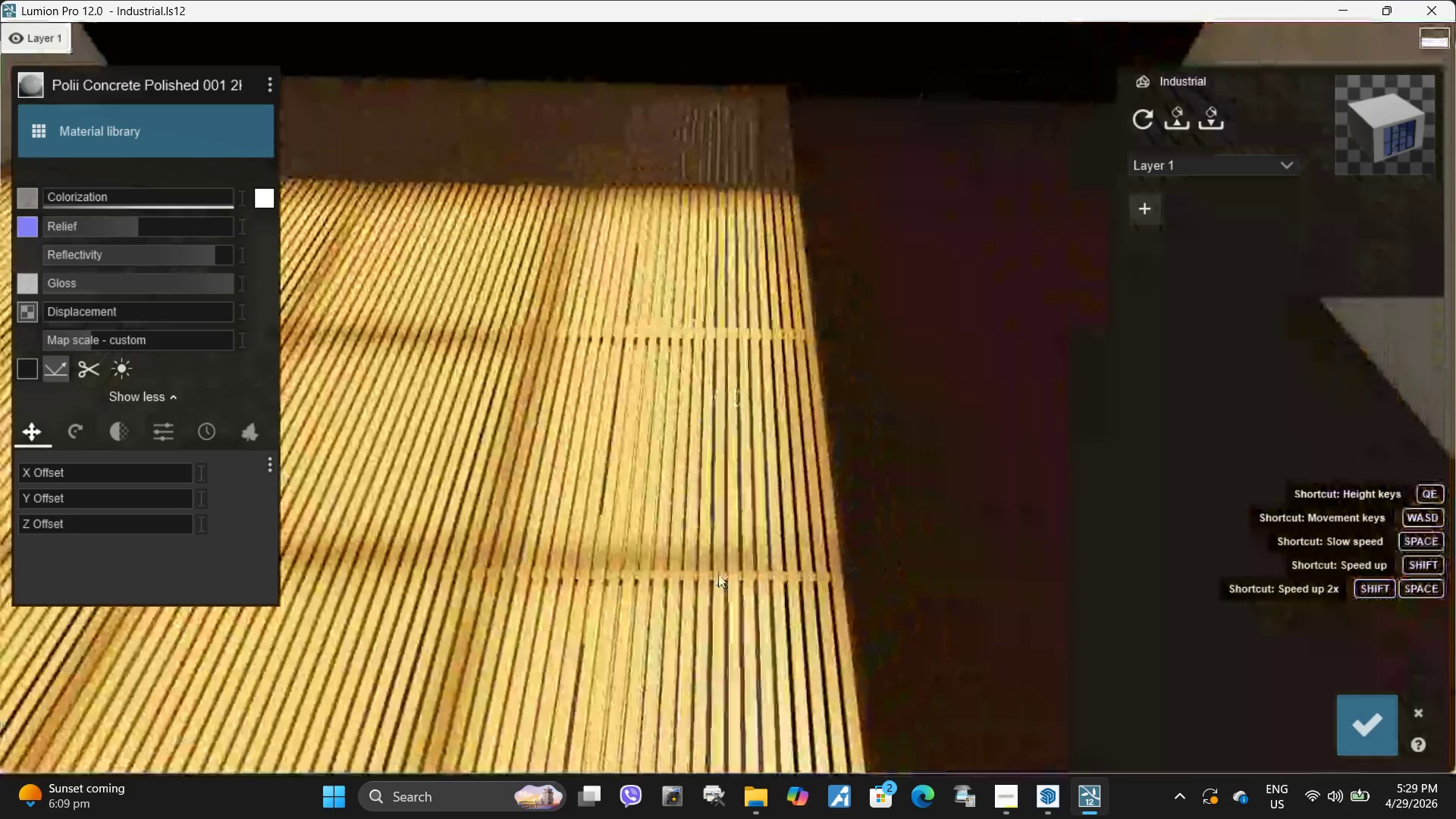 
left_click([1009, 460])
 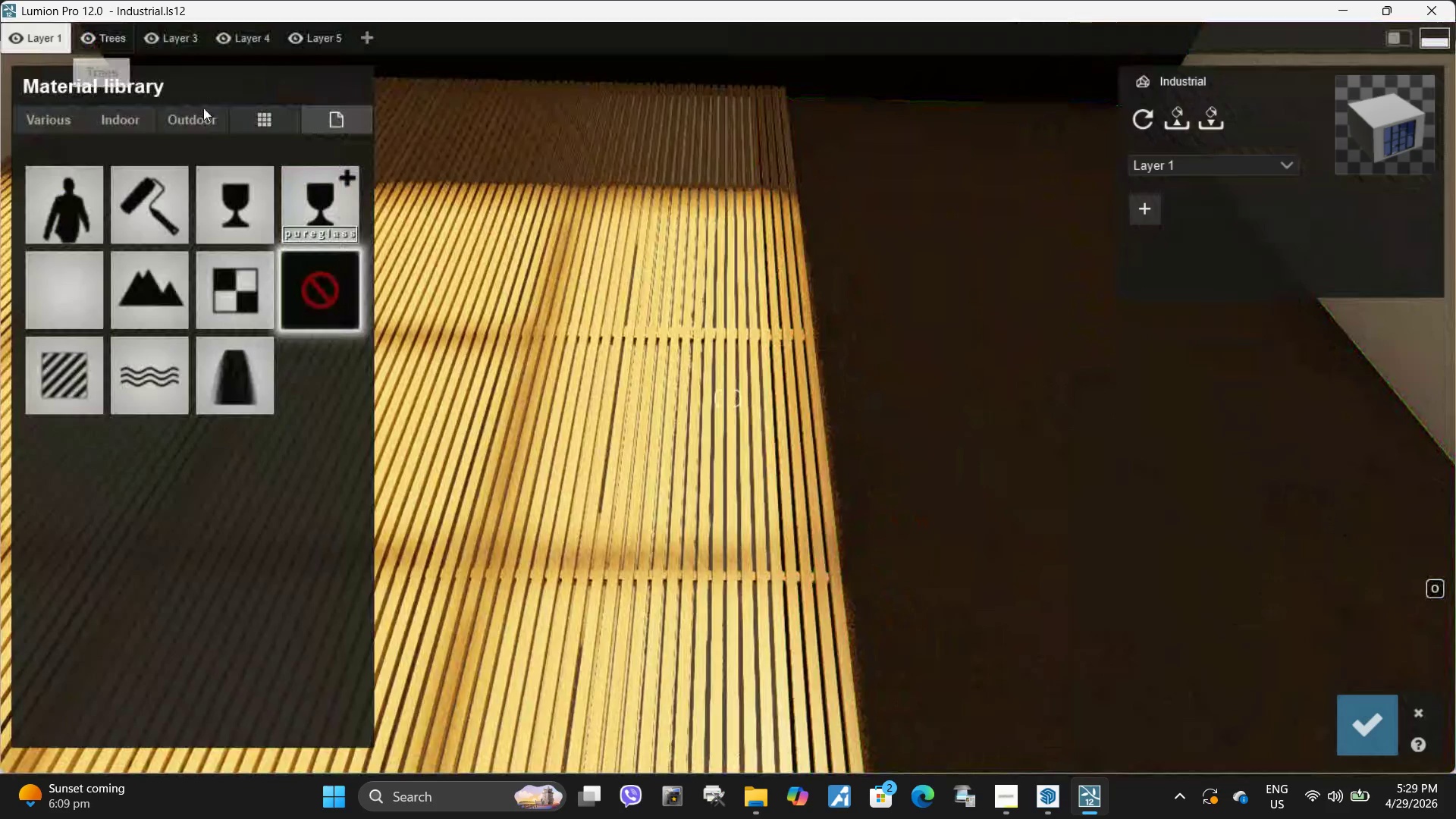 
left_click([197, 115])
 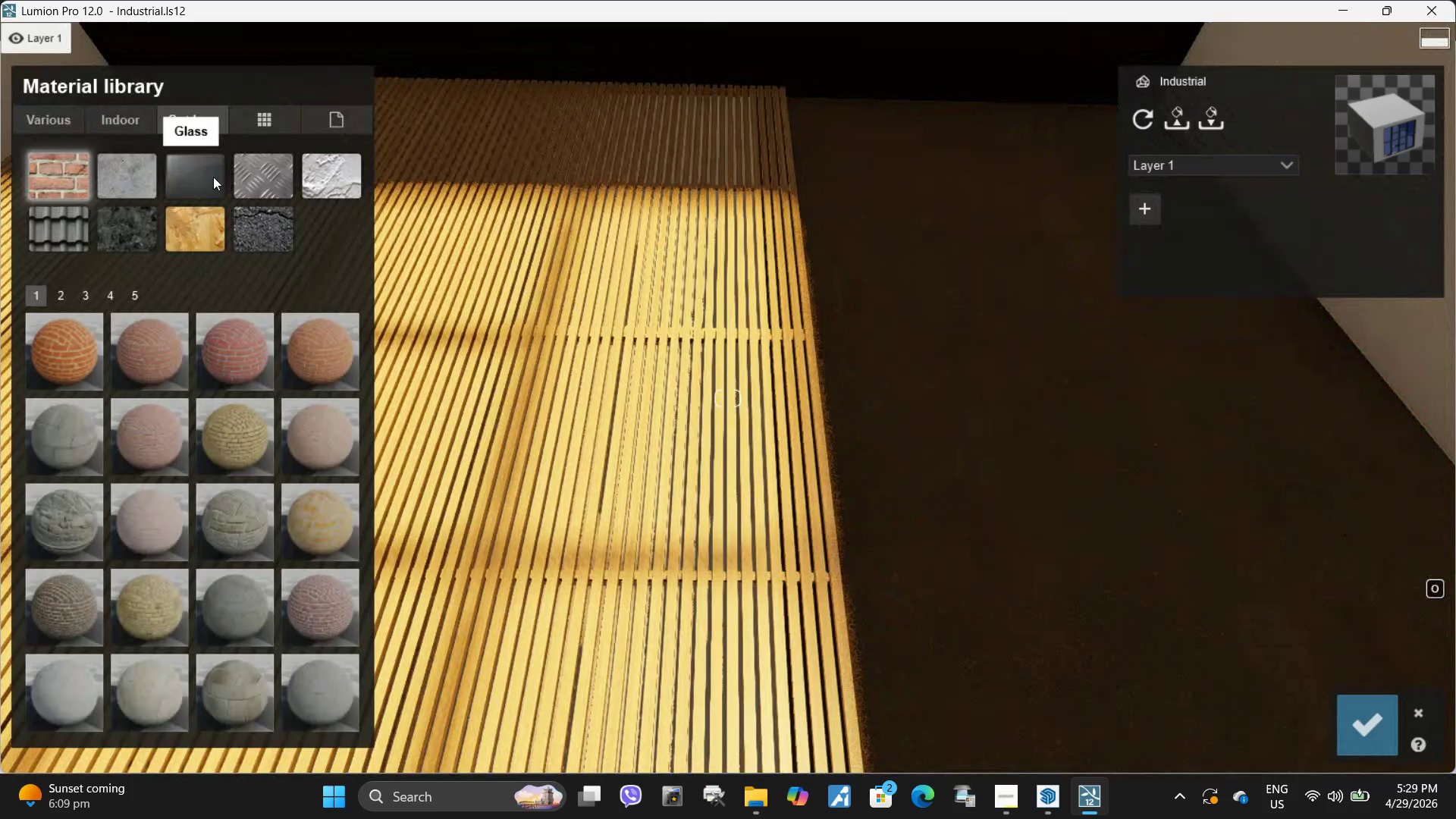 
left_click([129, 177])
 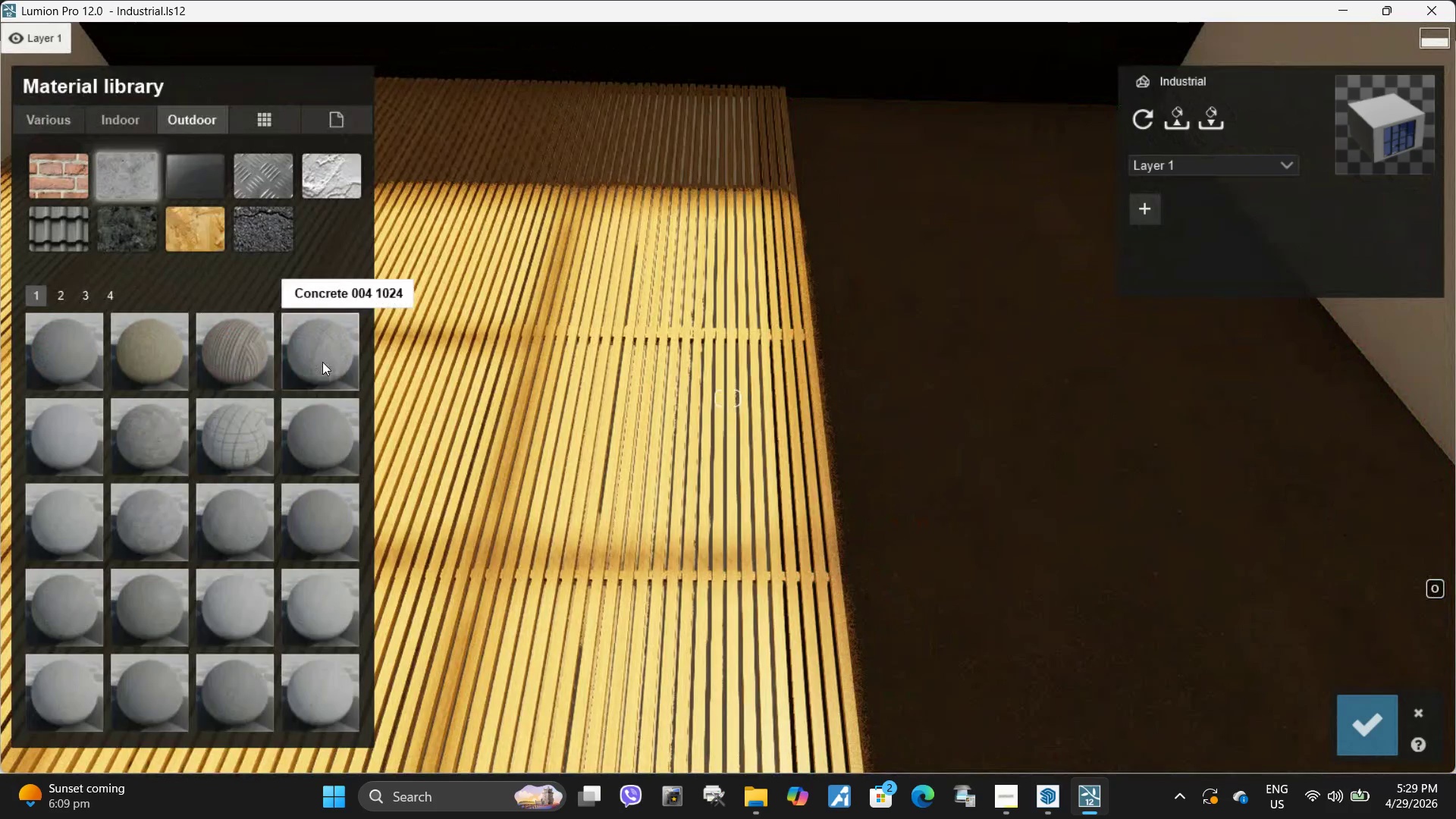 
left_click([322, 359])
 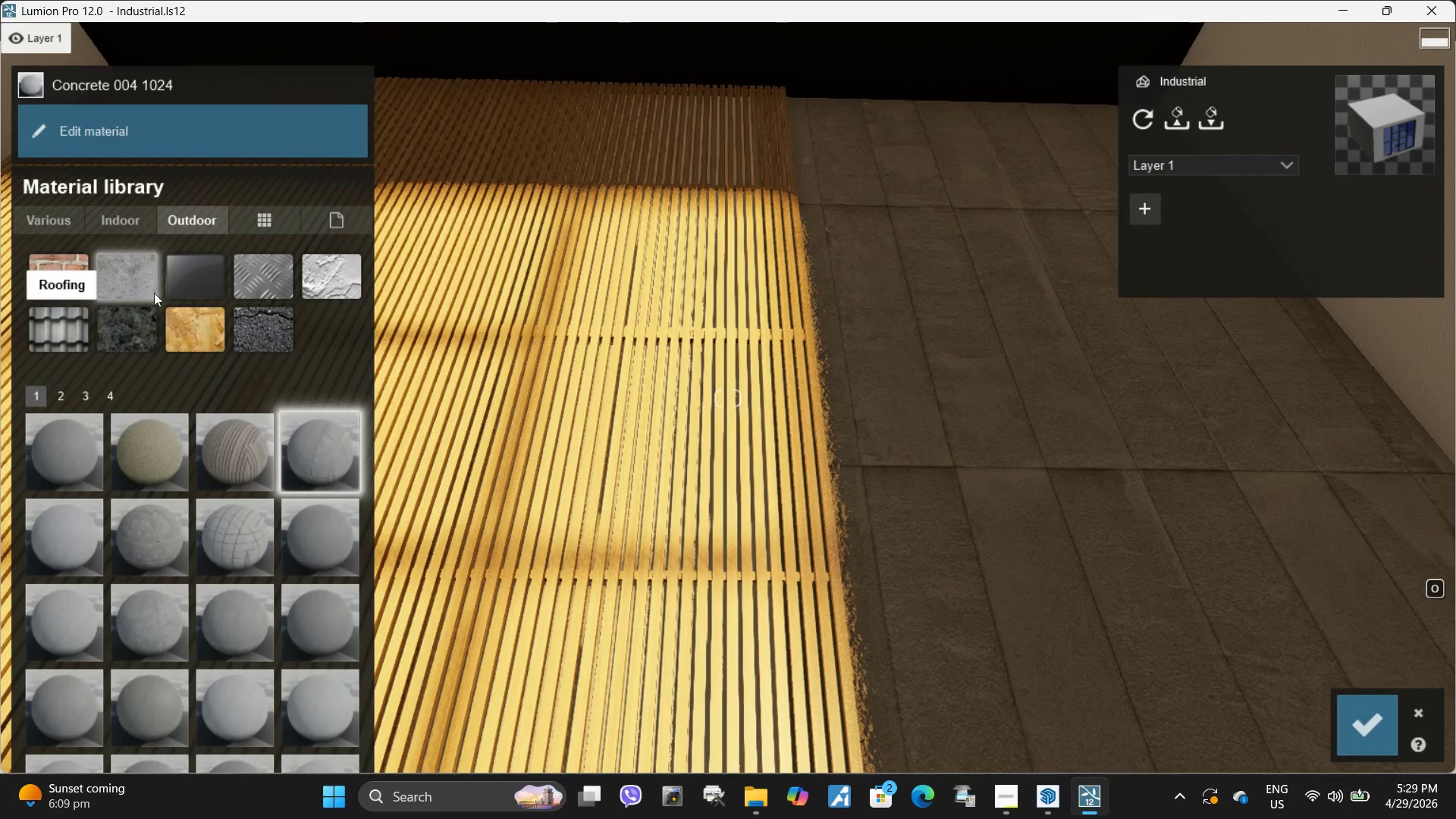 
type(dssdqs)
 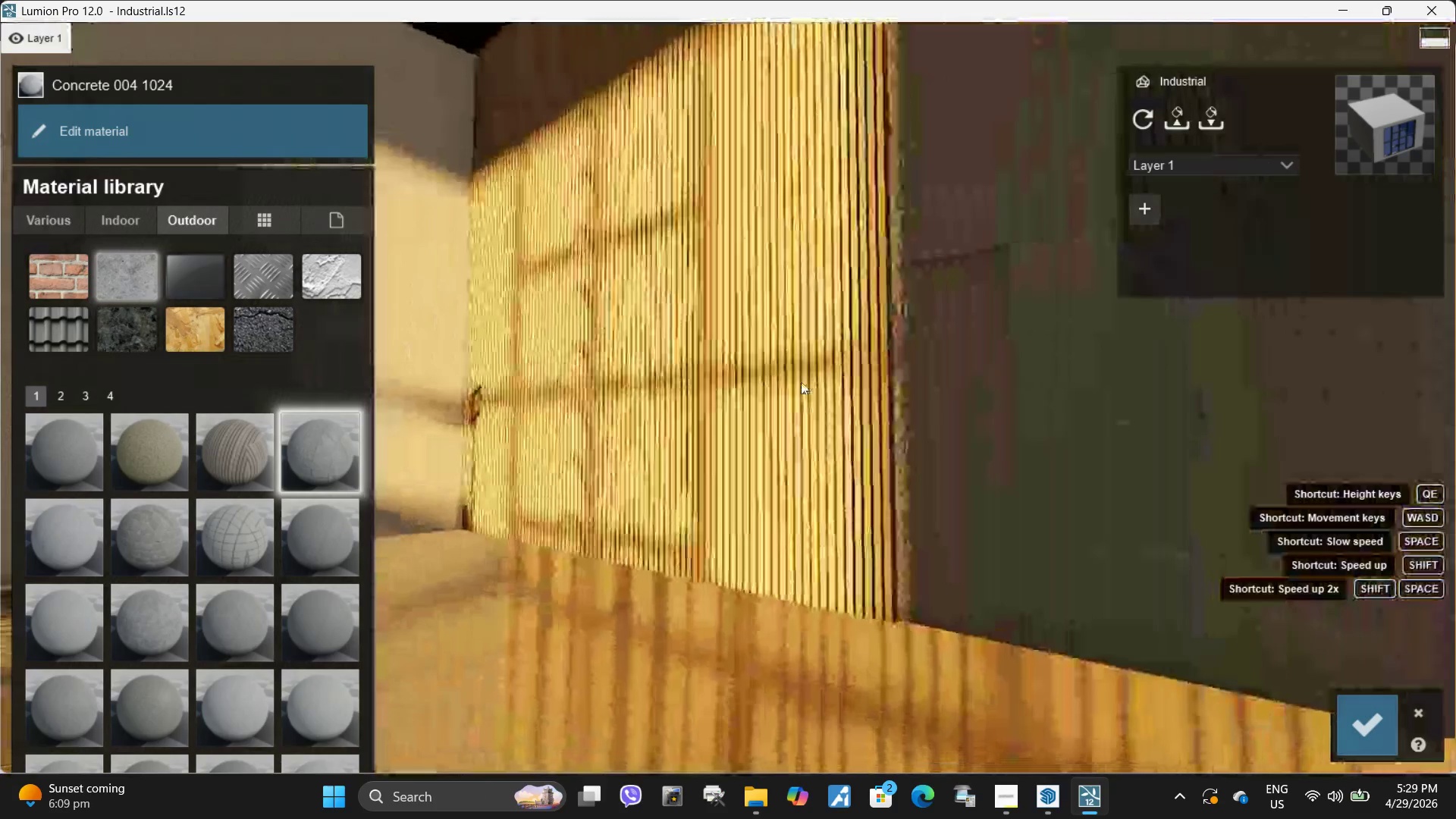 
right_click([801, 381])
 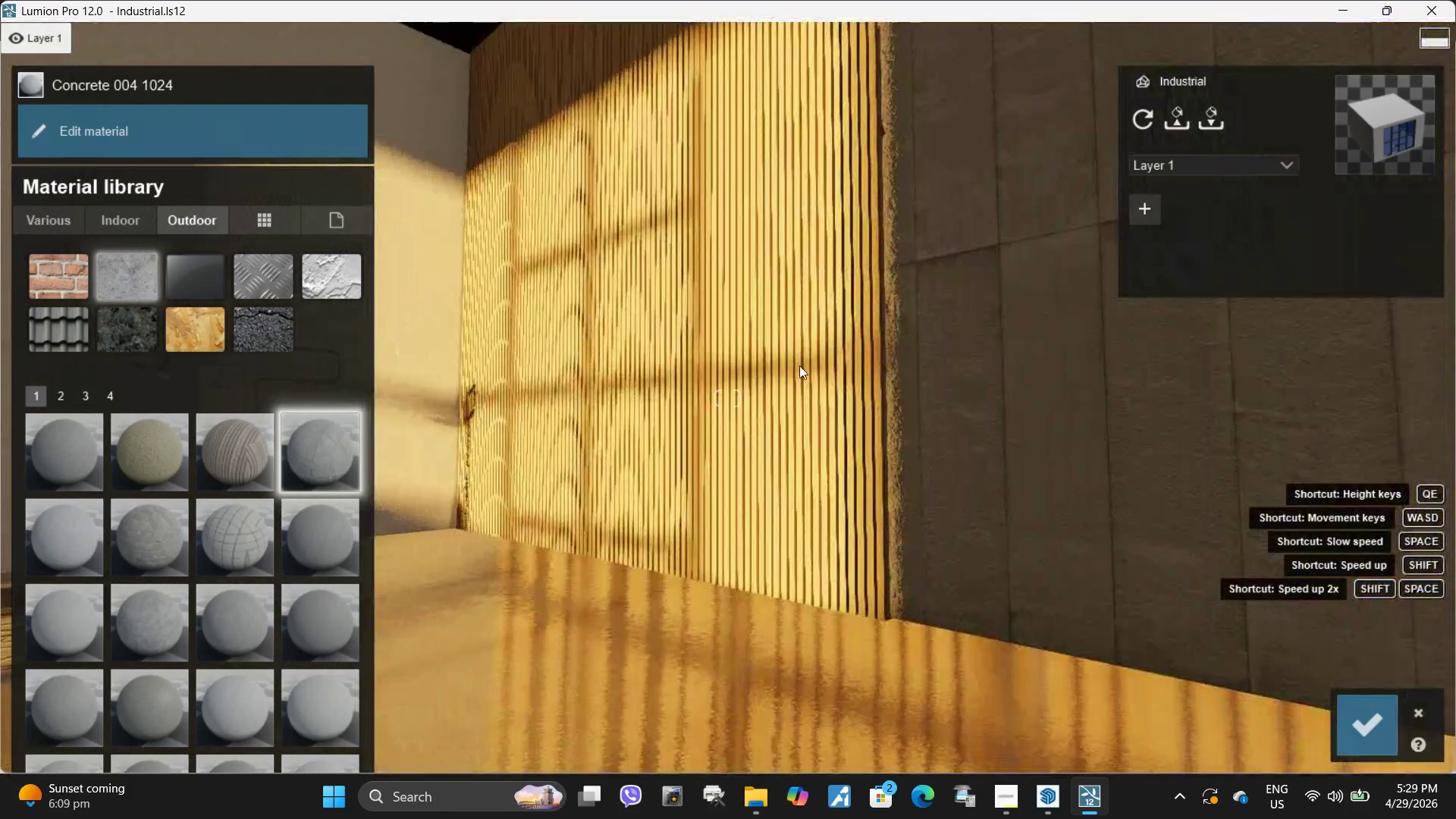 
type(dd)
 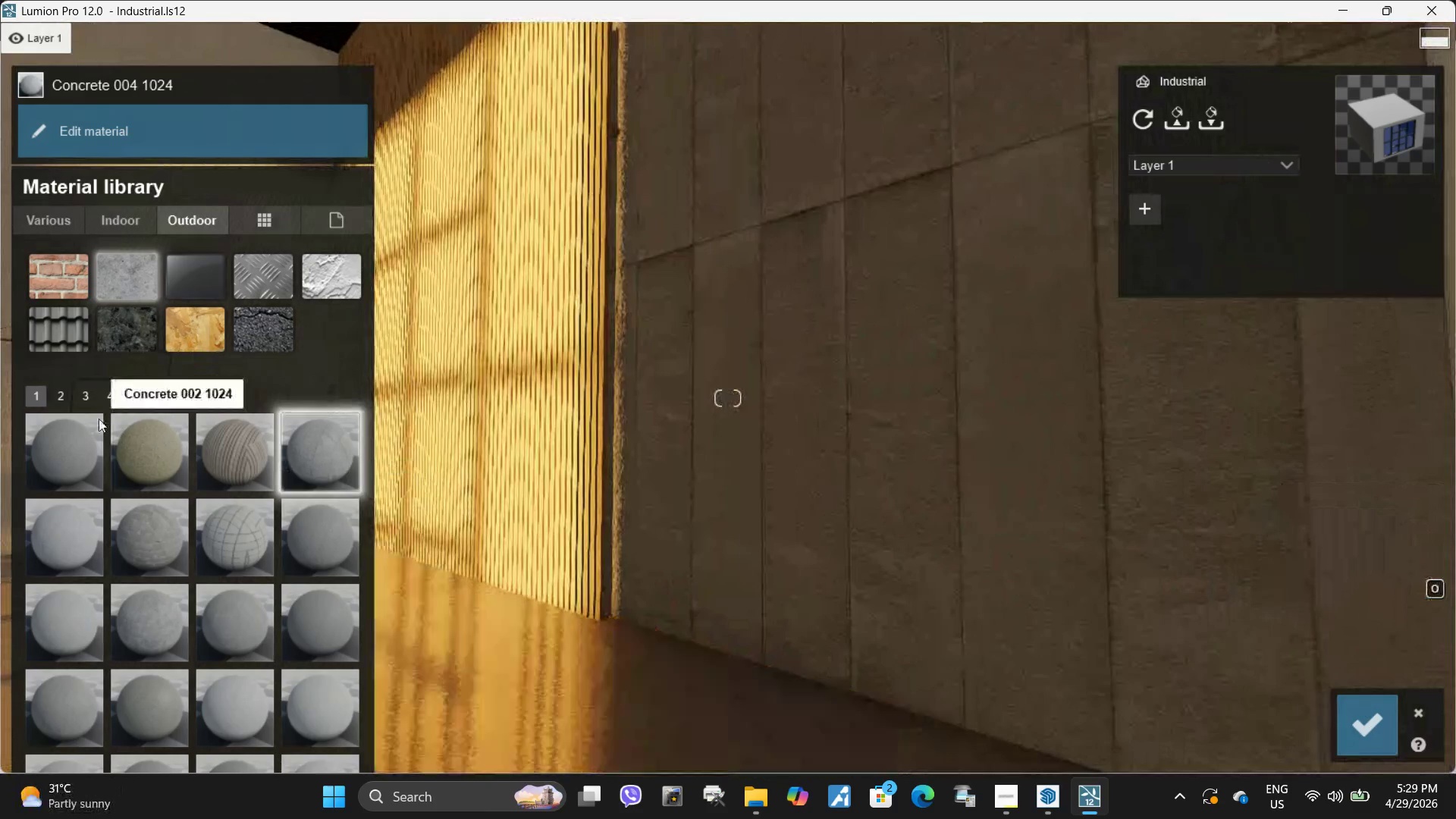 
left_click([108, 398])
 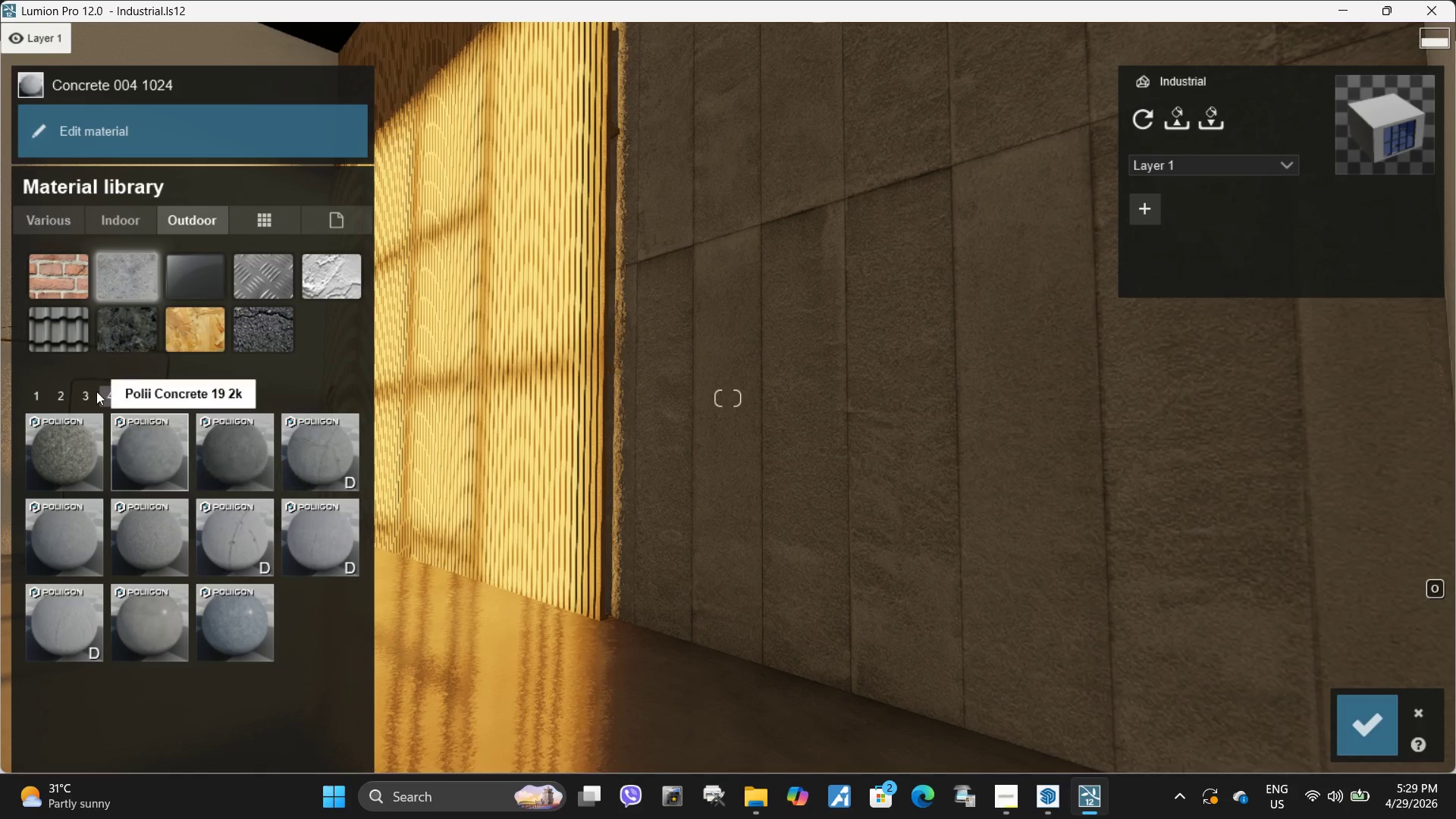 
left_click([83, 391])
 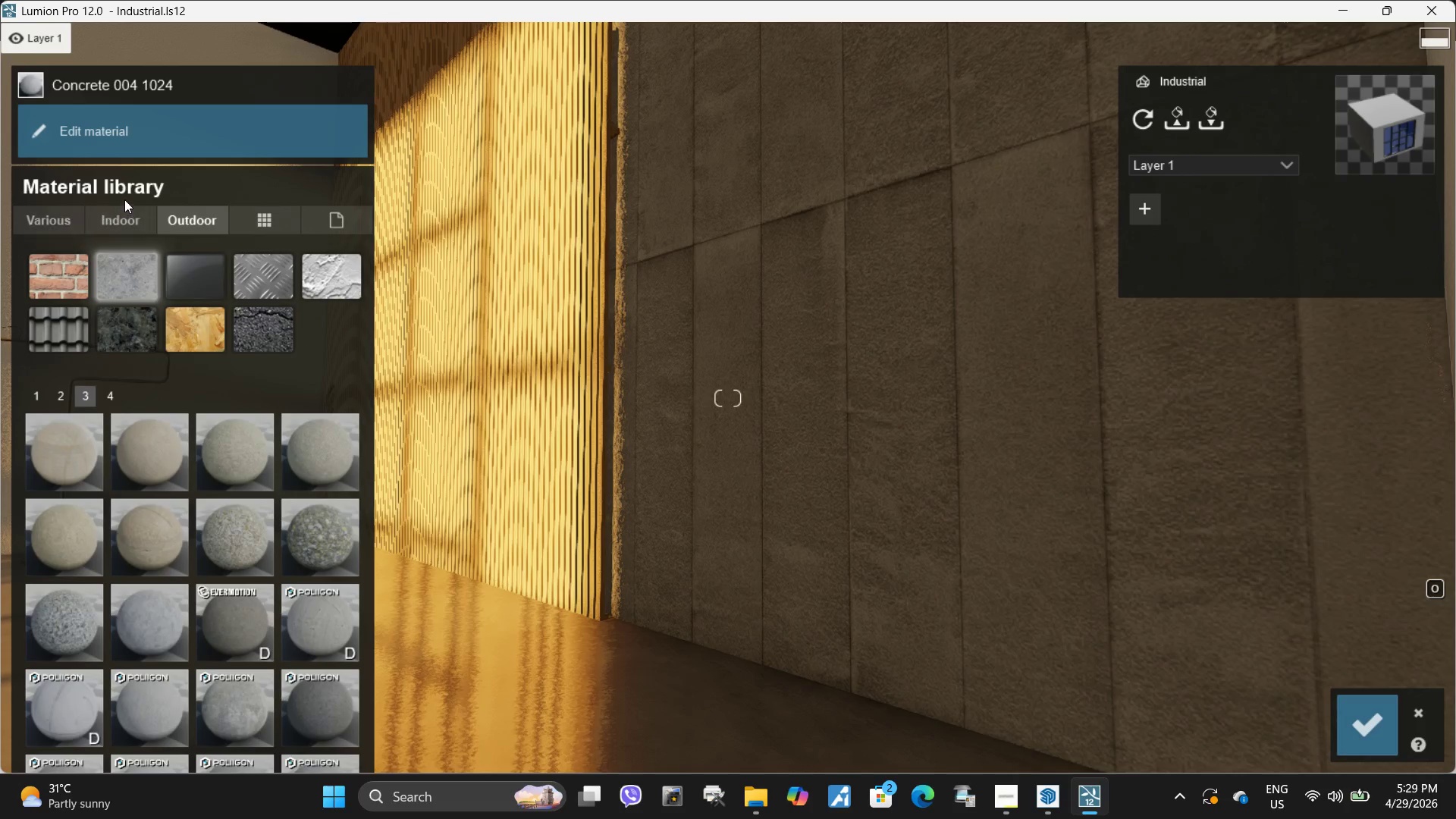 
left_click([115, 140])
 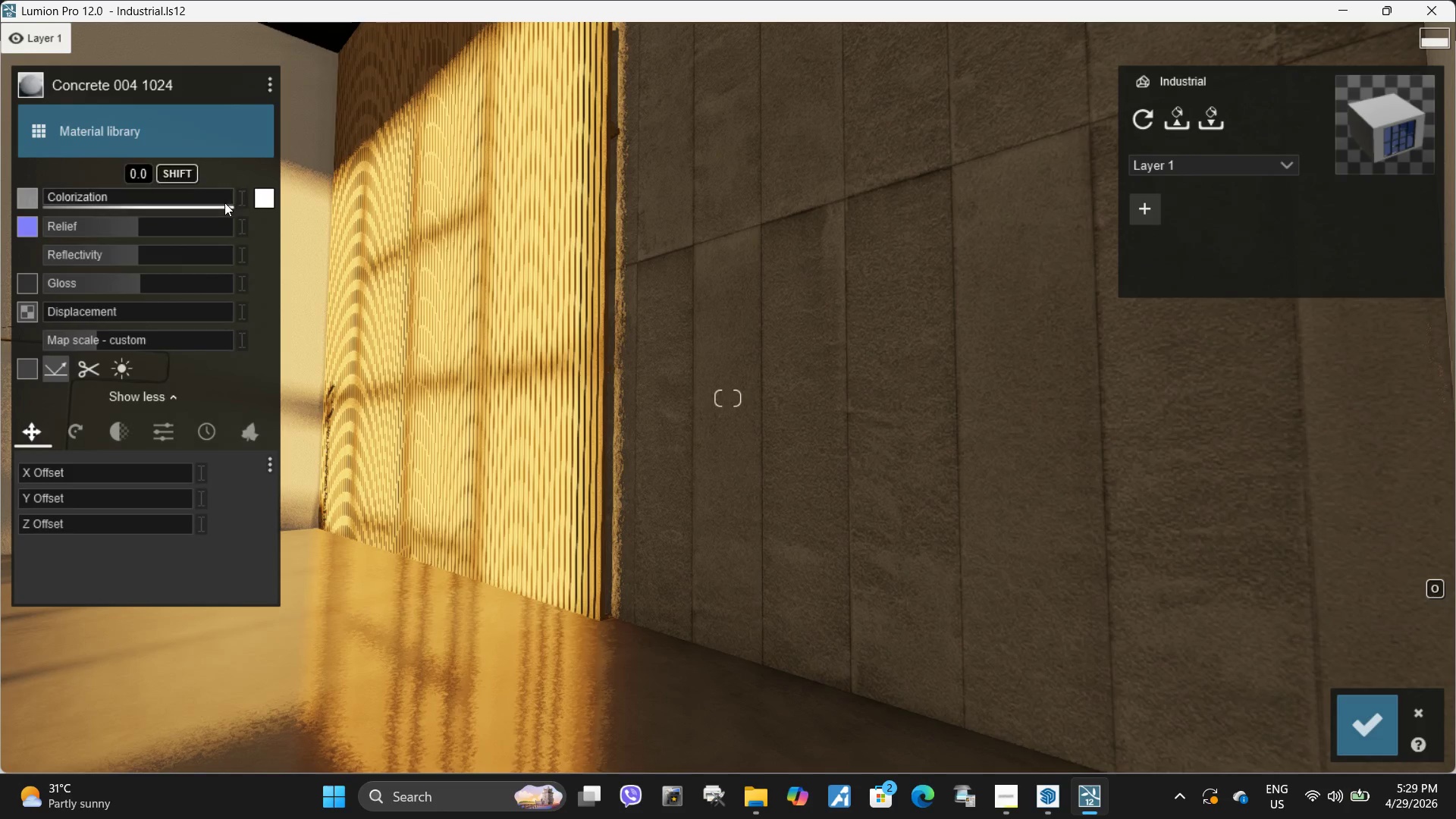 
left_click([190, 127])
 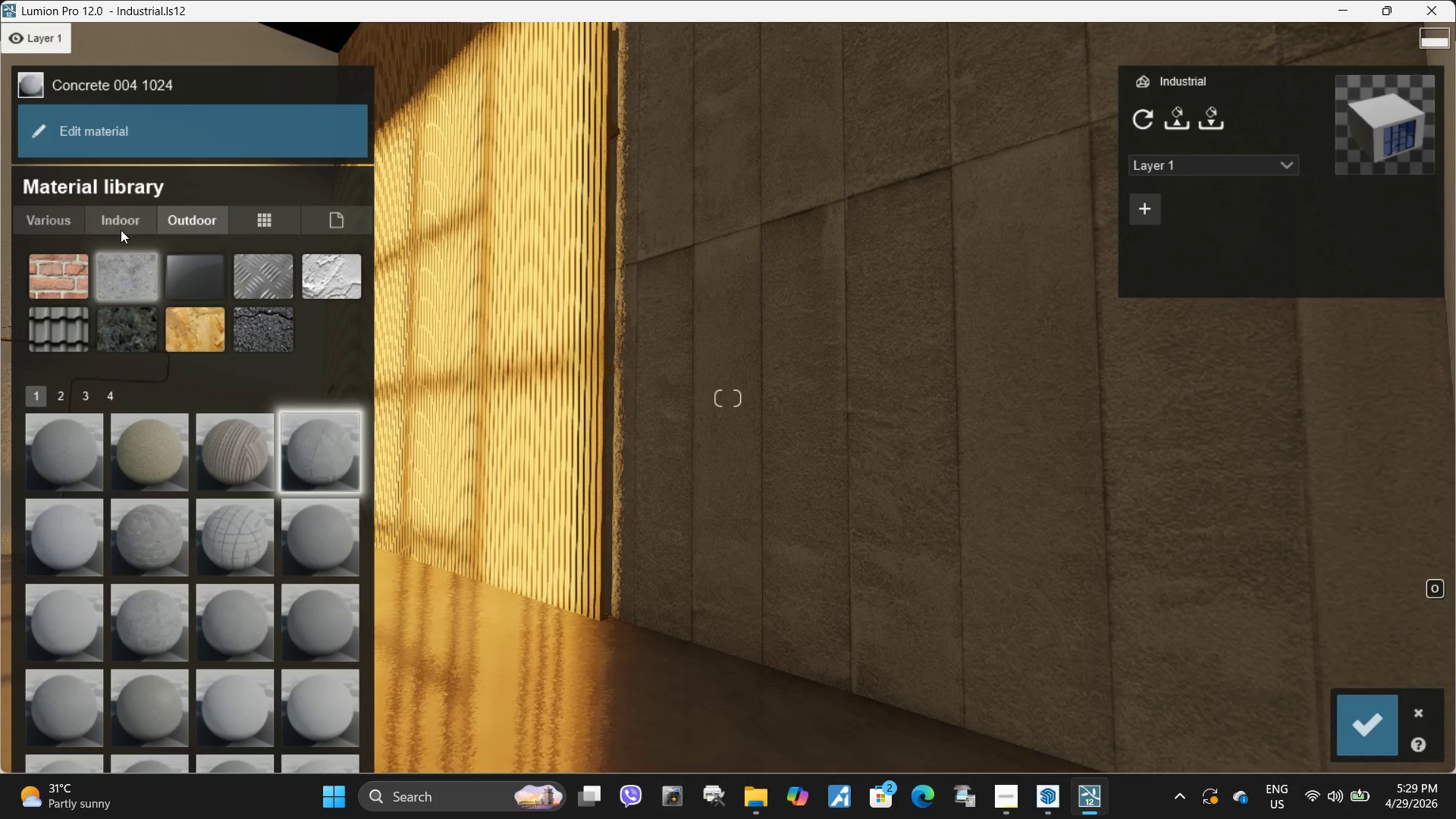 
left_click([126, 221])
 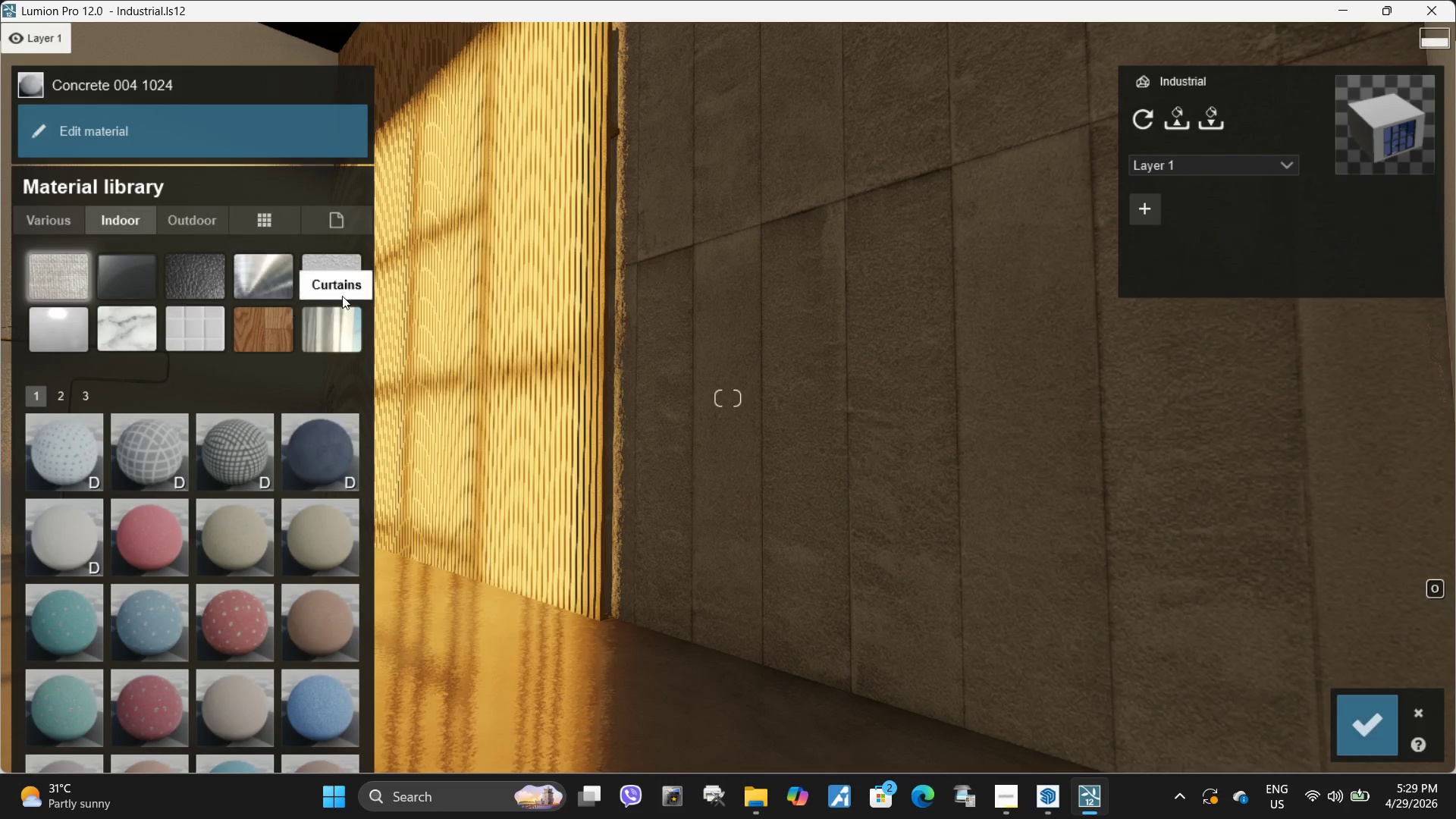 
left_click([329, 279])
 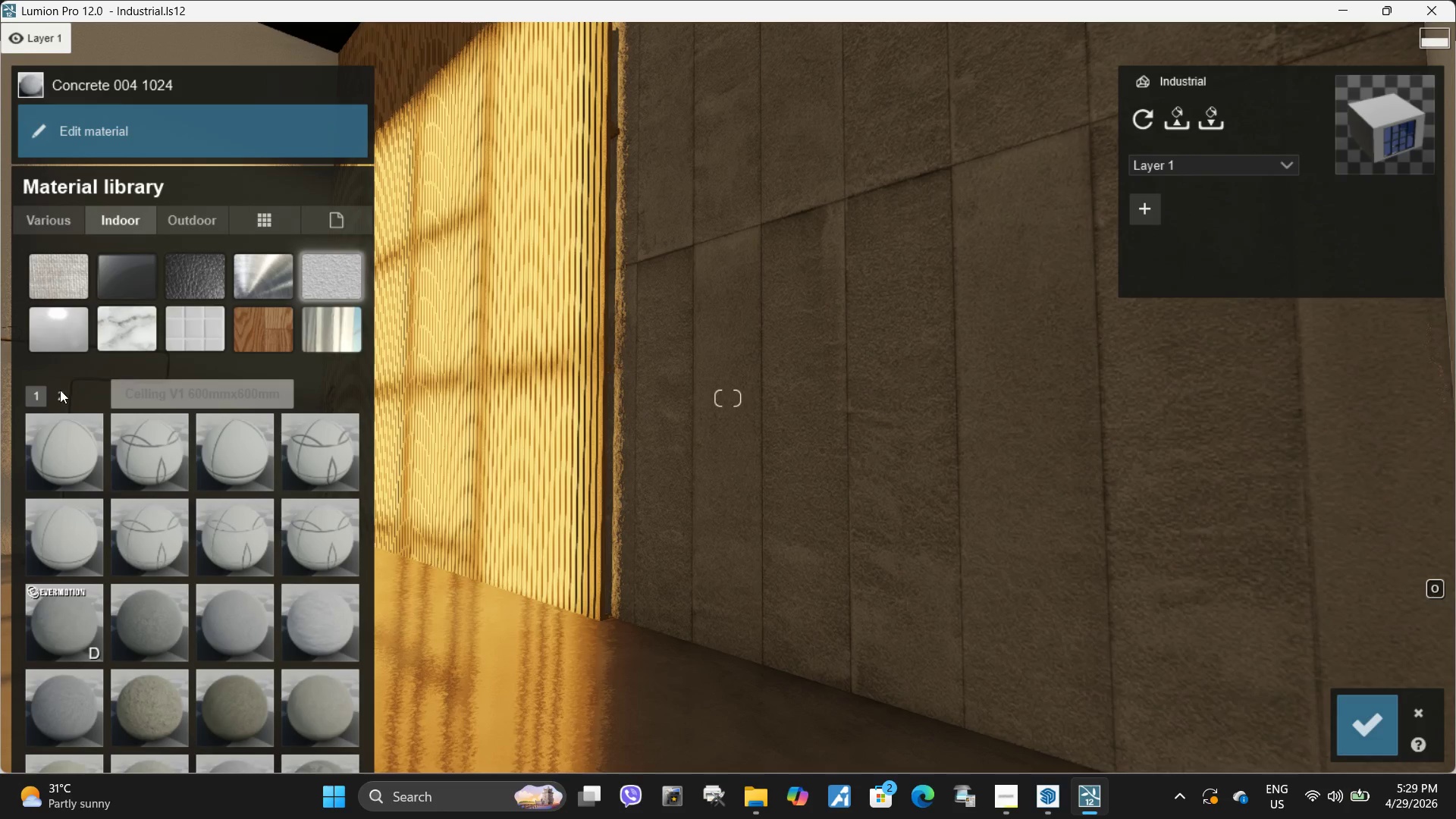 
left_click([53, 391])
 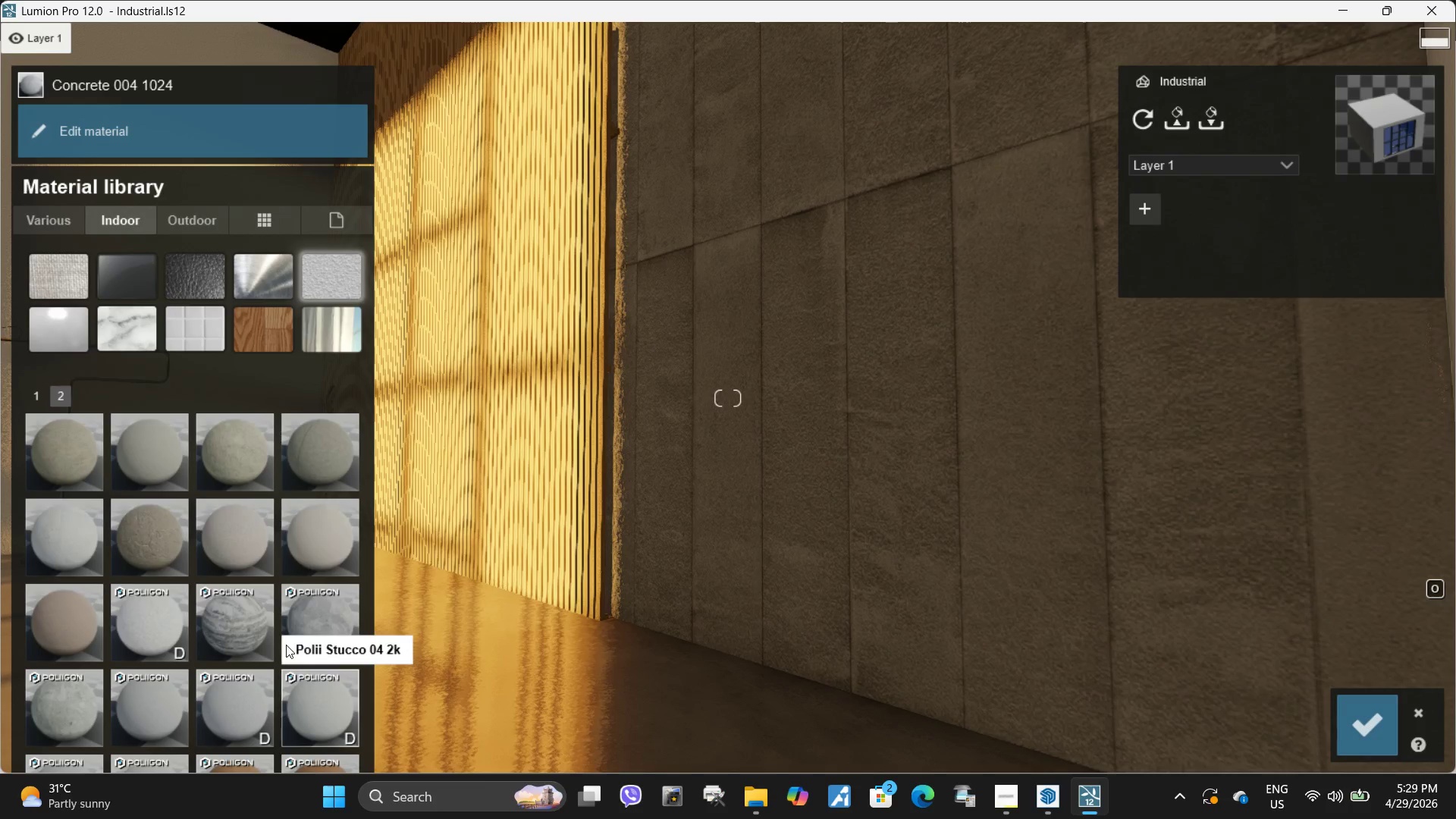 
left_click([335, 632])
 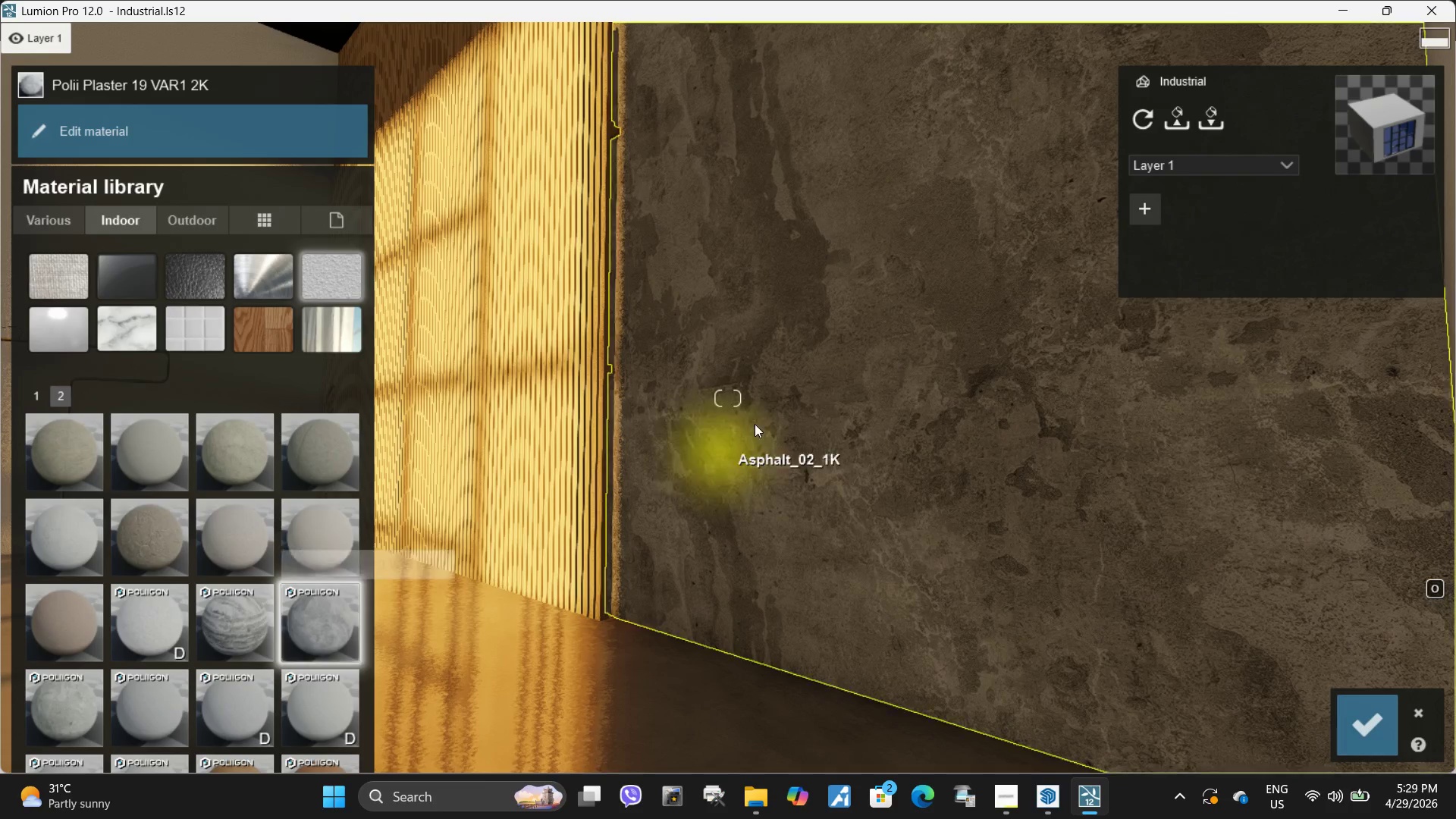 
type(qqsaww)
 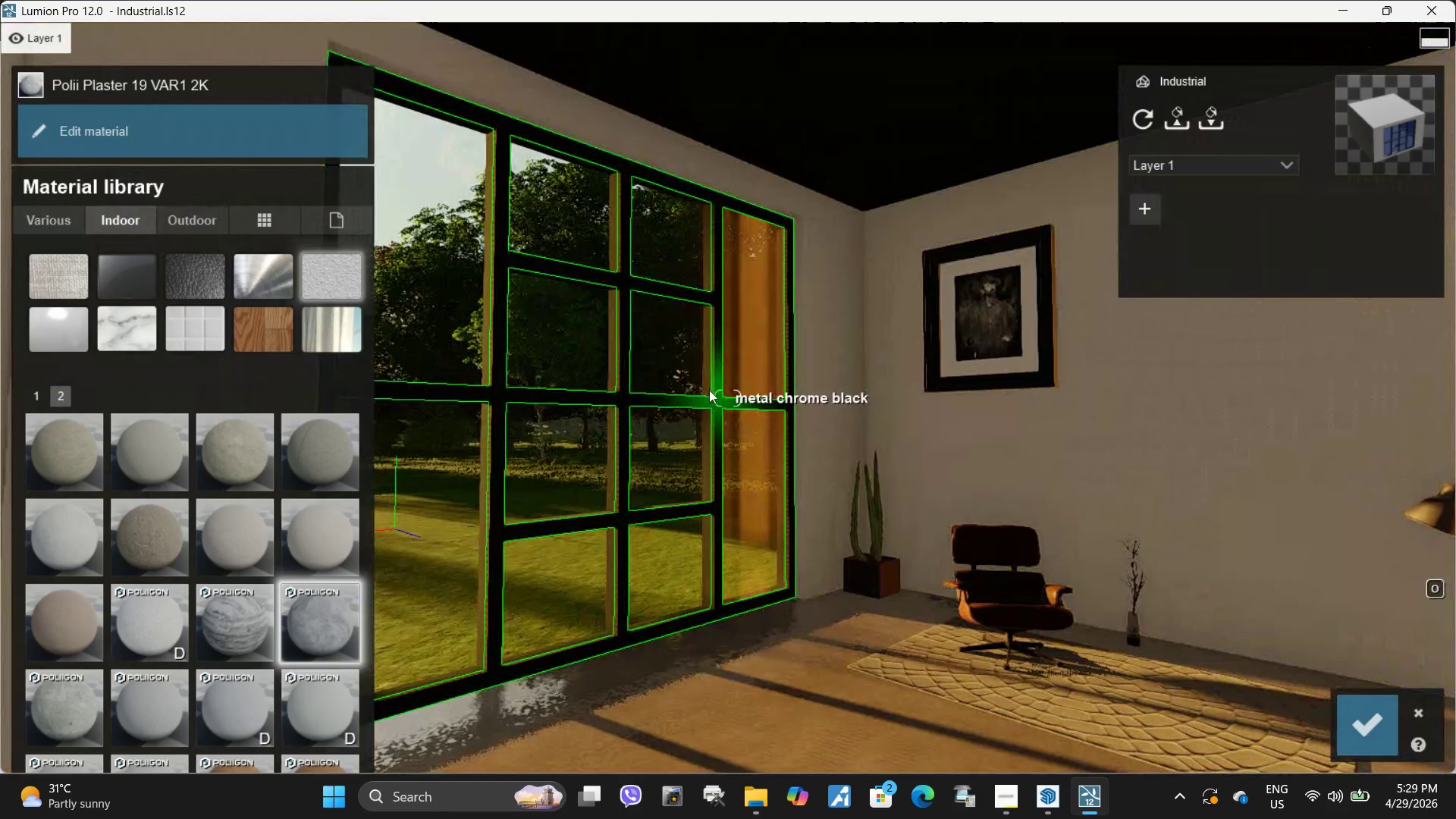 
wait(5.41)
 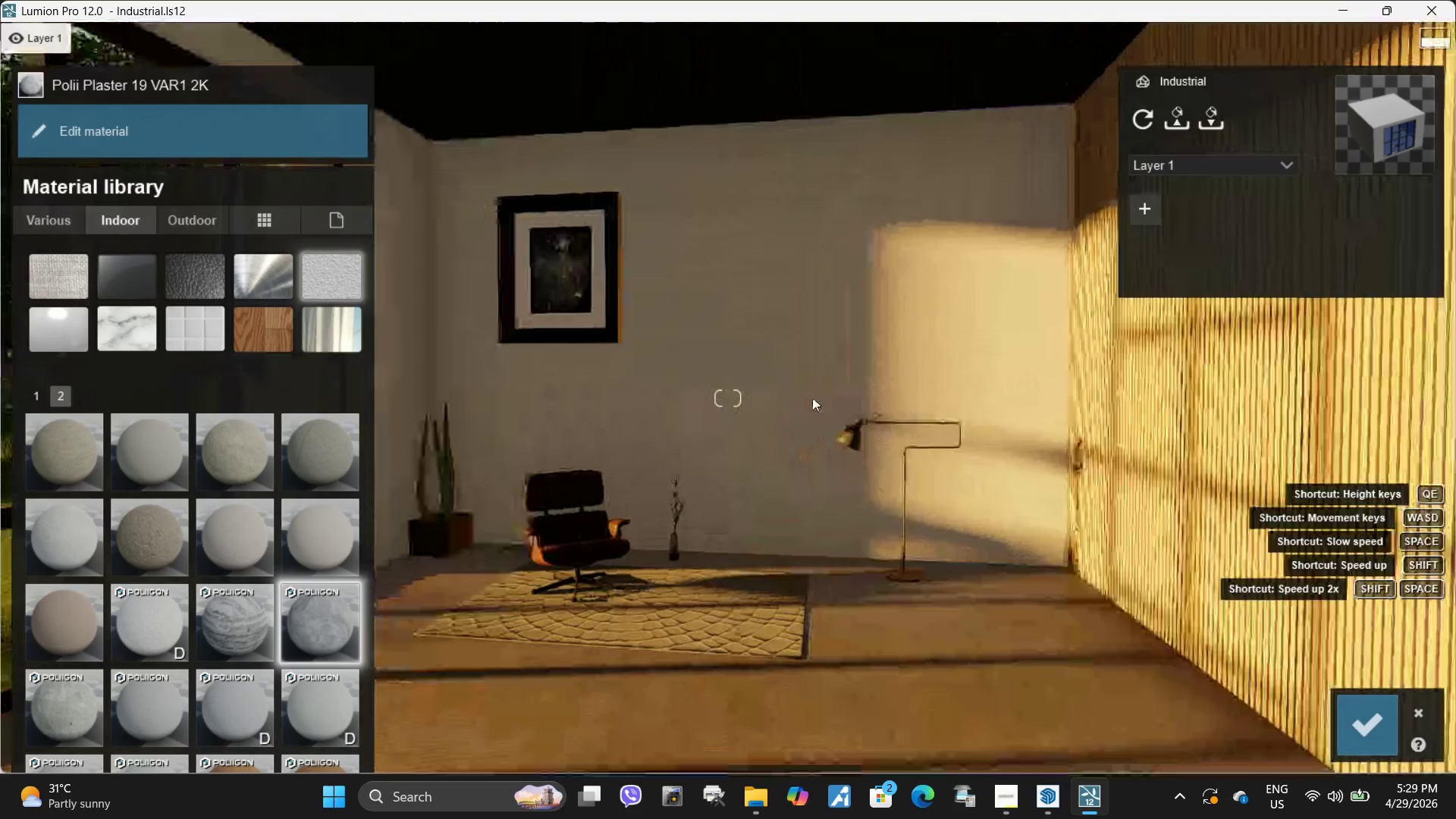 
left_click([707, 390])
 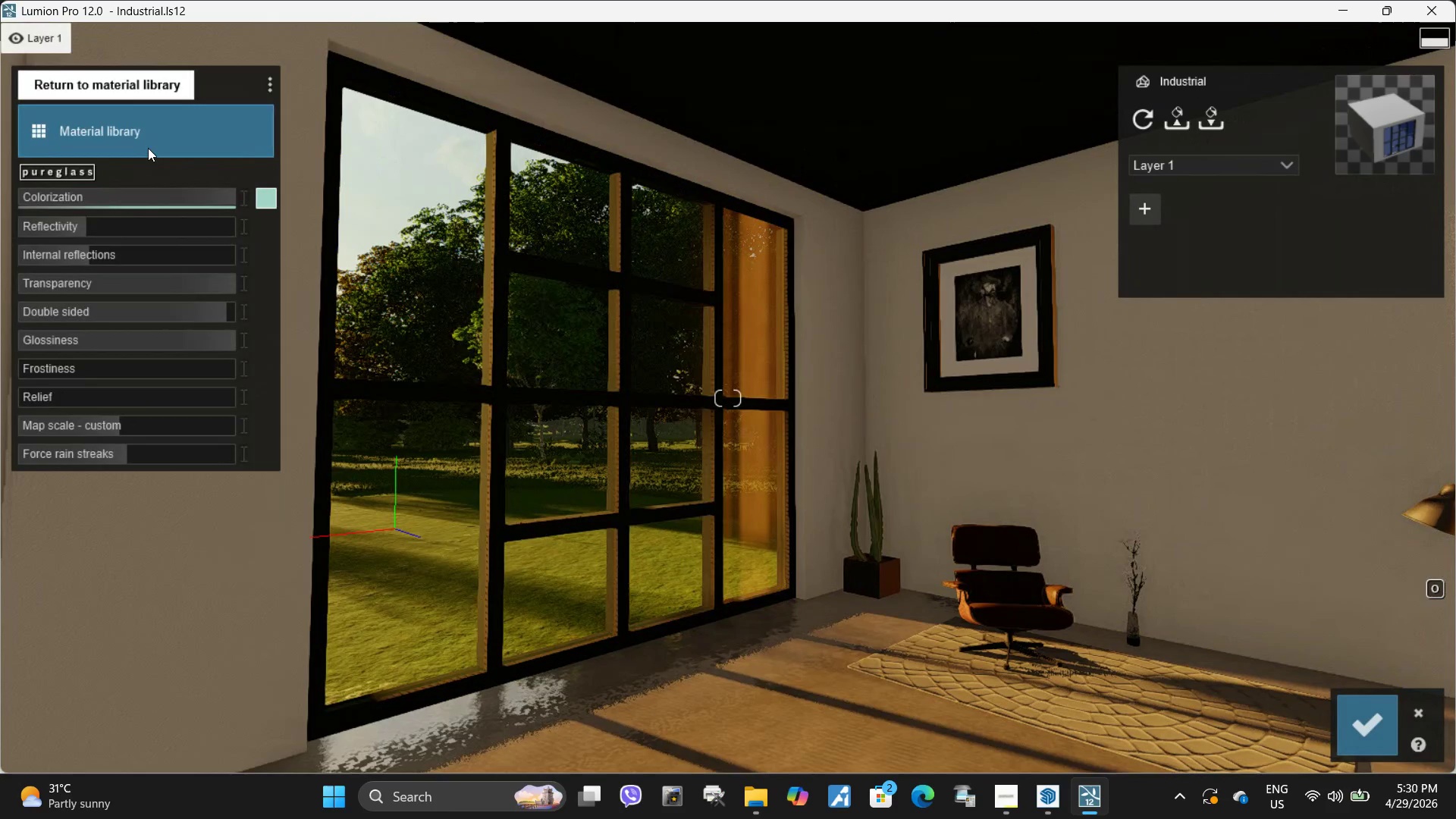 
left_click([148, 146])
 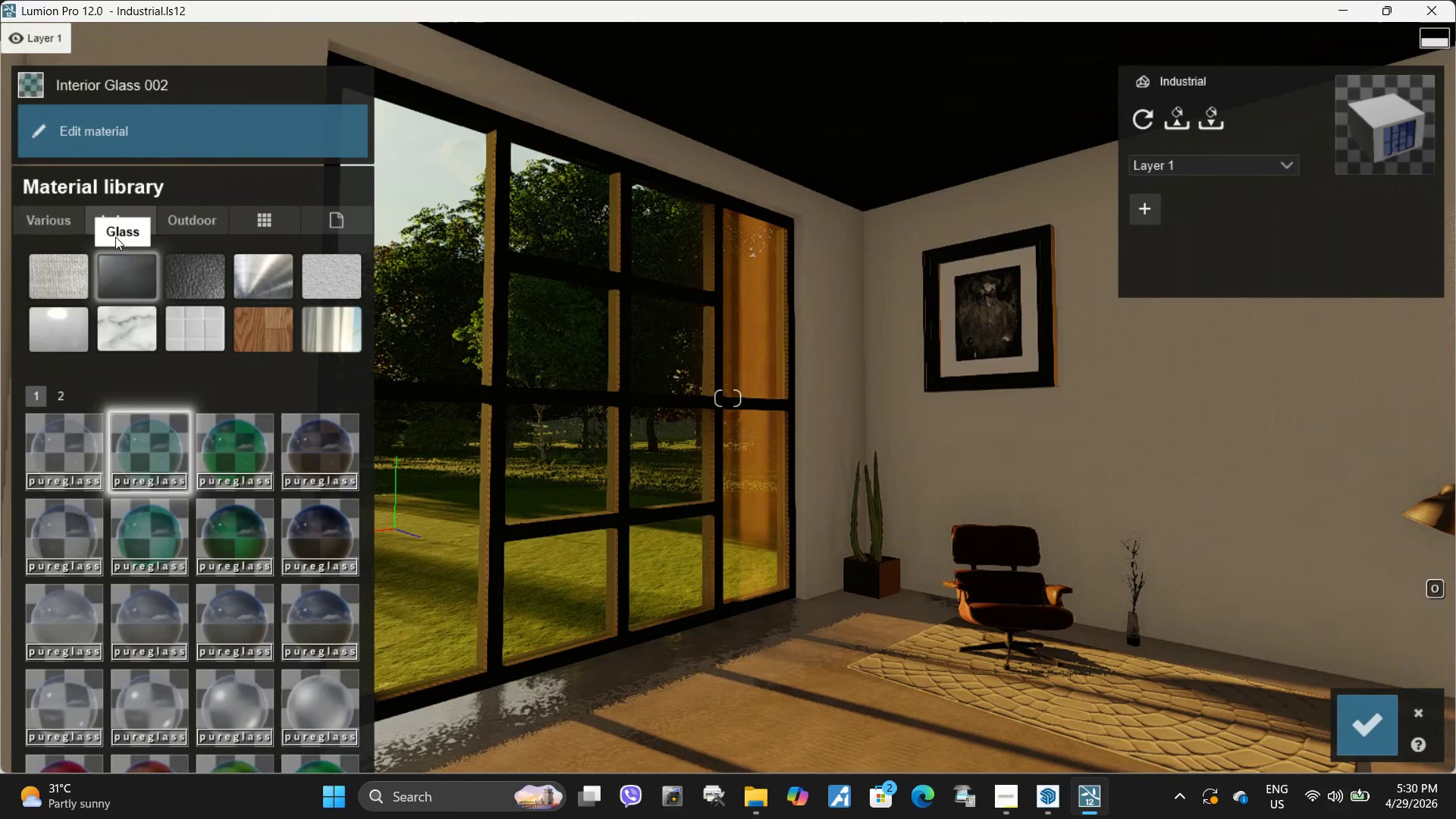 
left_click([158, 106])
 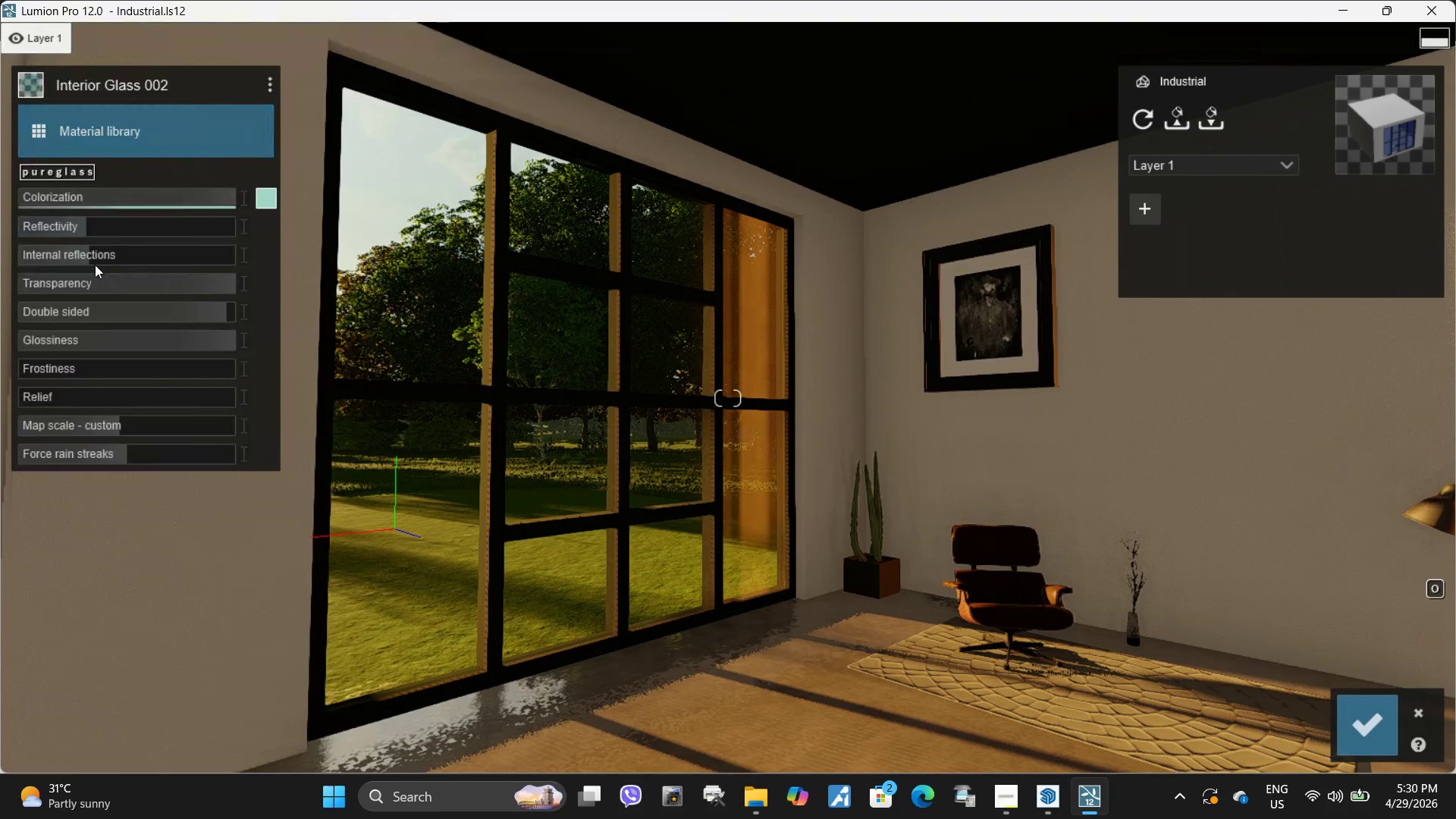 
left_click_drag(start_coordinate=[90, 256], to_coordinate=[121, 253])
 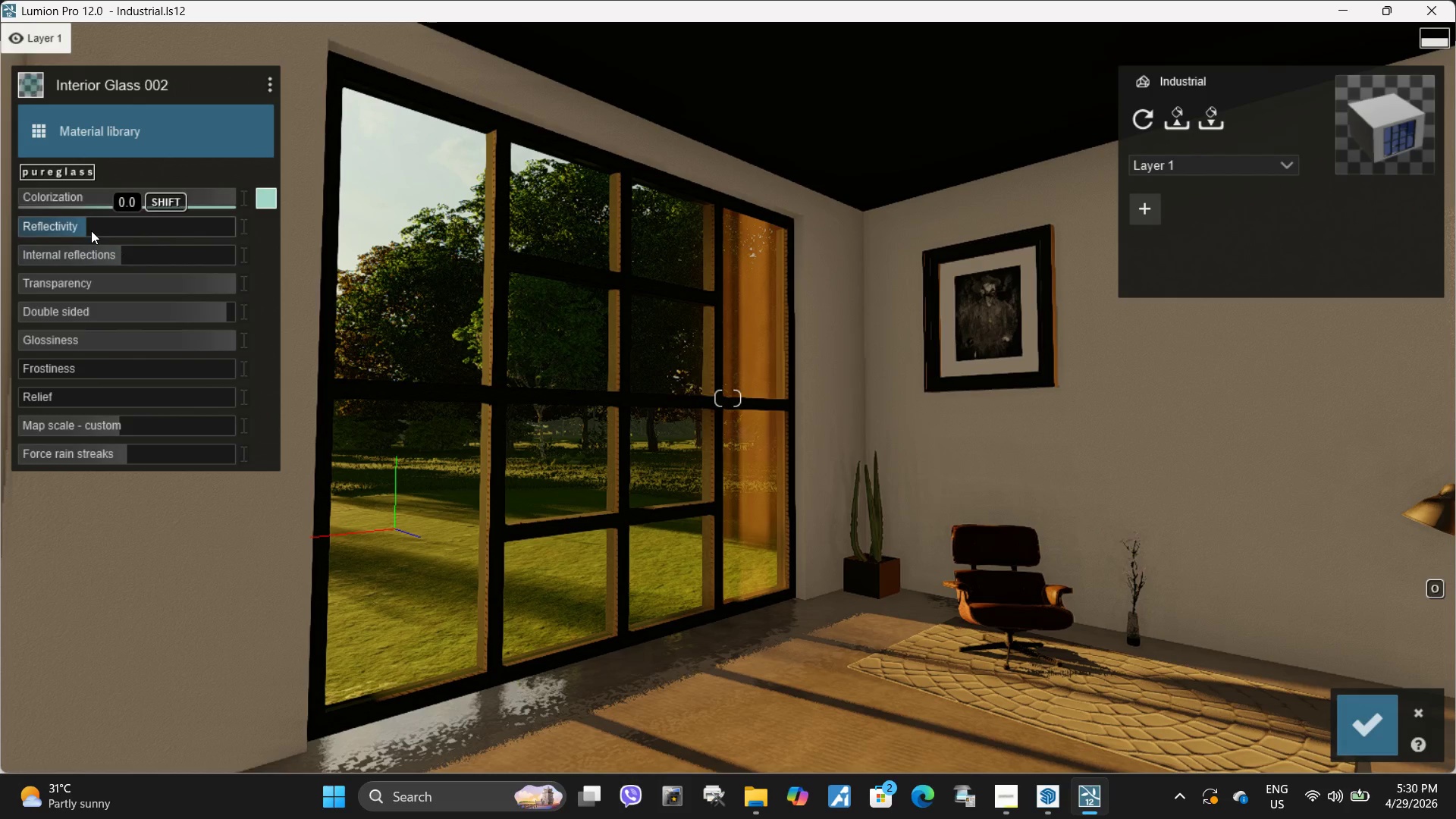 
left_click_drag(start_coordinate=[91, 231], to_coordinate=[115, 225])
 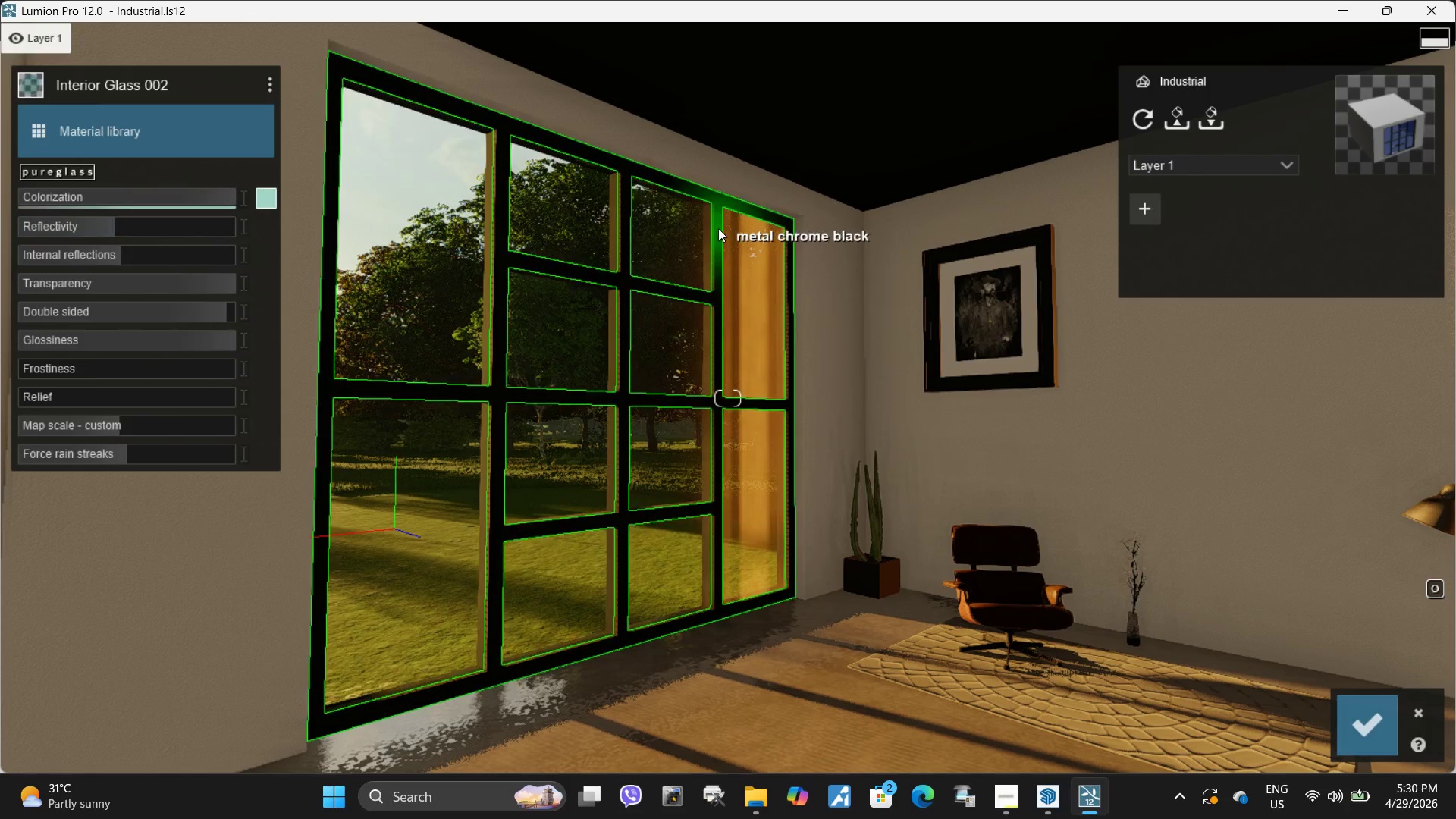 
left_click([718, 228])
 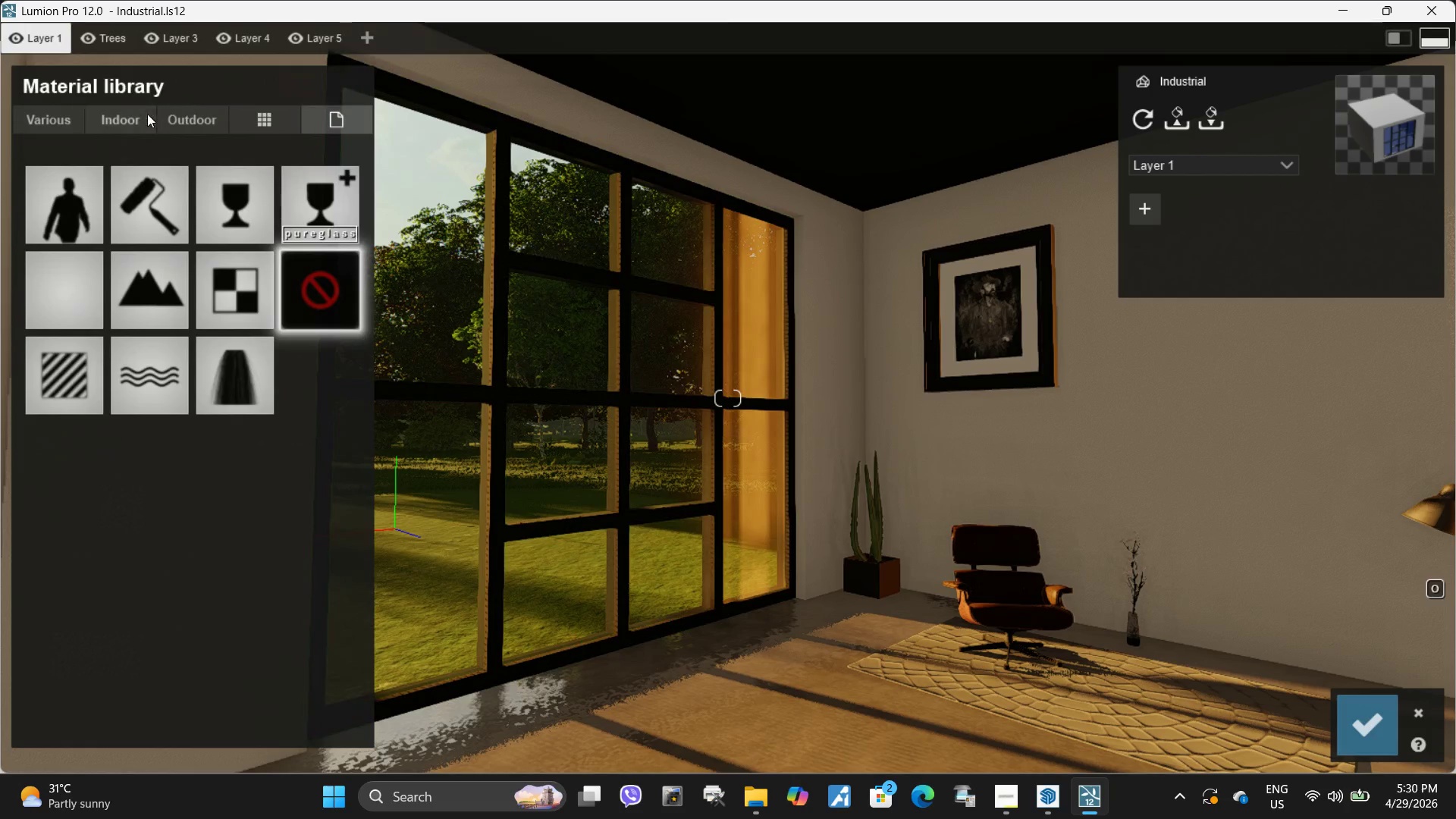 
left_click([147, 114])
 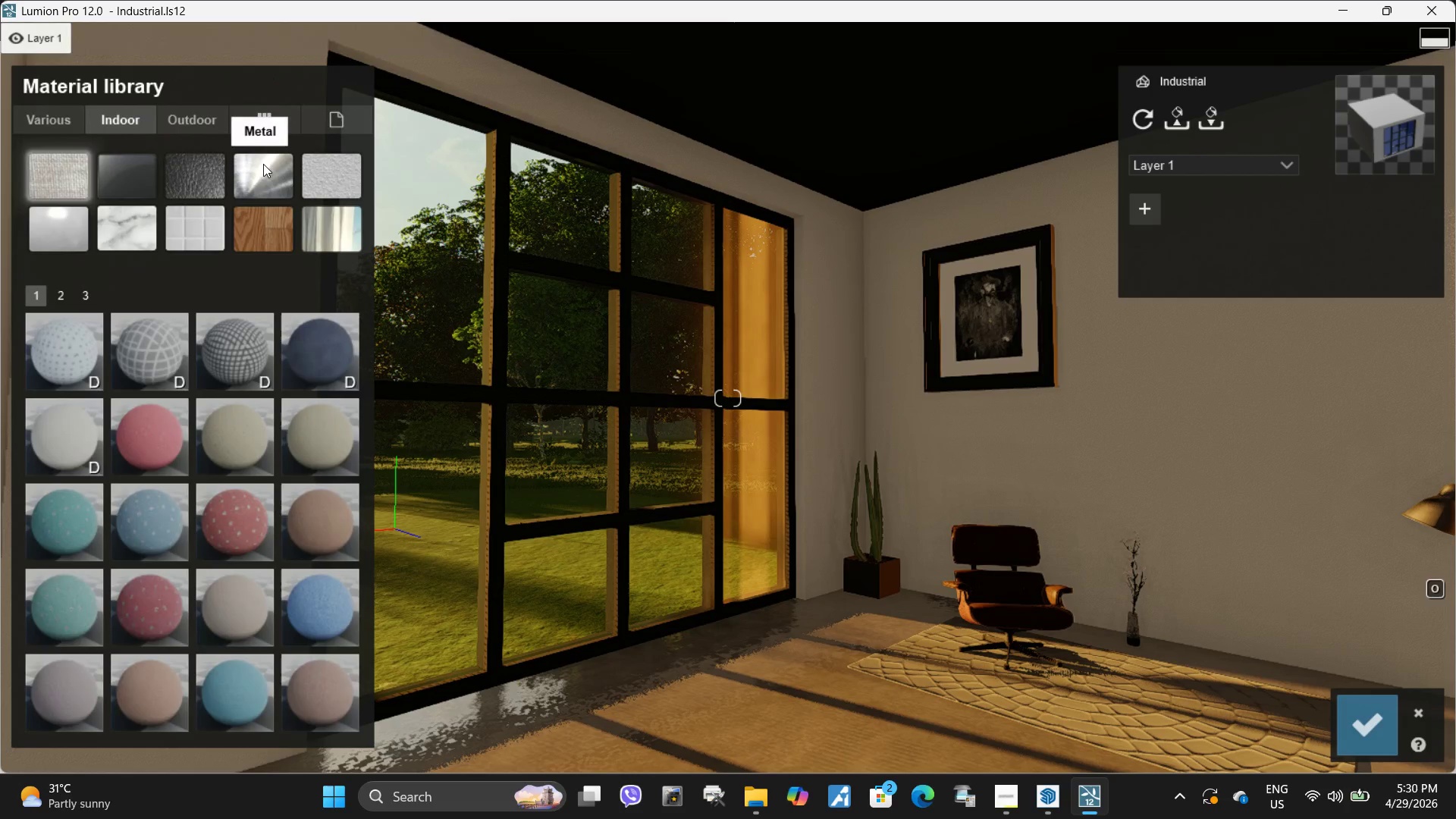 
left_click([263, 164])
 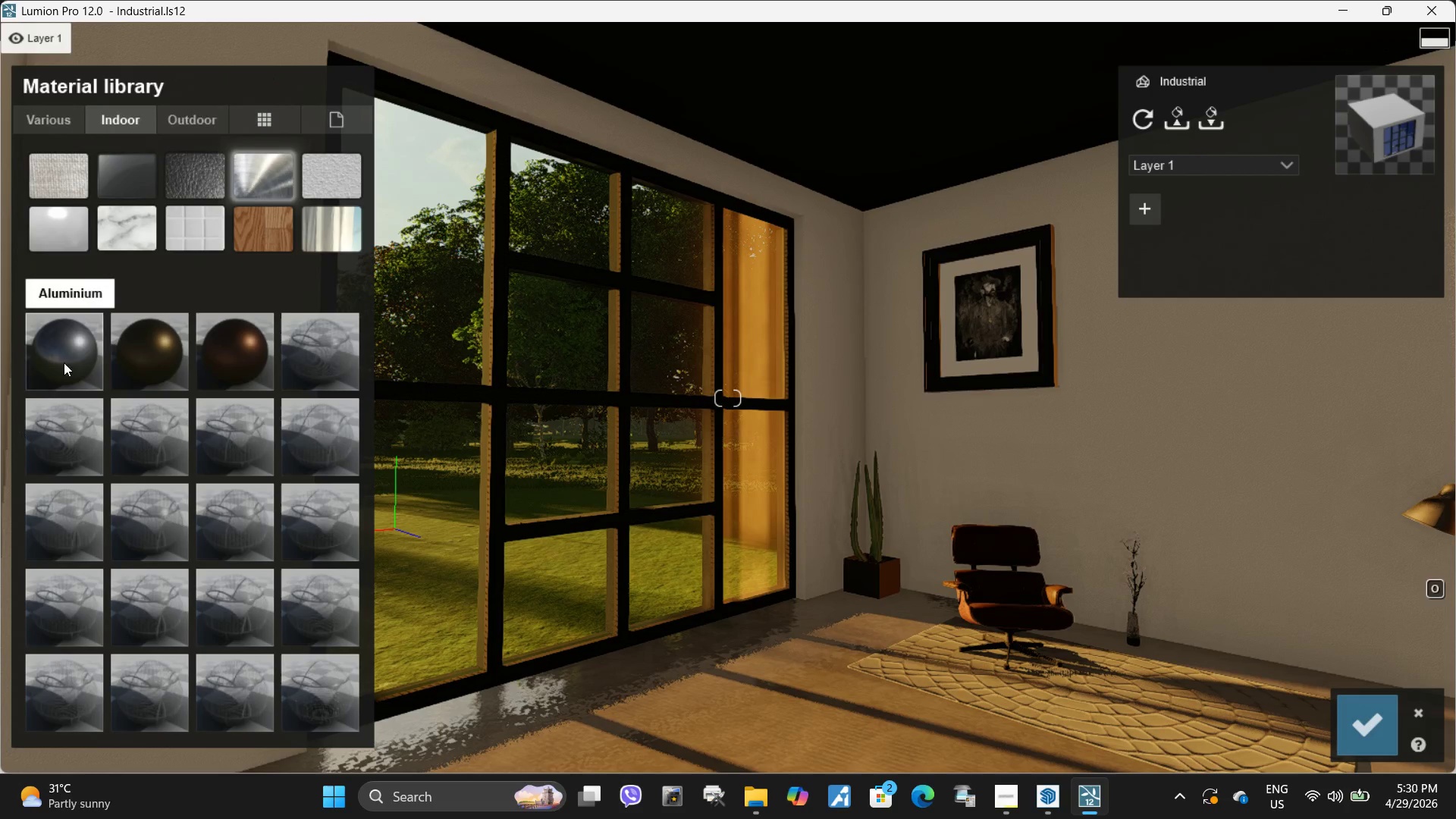 
left_click([75, 347])
 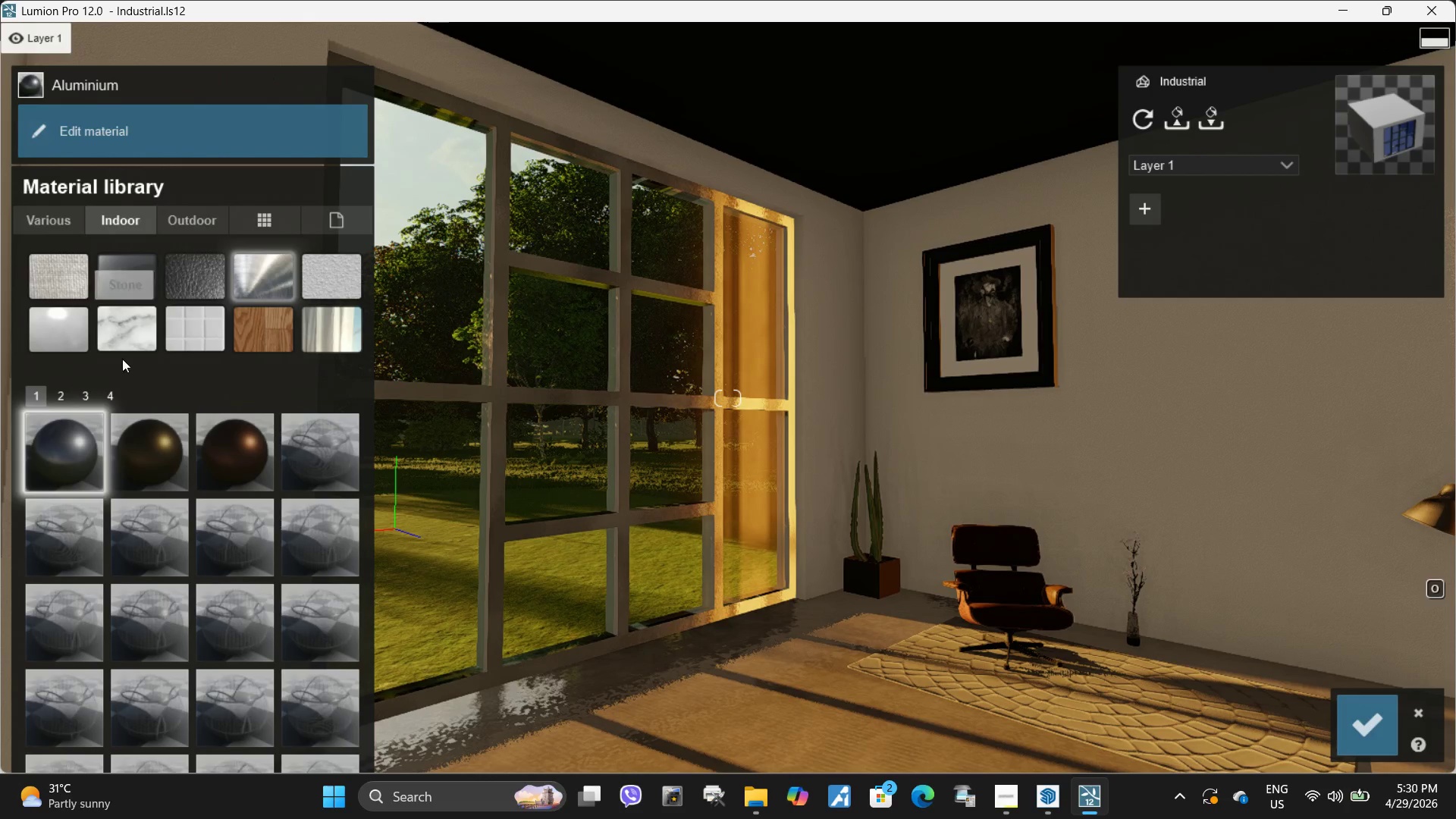 
left_click([176, 105])
 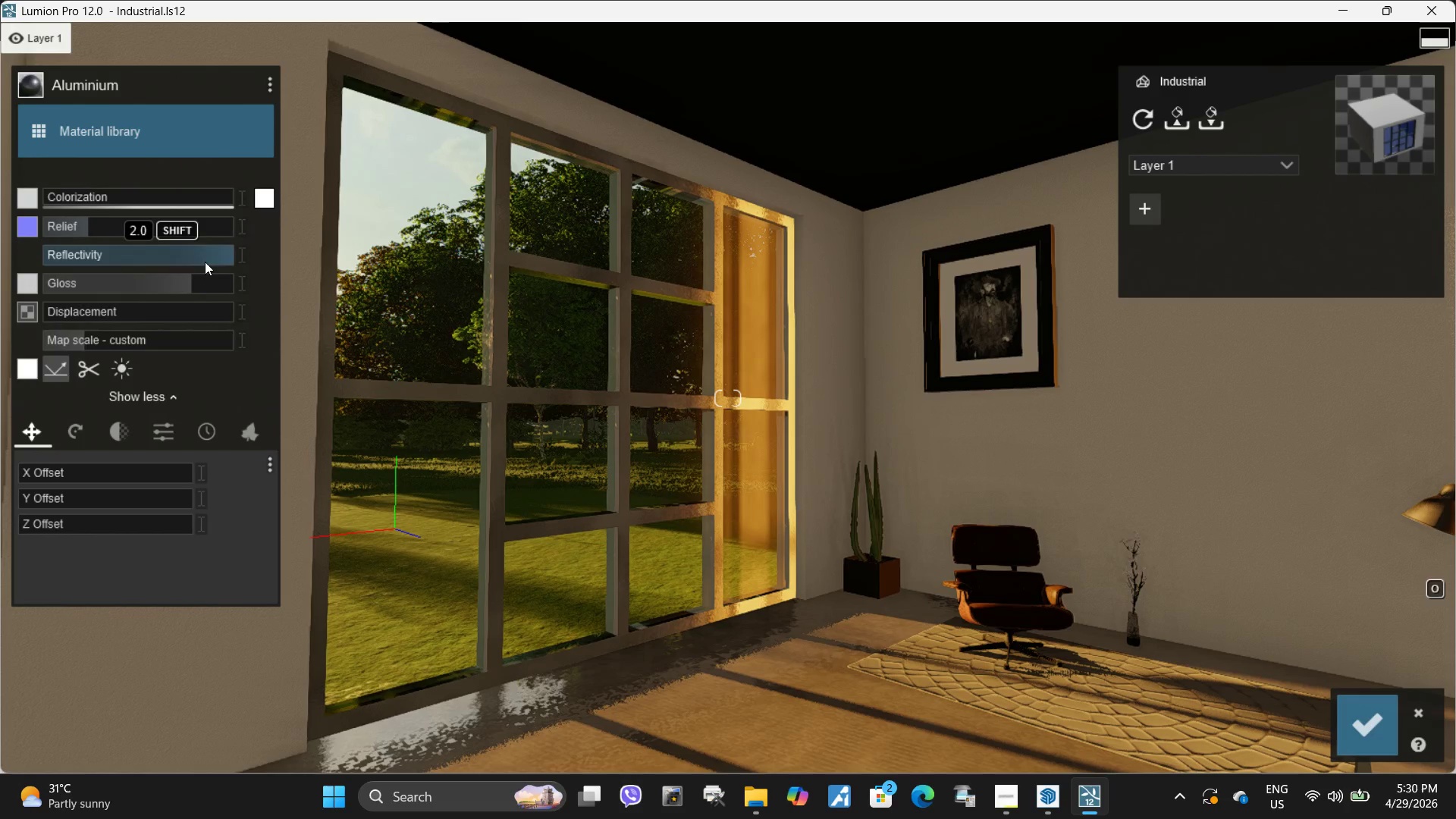 
left_click_drag(start_coordinate=[218, 253], to_coordinate=[234, 257])
 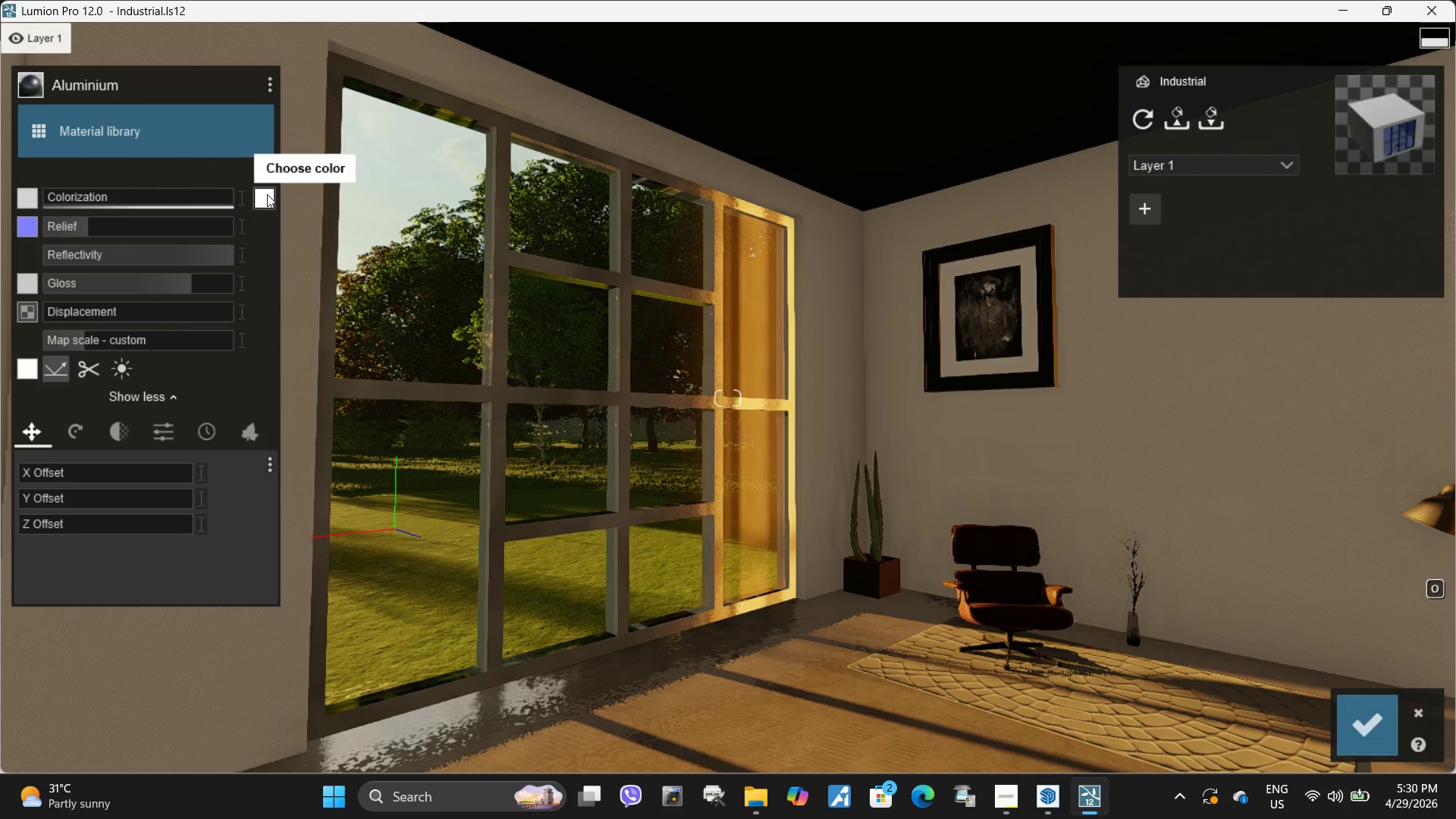 
left_click([267, 194])
 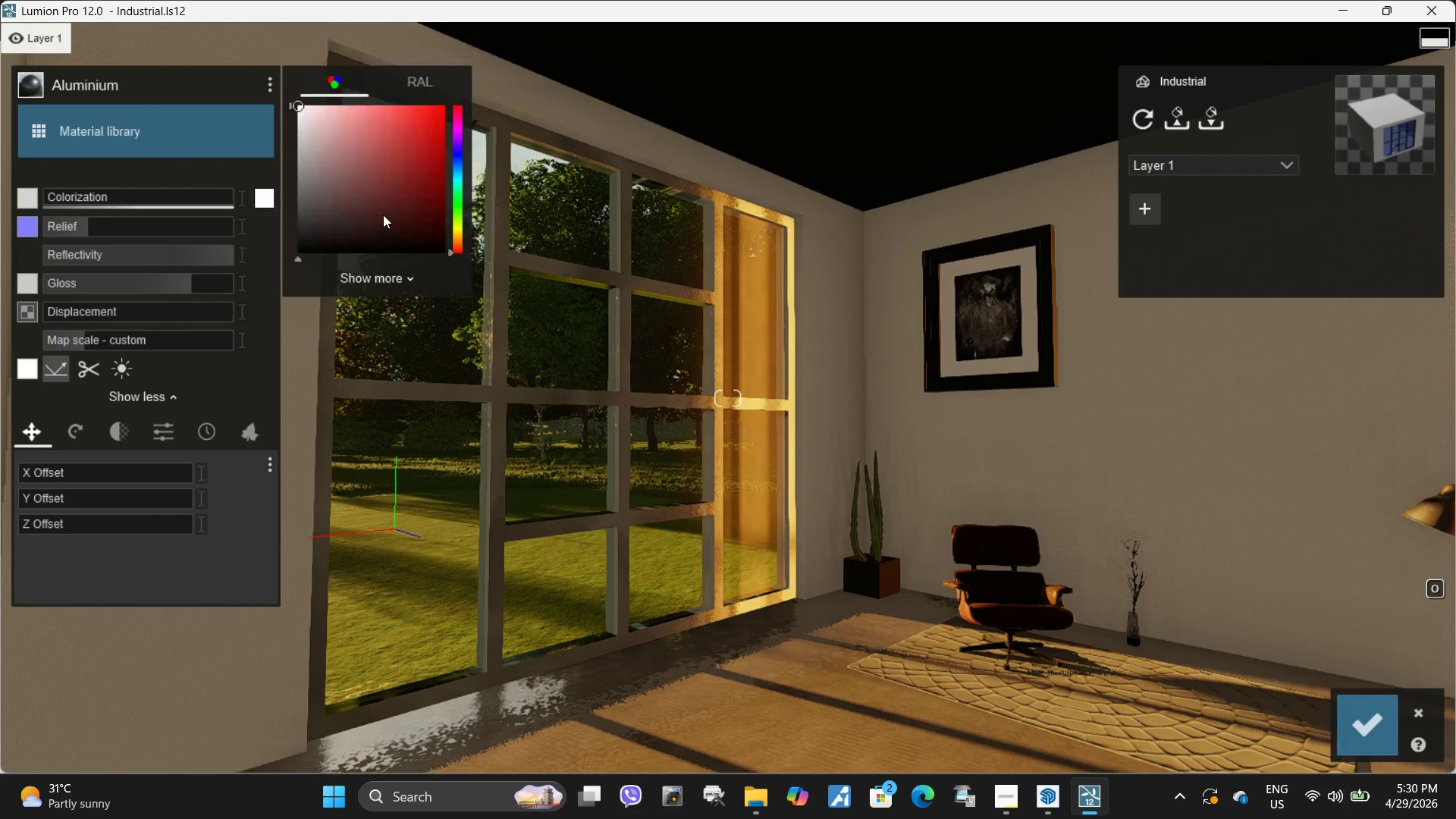 
left_click_drag(start_coordinate=[383, 215], to_coordinate=[269, 256])
 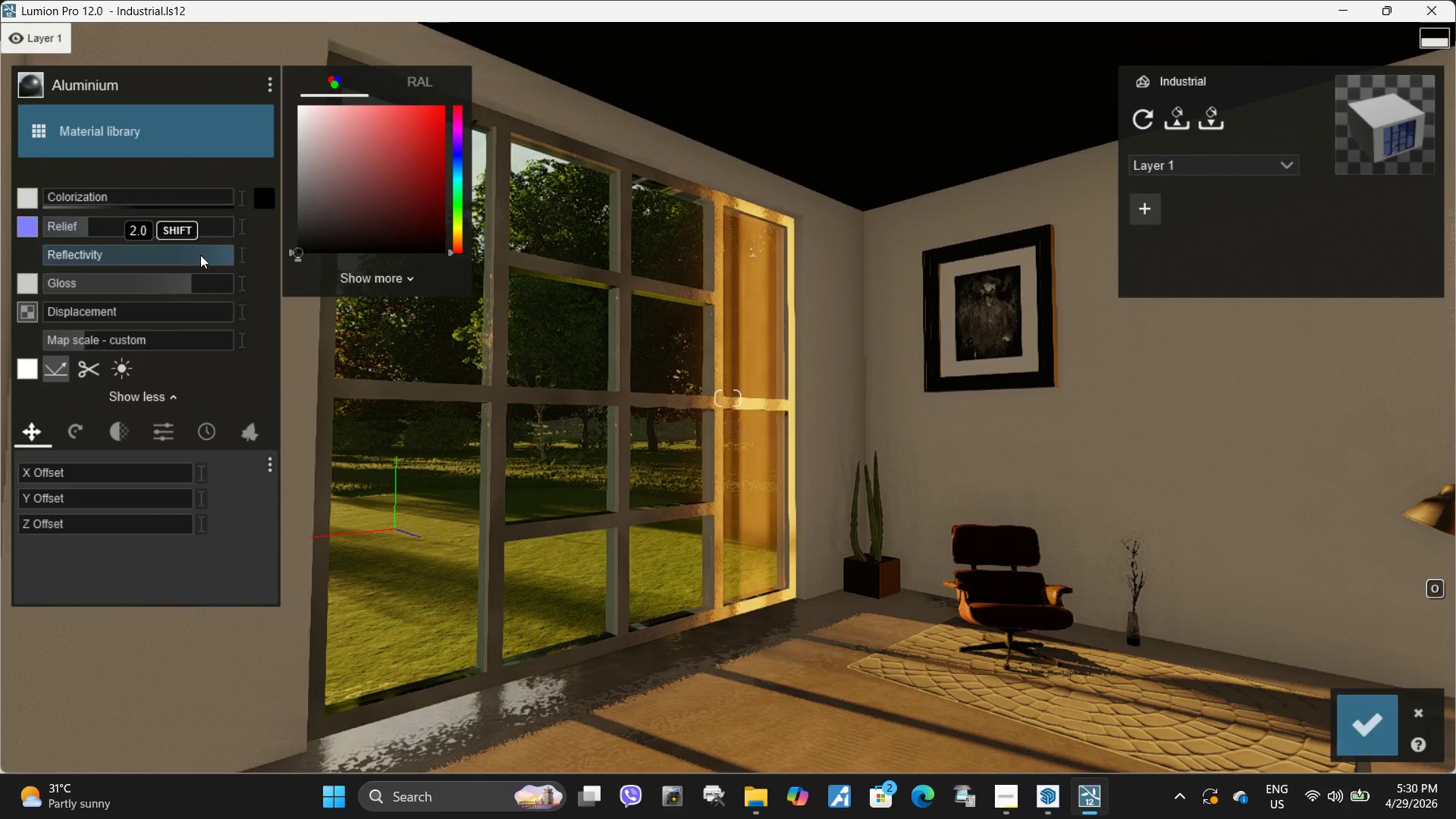 
left_click_drag(start_coordinate=[200, 255], to_coordinate=[2, 259])
 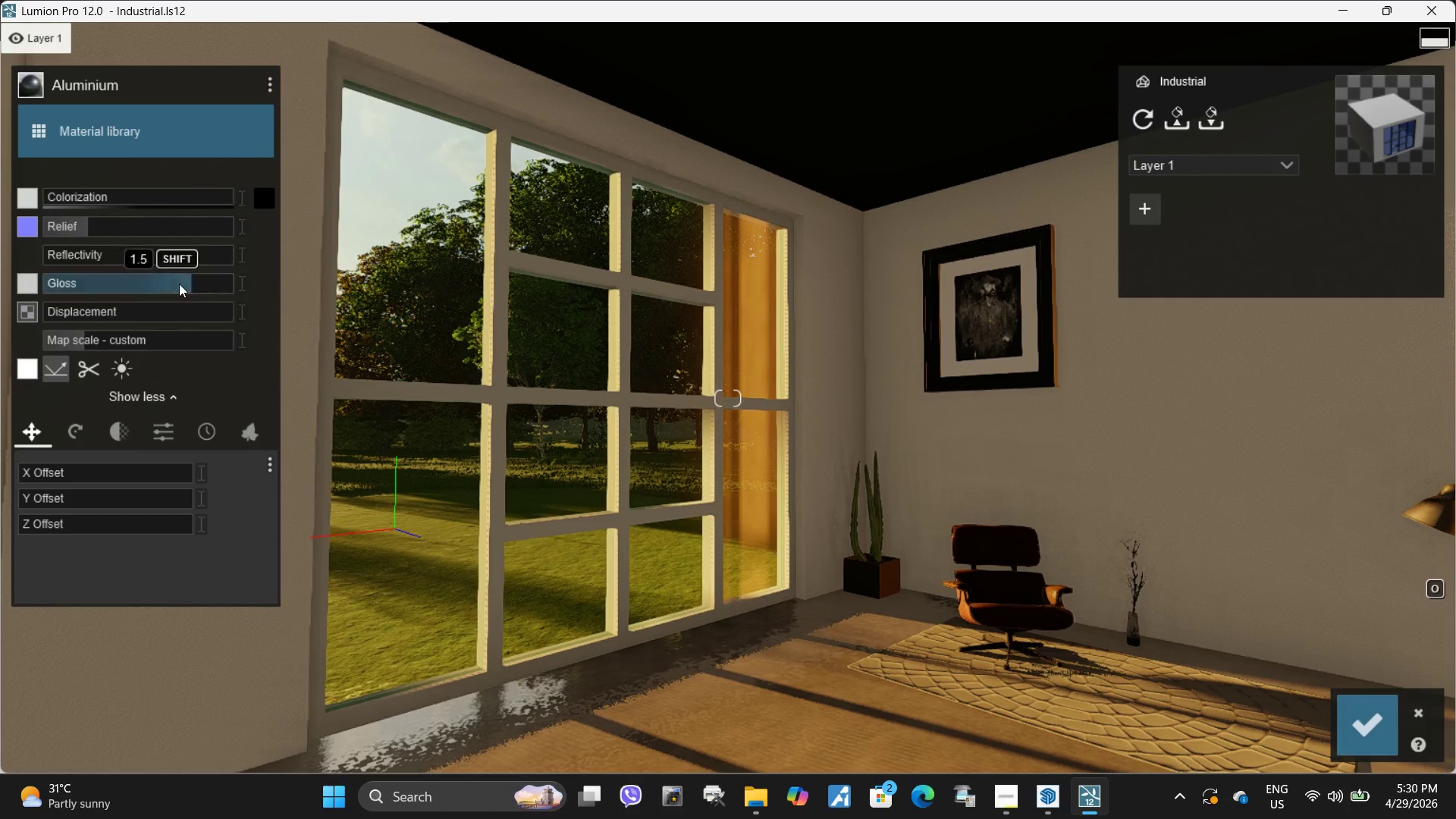 
left_click_drag(start_coordinate=[179, 284], to_coordinate=[0, 284])
 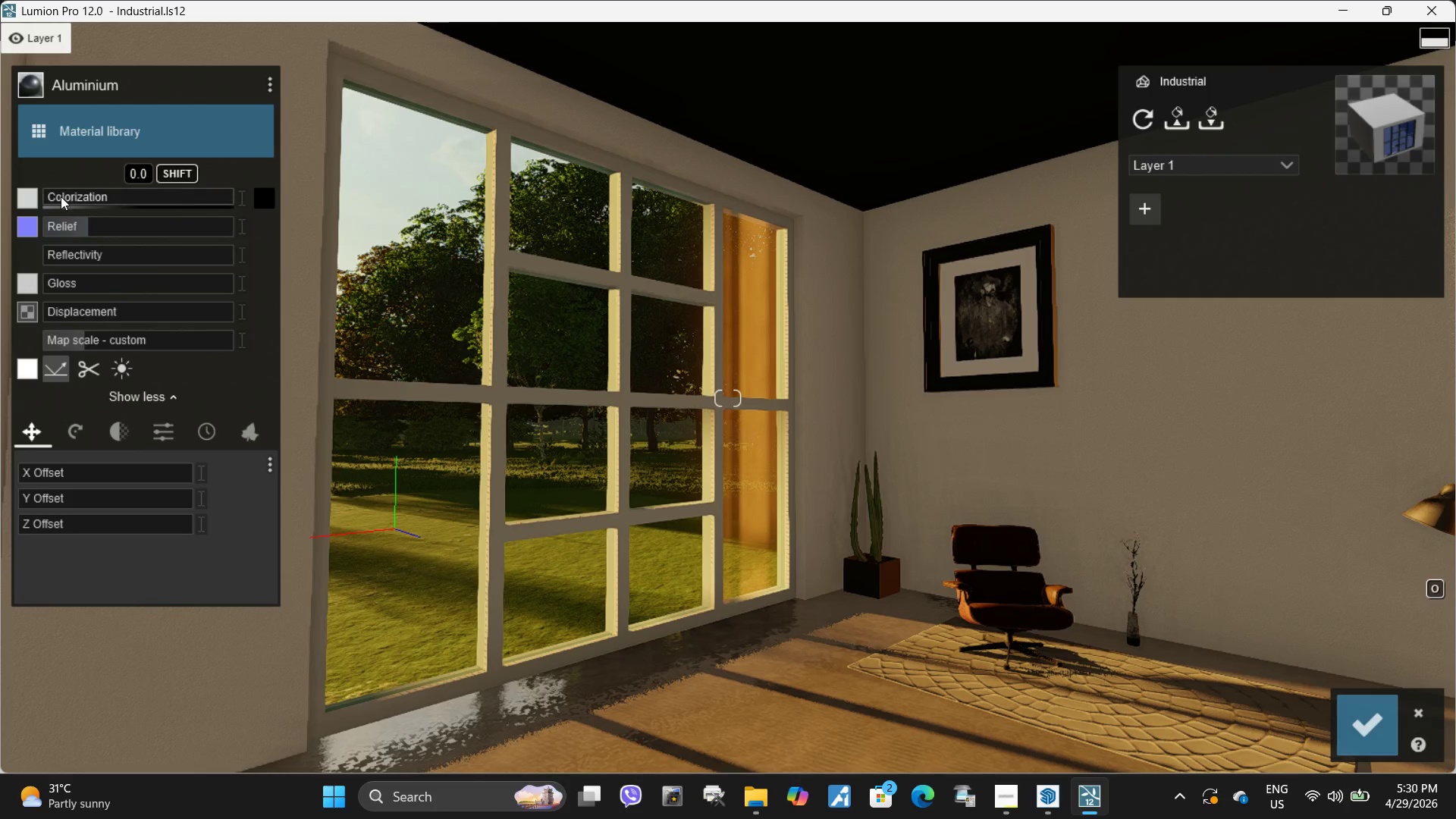 
left_click_drag(start_coordinate=[61, 196], to_coordinate=[579, 198])
 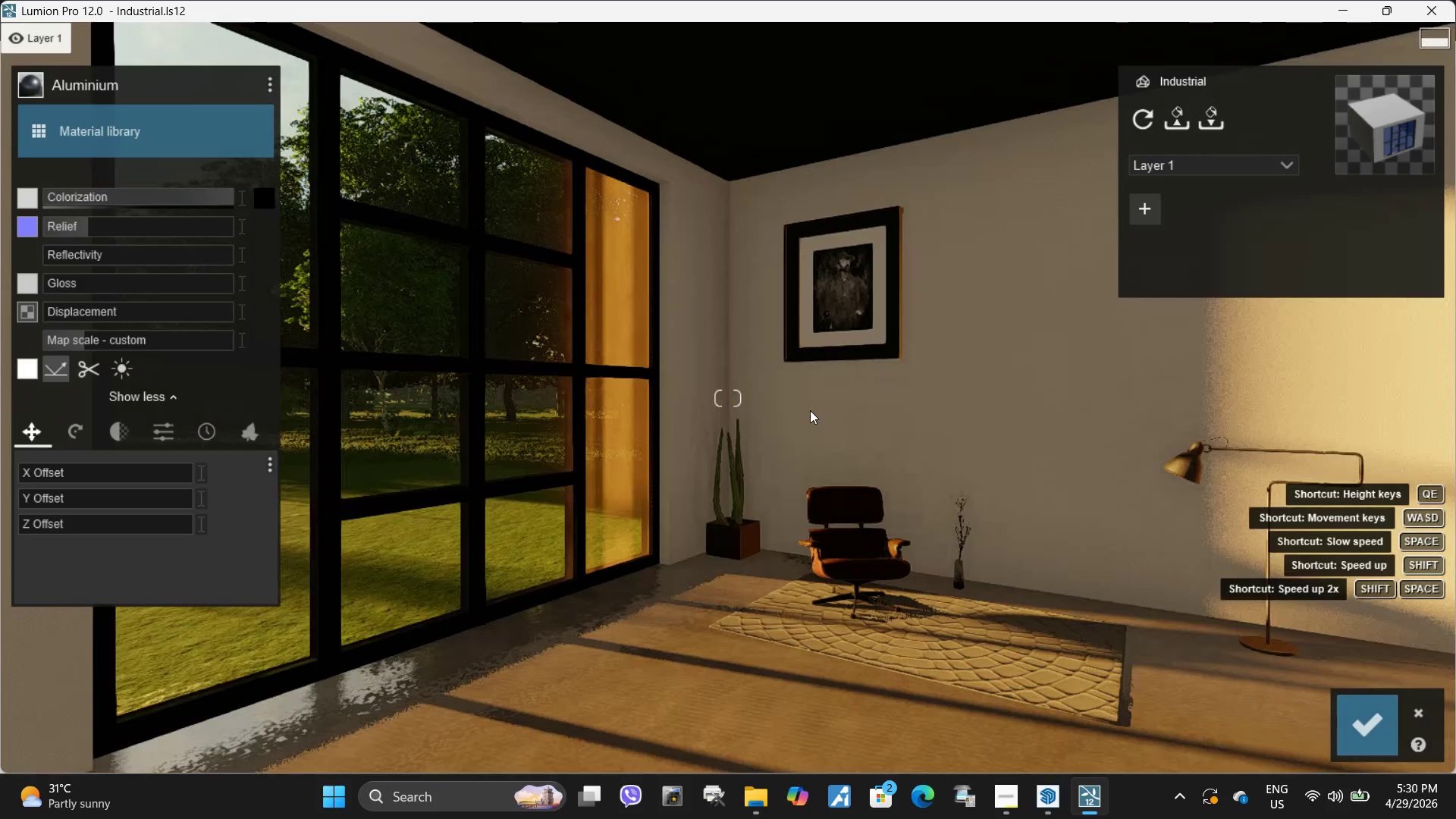 
type(sw)
 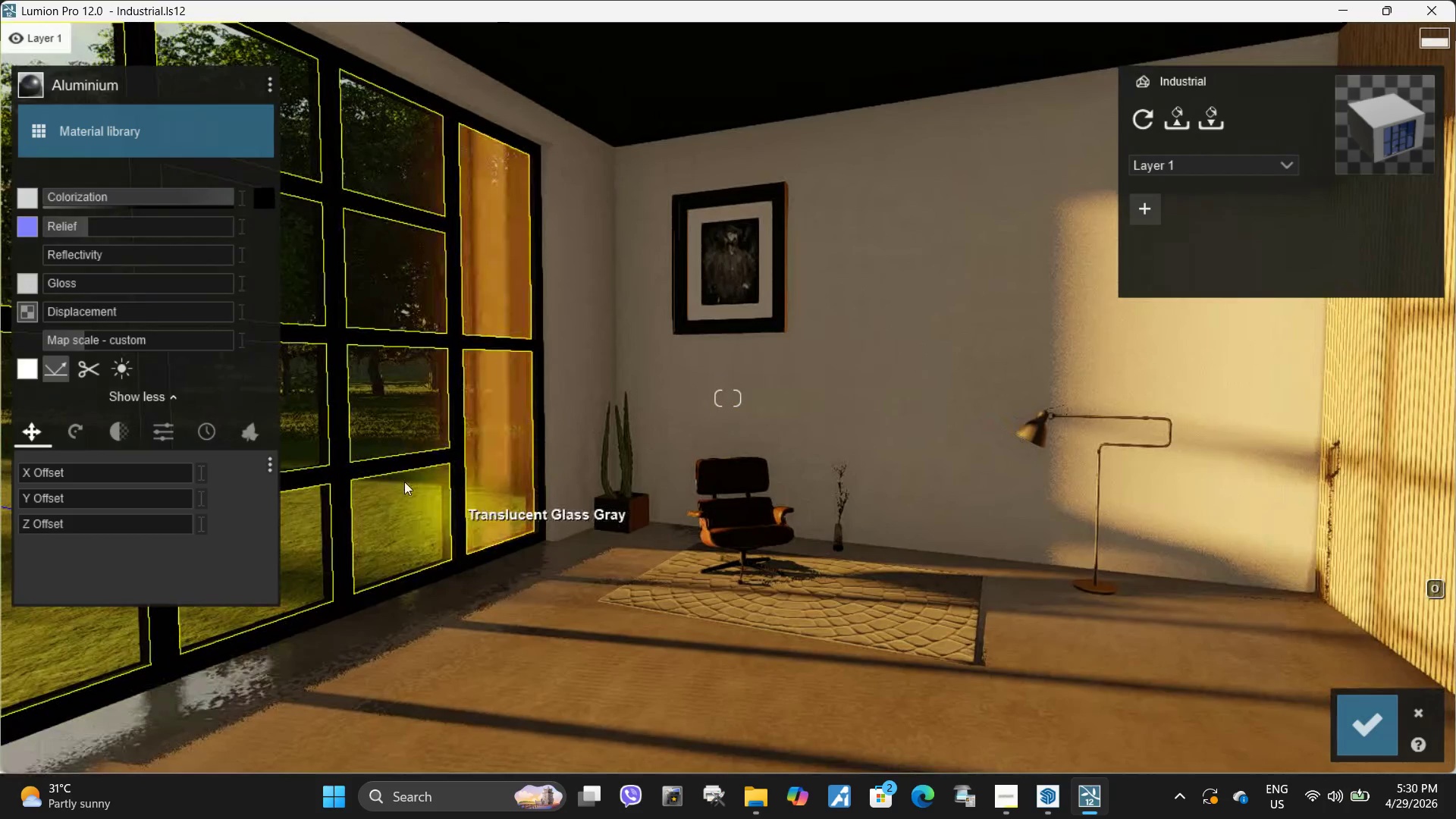 
type(wwwwwwwwwww)
 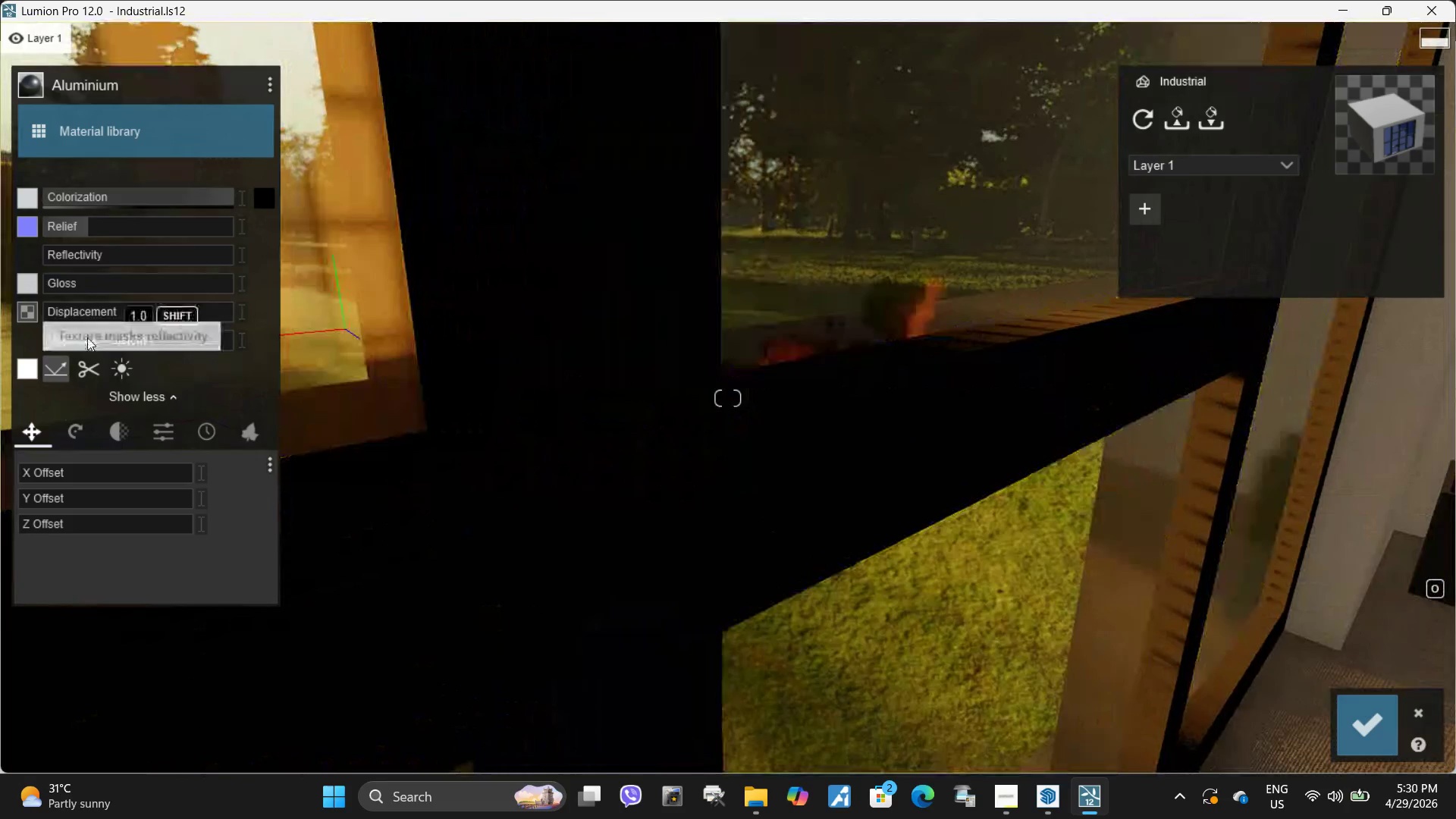 
left_click_drag(start_coordinate=[83, 340], to_coordinate=[175, 362])
 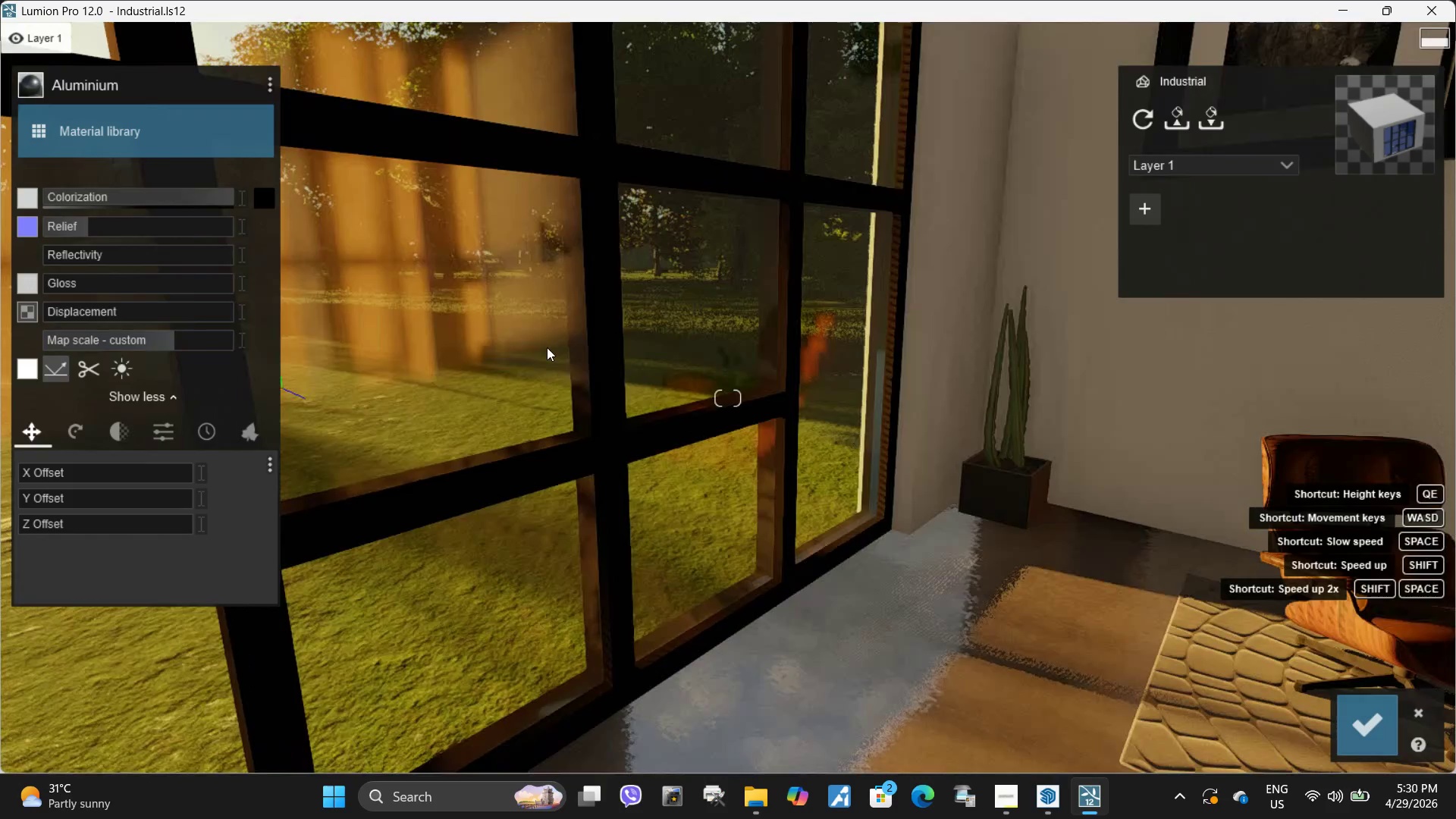 
hold_key(key=S, duration=0.69)
 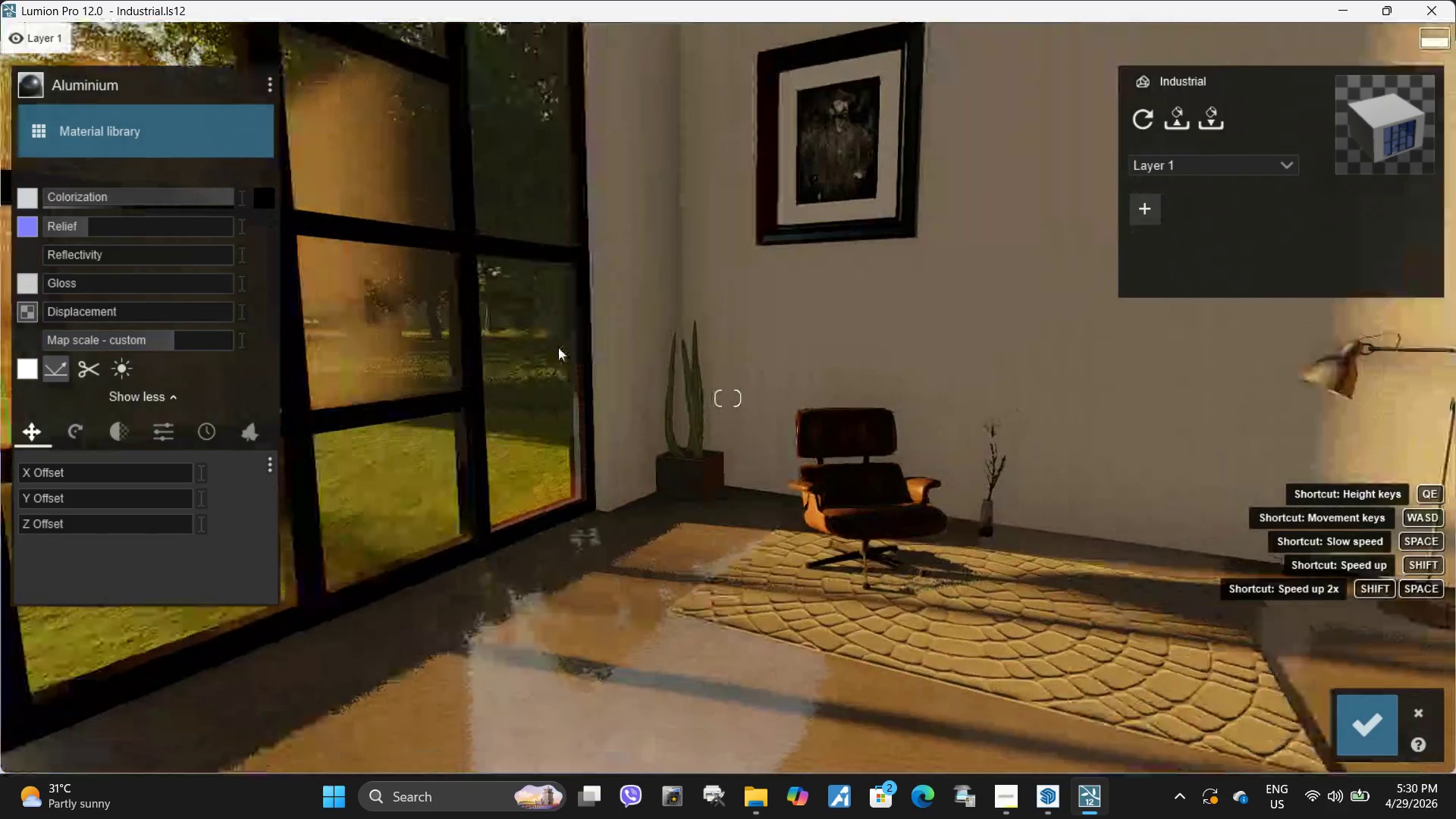 
type(dedsasdws)
 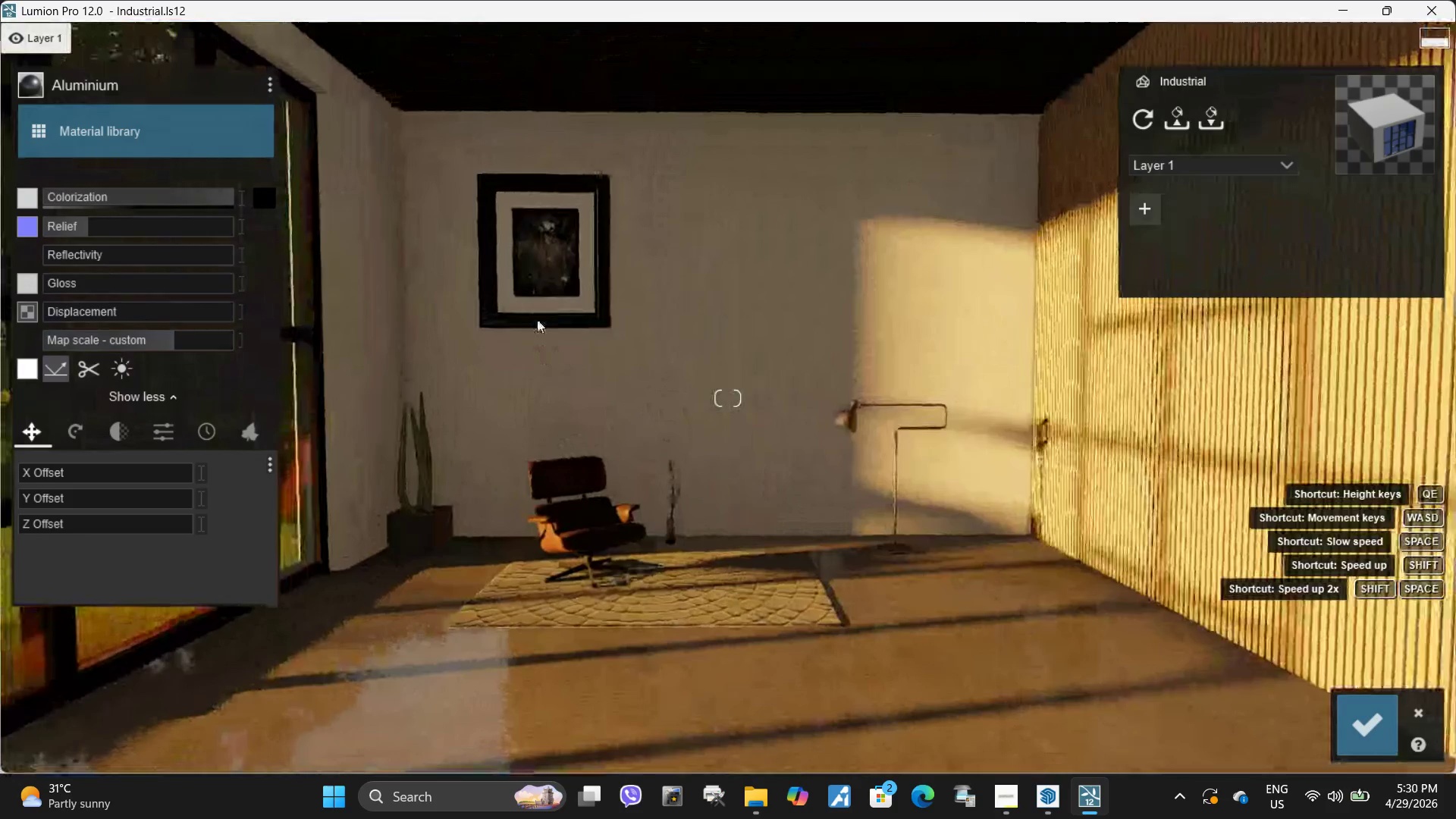 
key(A)
 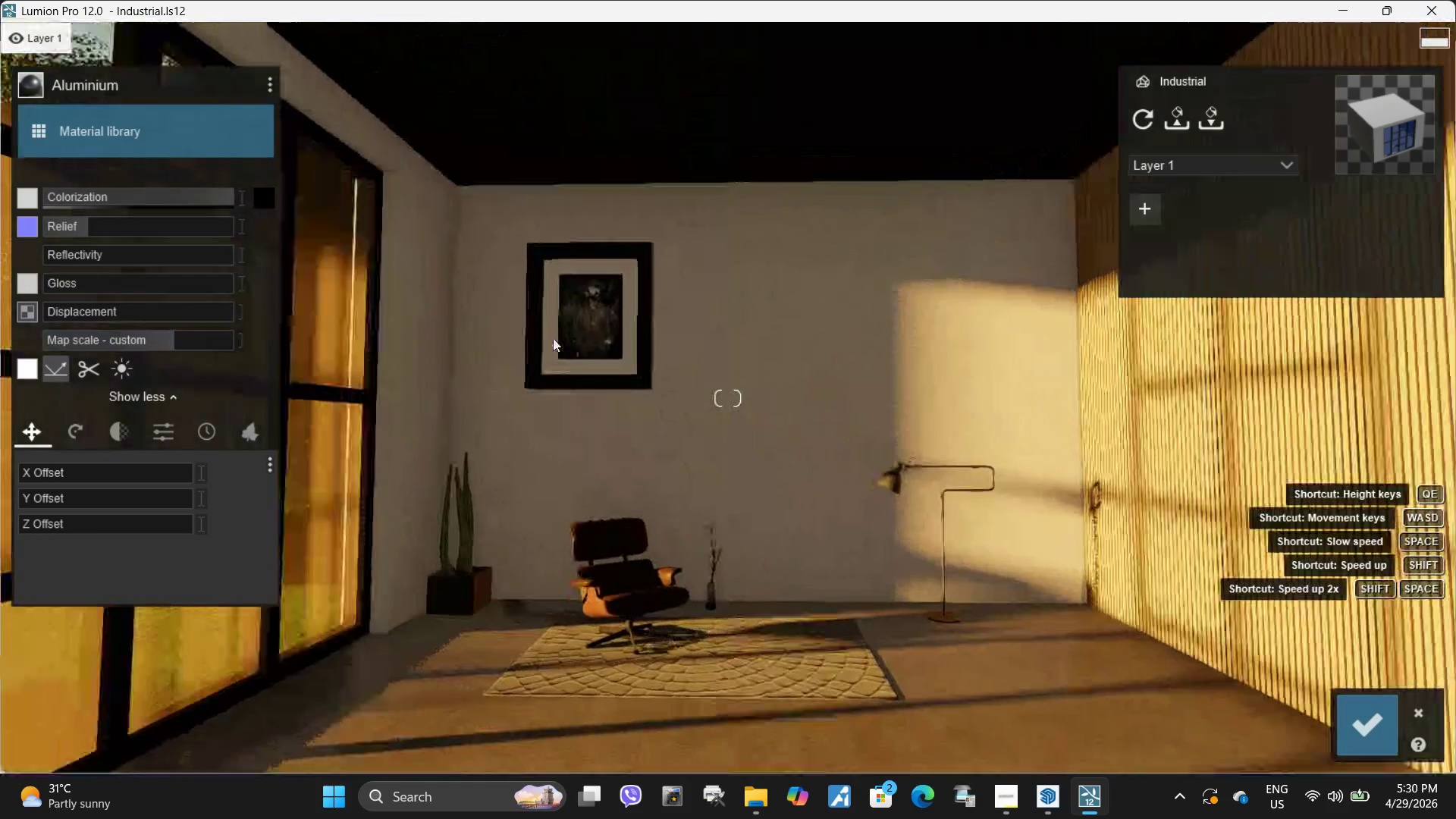 
right_click([547, 347])
 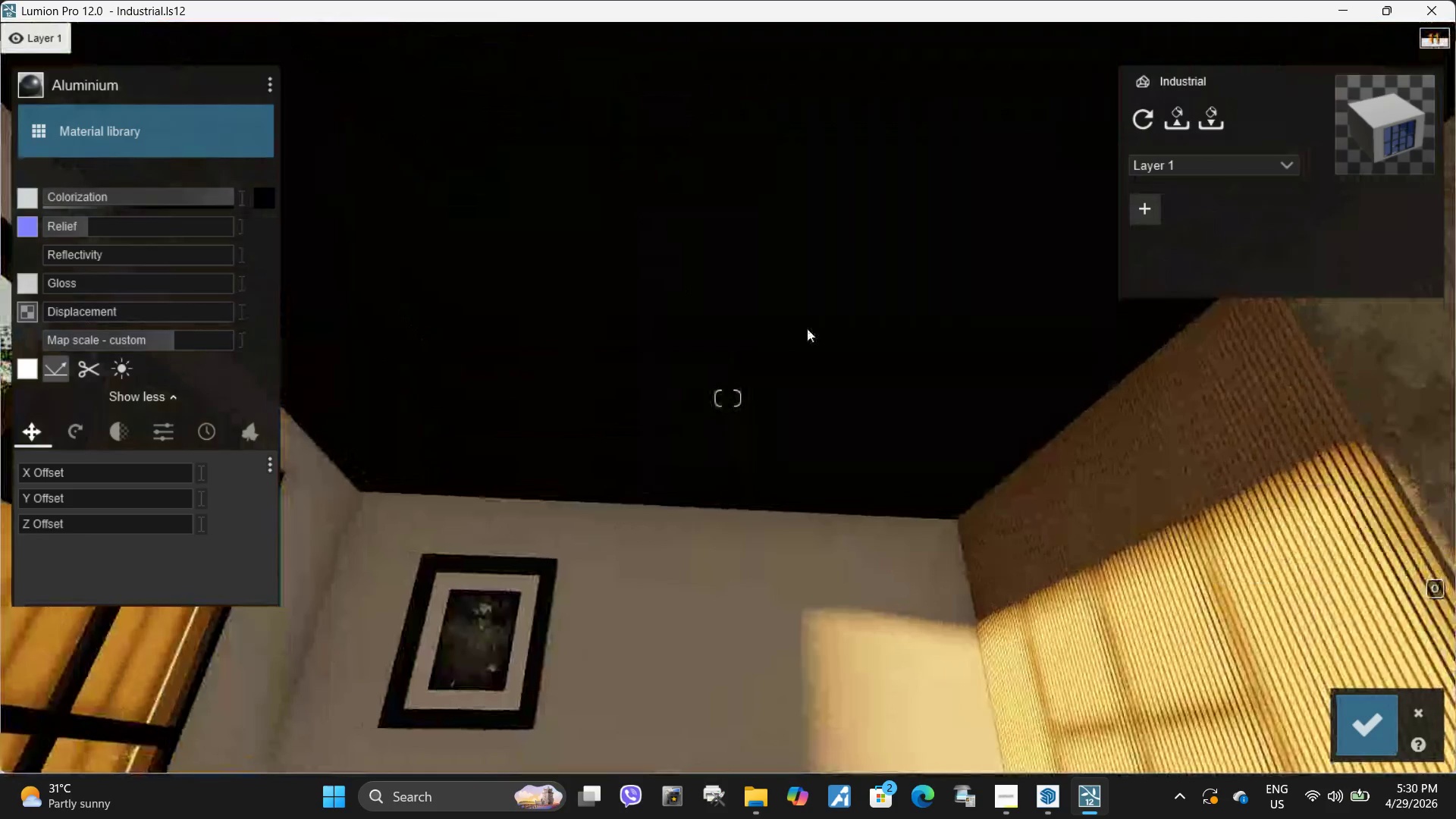 
left_click([779, 309])
 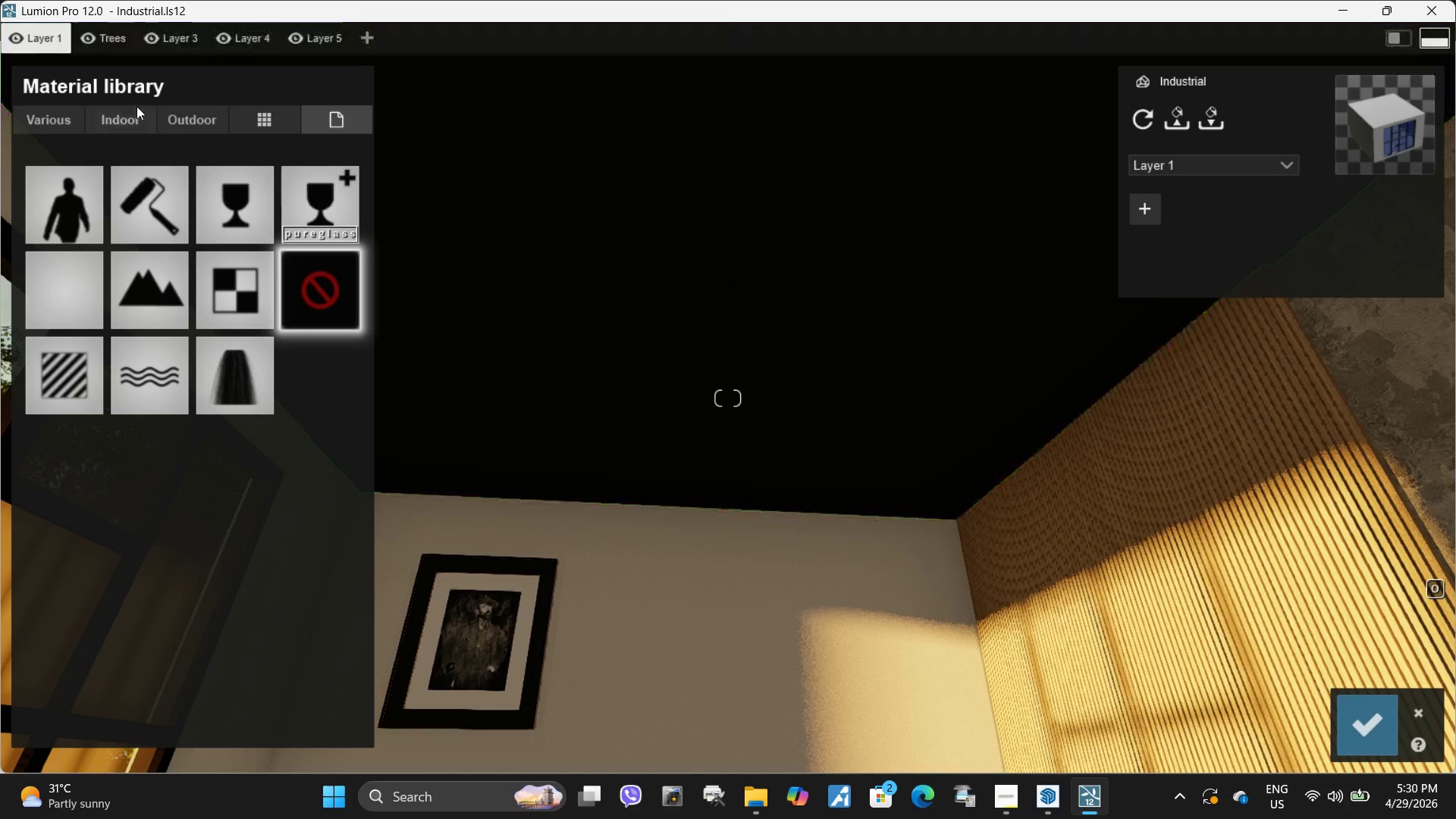 
left_click([130, 106])
 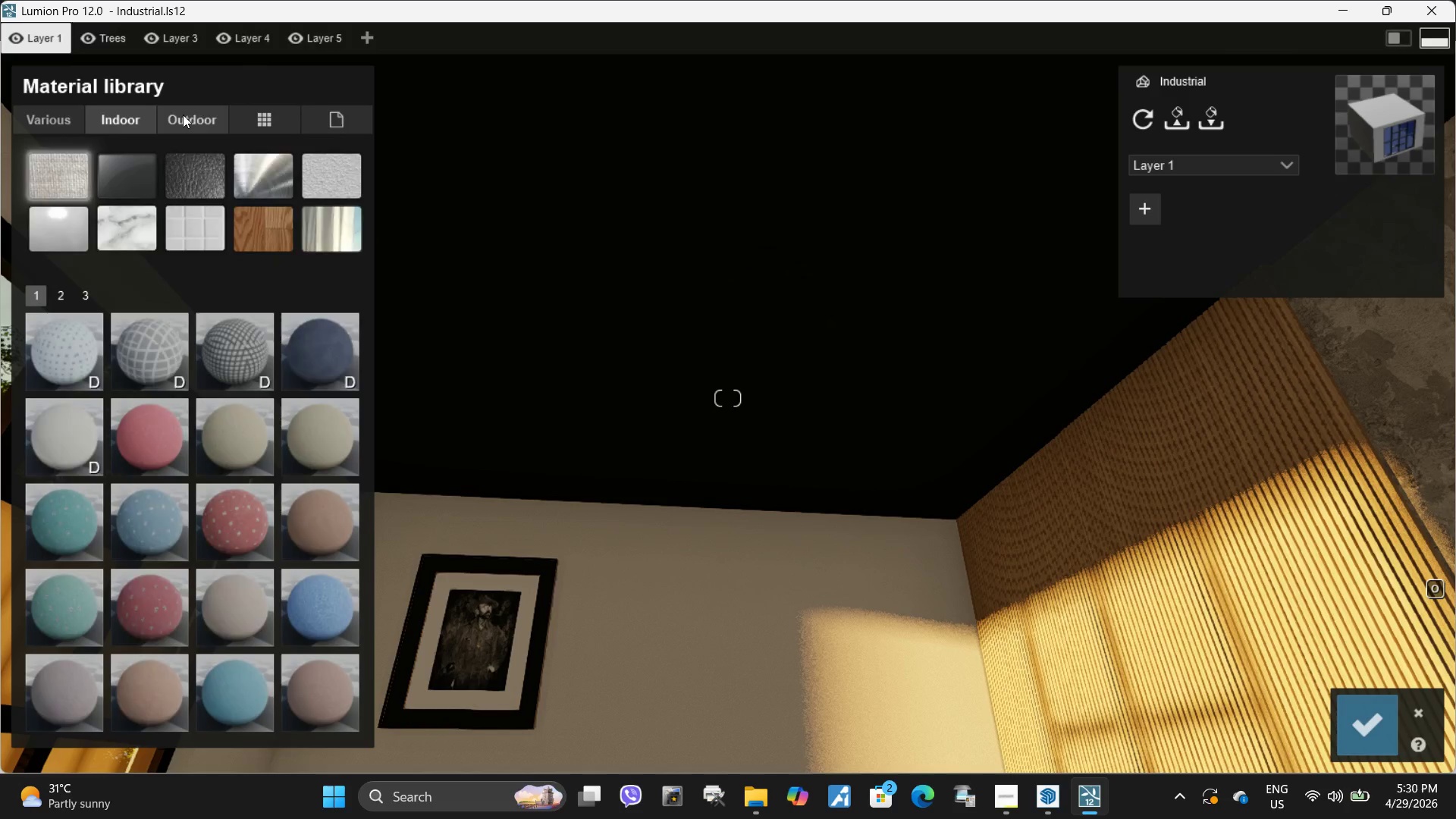 
left_click([131, 120])
 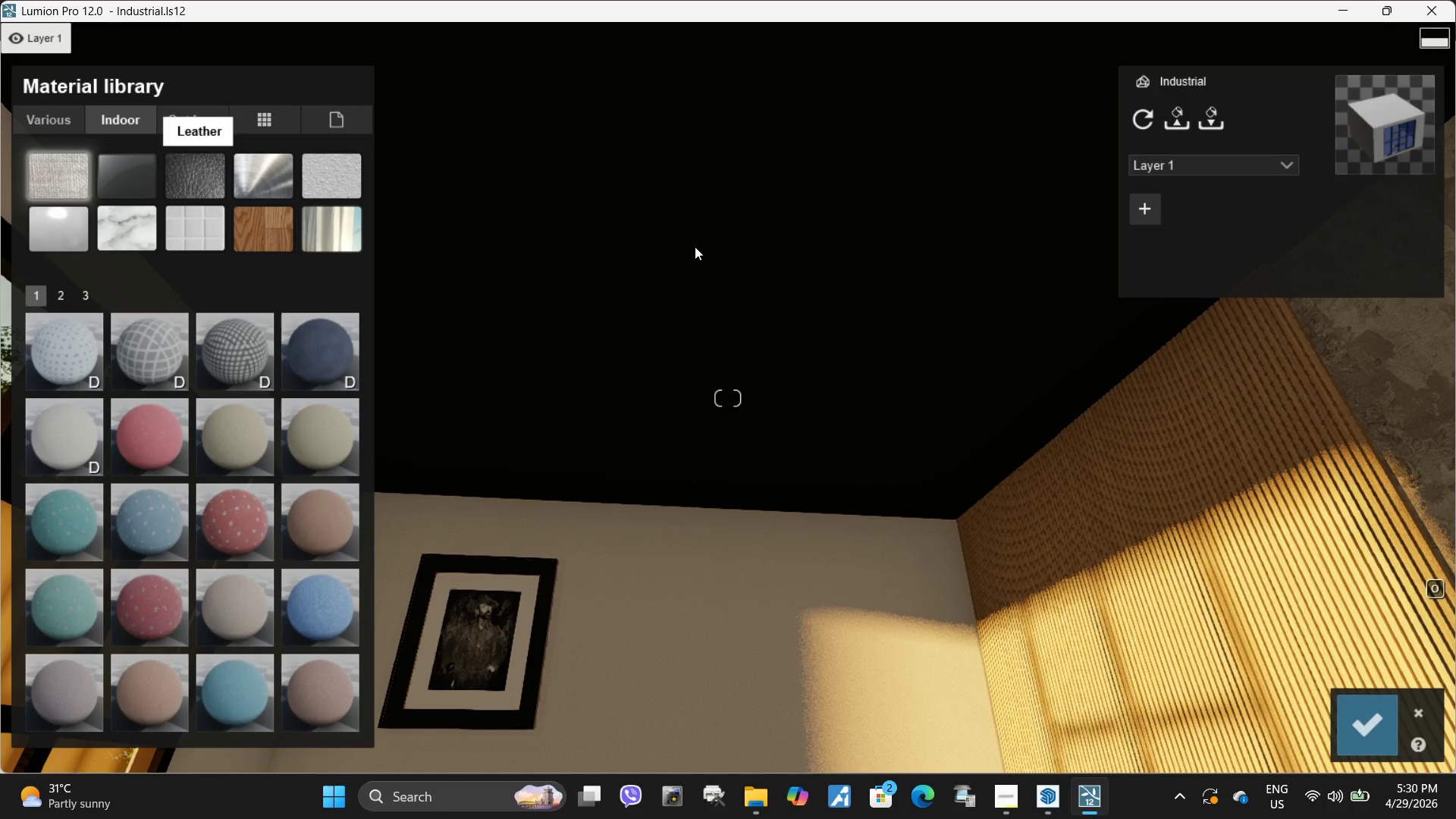 
left_click_drag(start_coordinate=[781, 251], to_coordinate=[780, 256])
 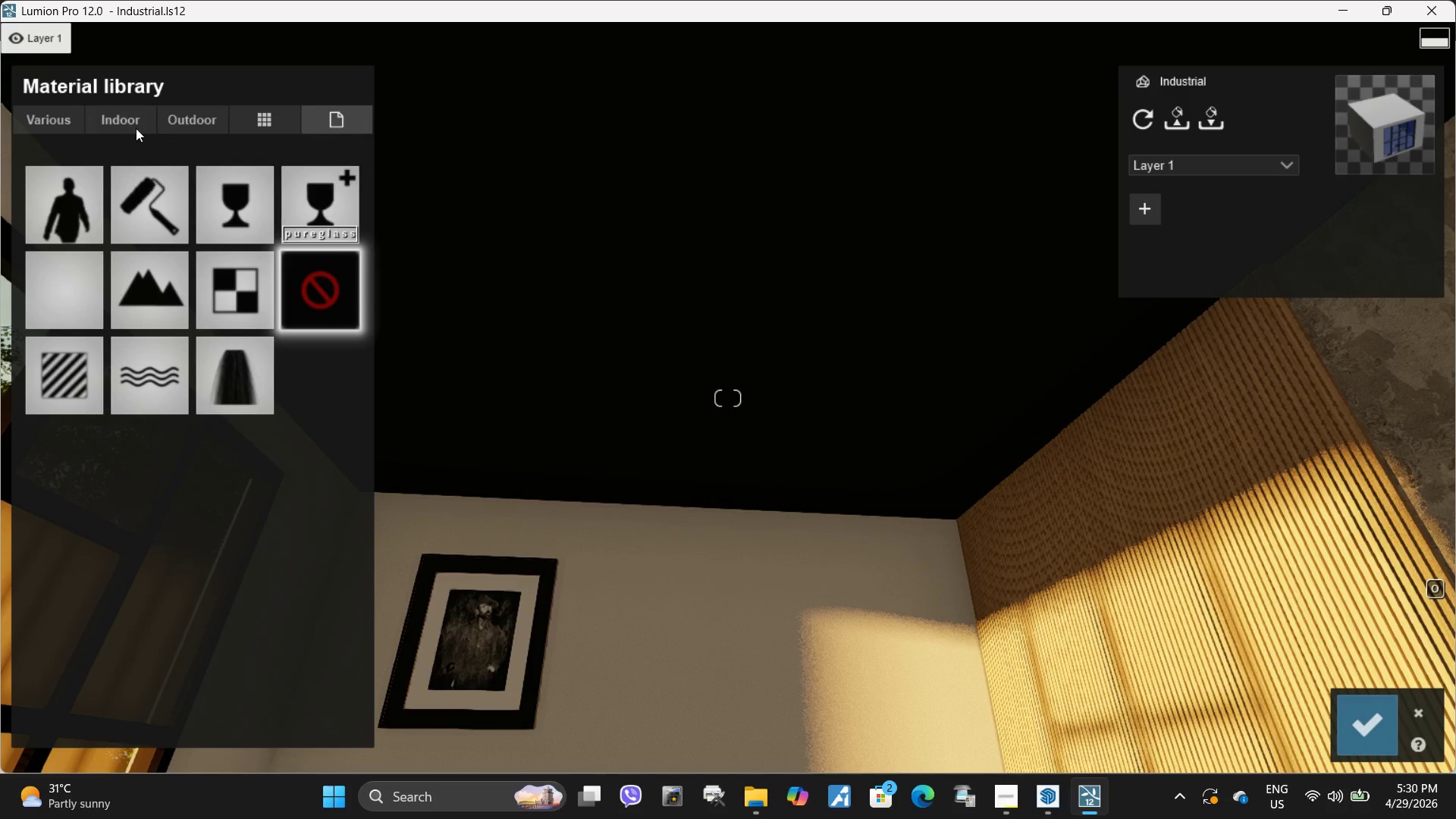 
left_click([136, 128])
 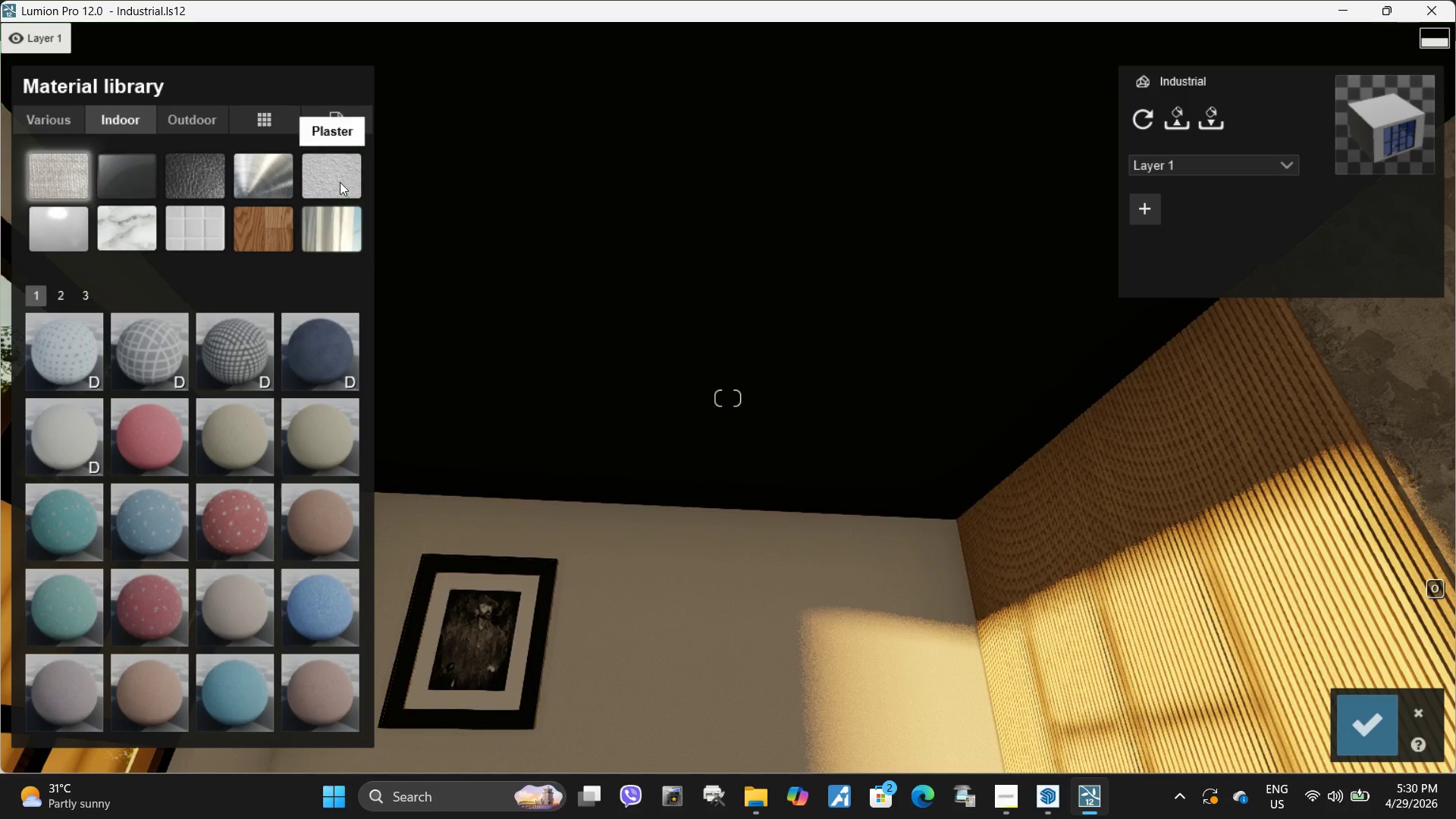 
left_click([340, 182])
 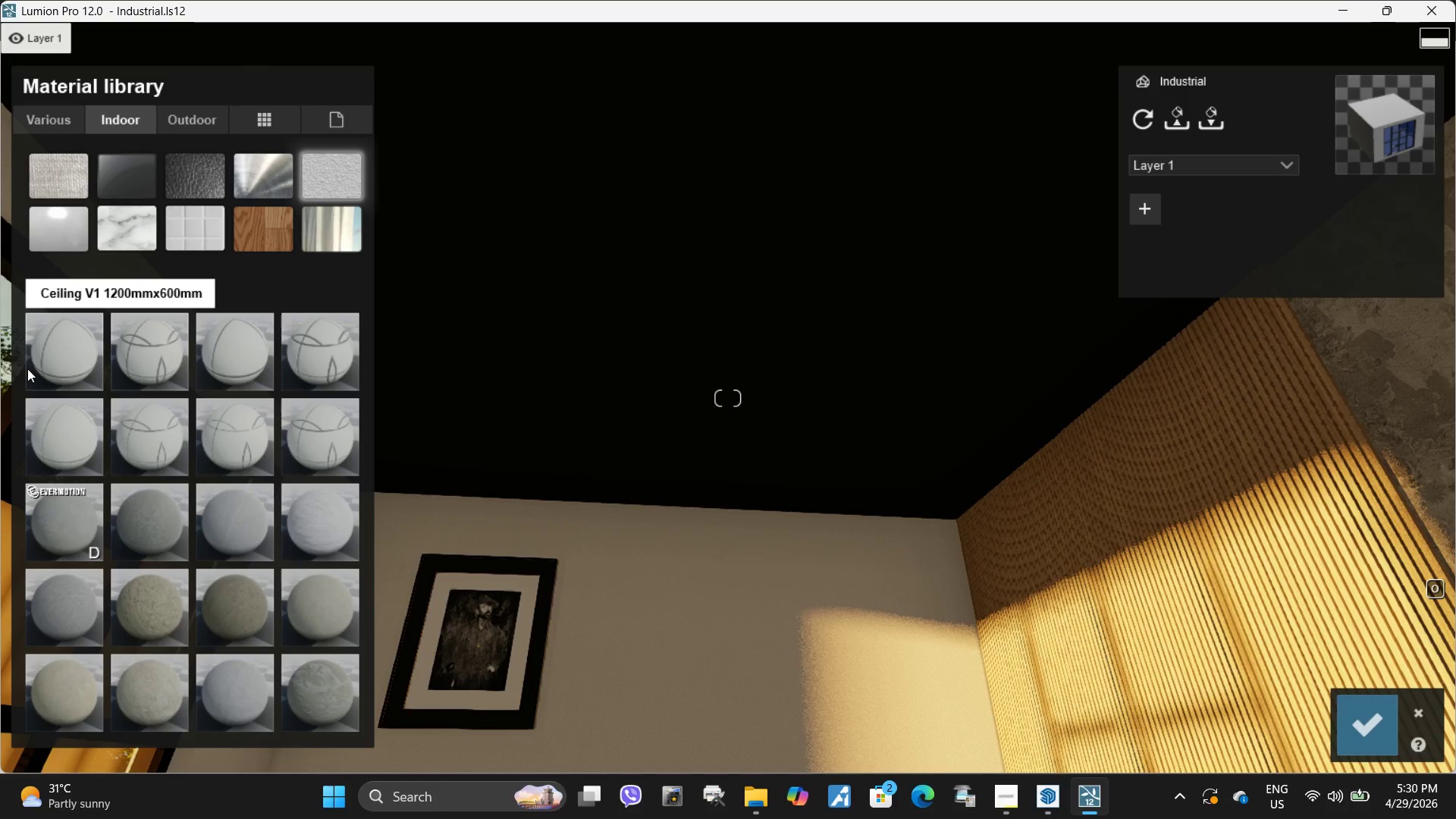 
left_click([166, 440])
 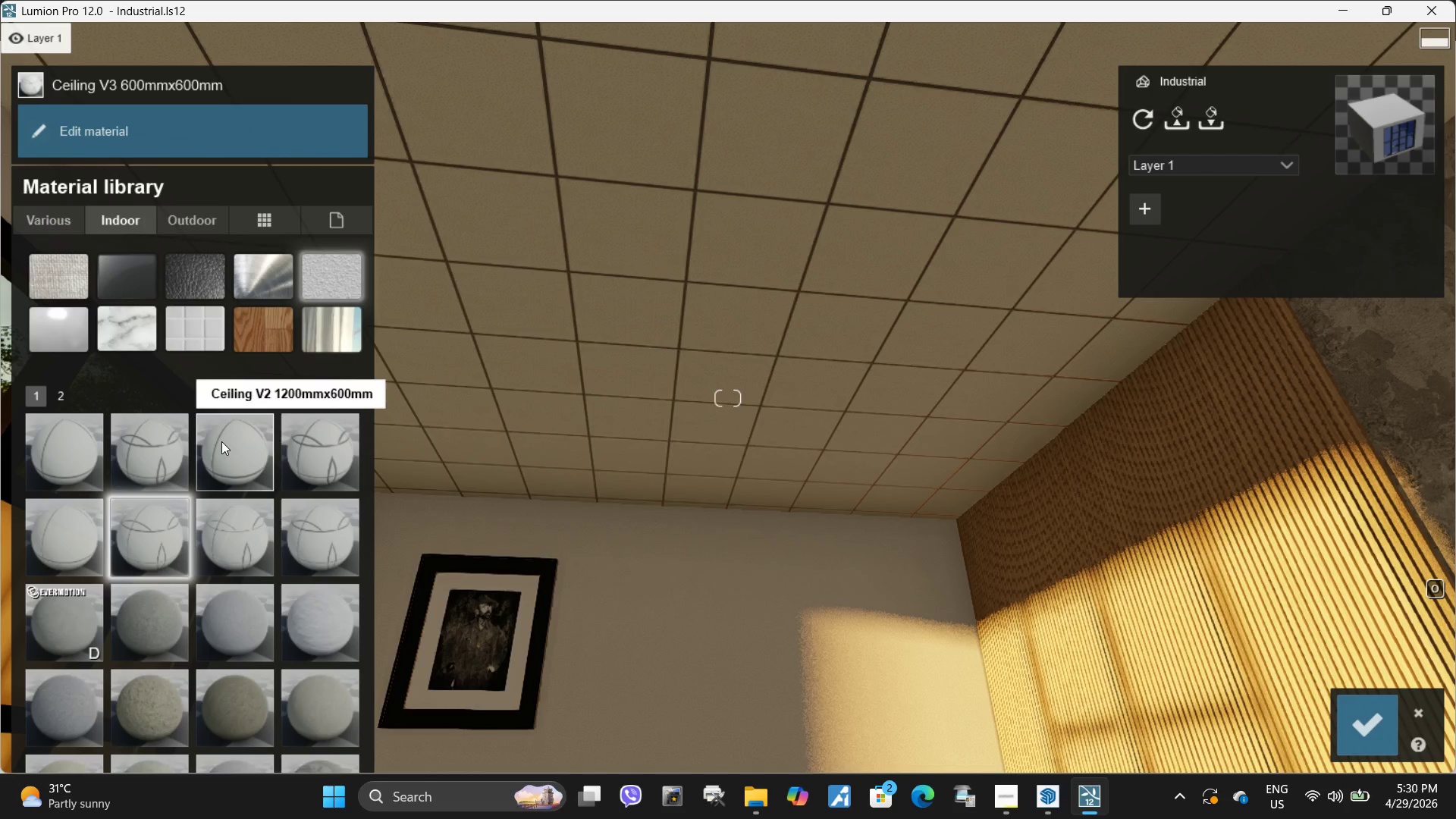 
left_click([238, 460])
 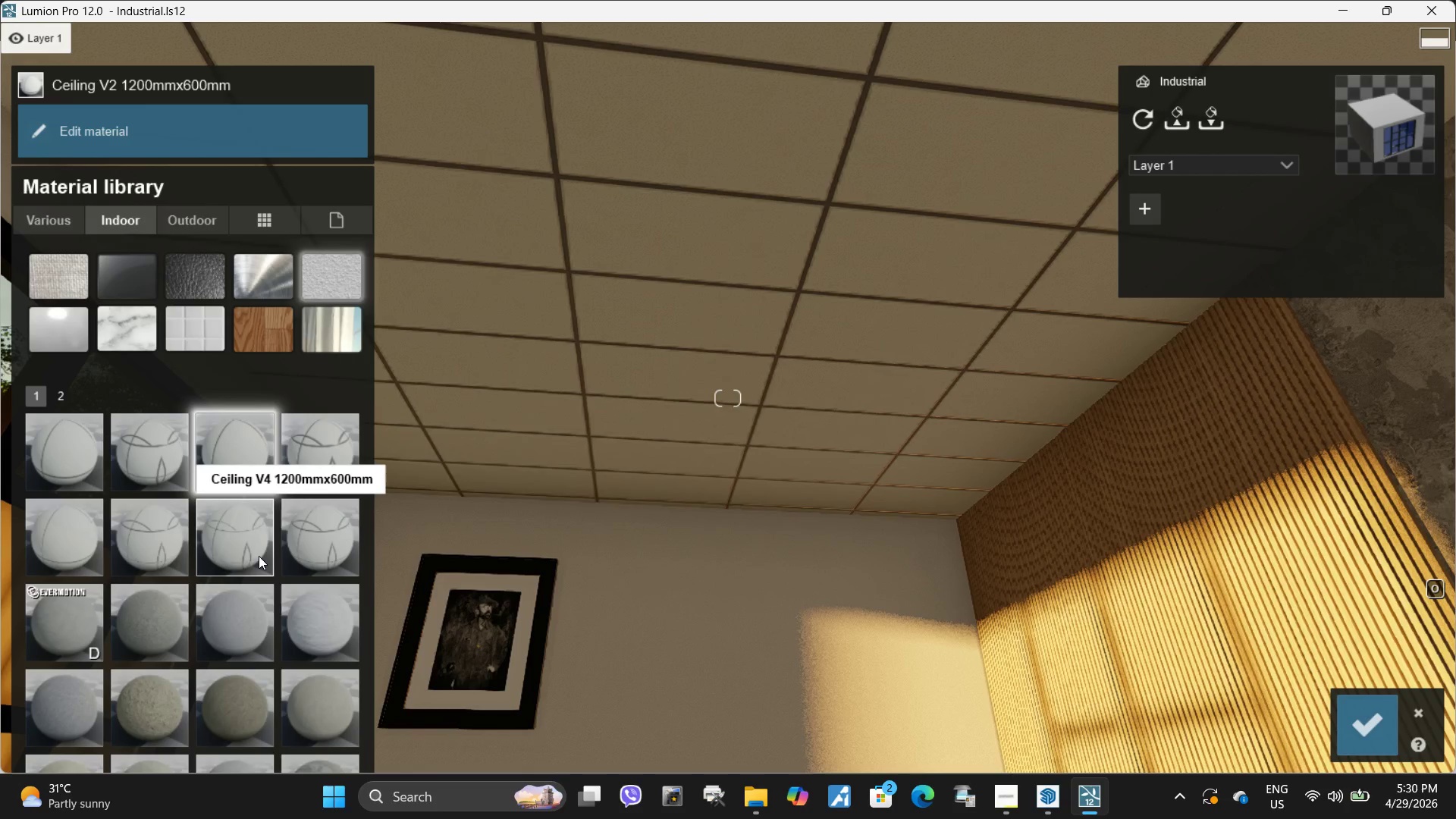 
left_click([259, 556])
 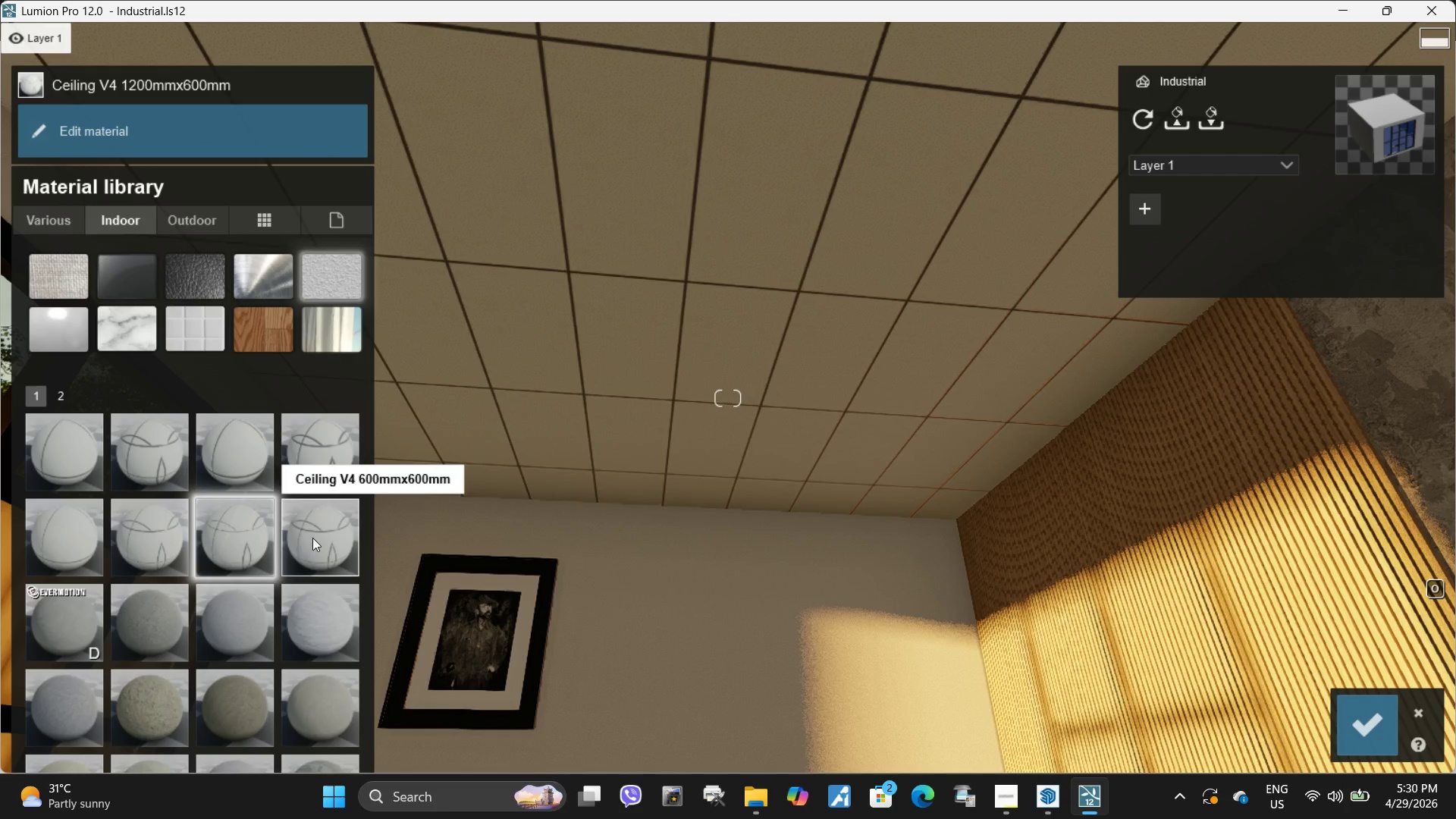 
left_click([312, 538])
 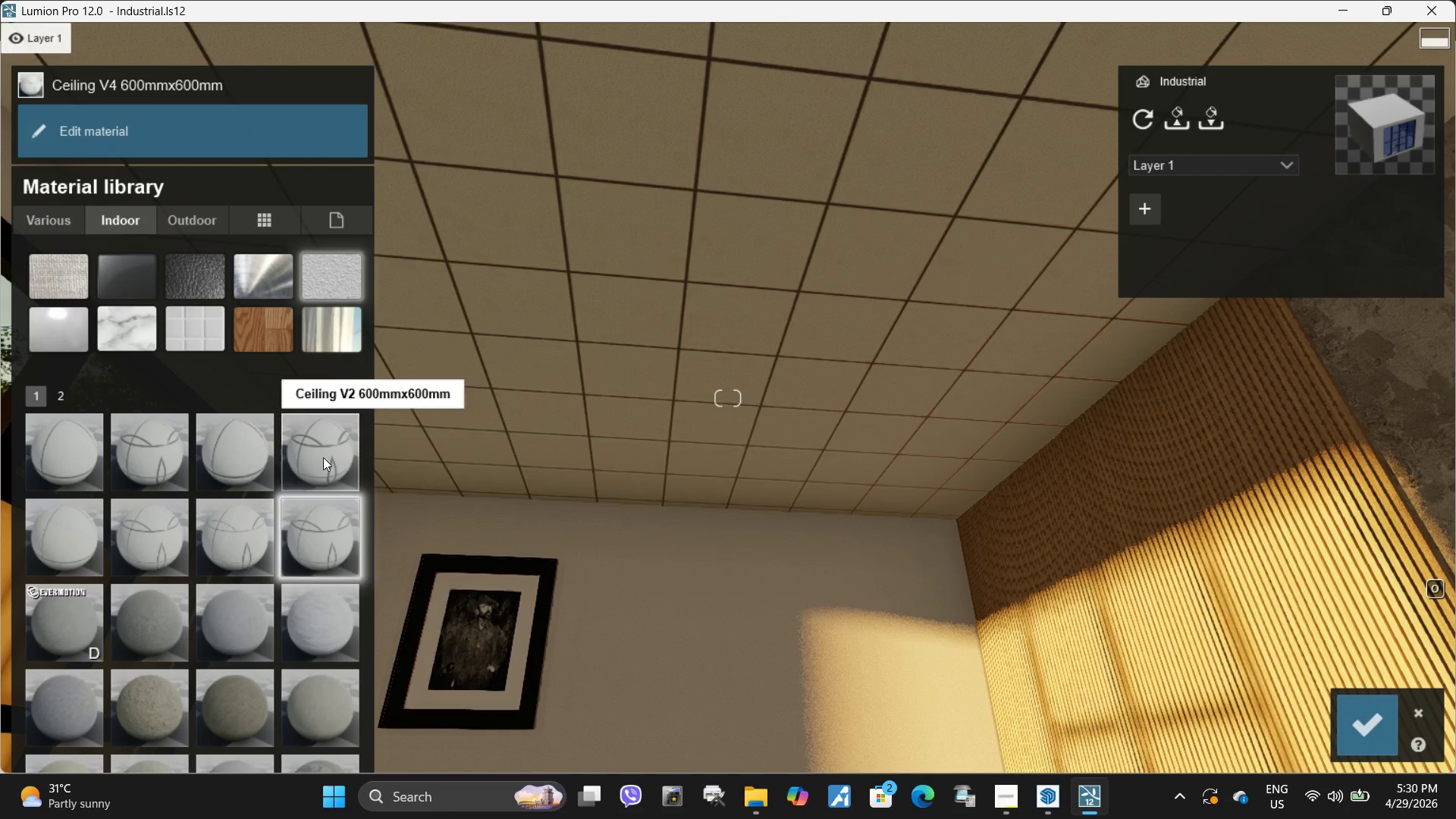 
left_click([323, 457])
 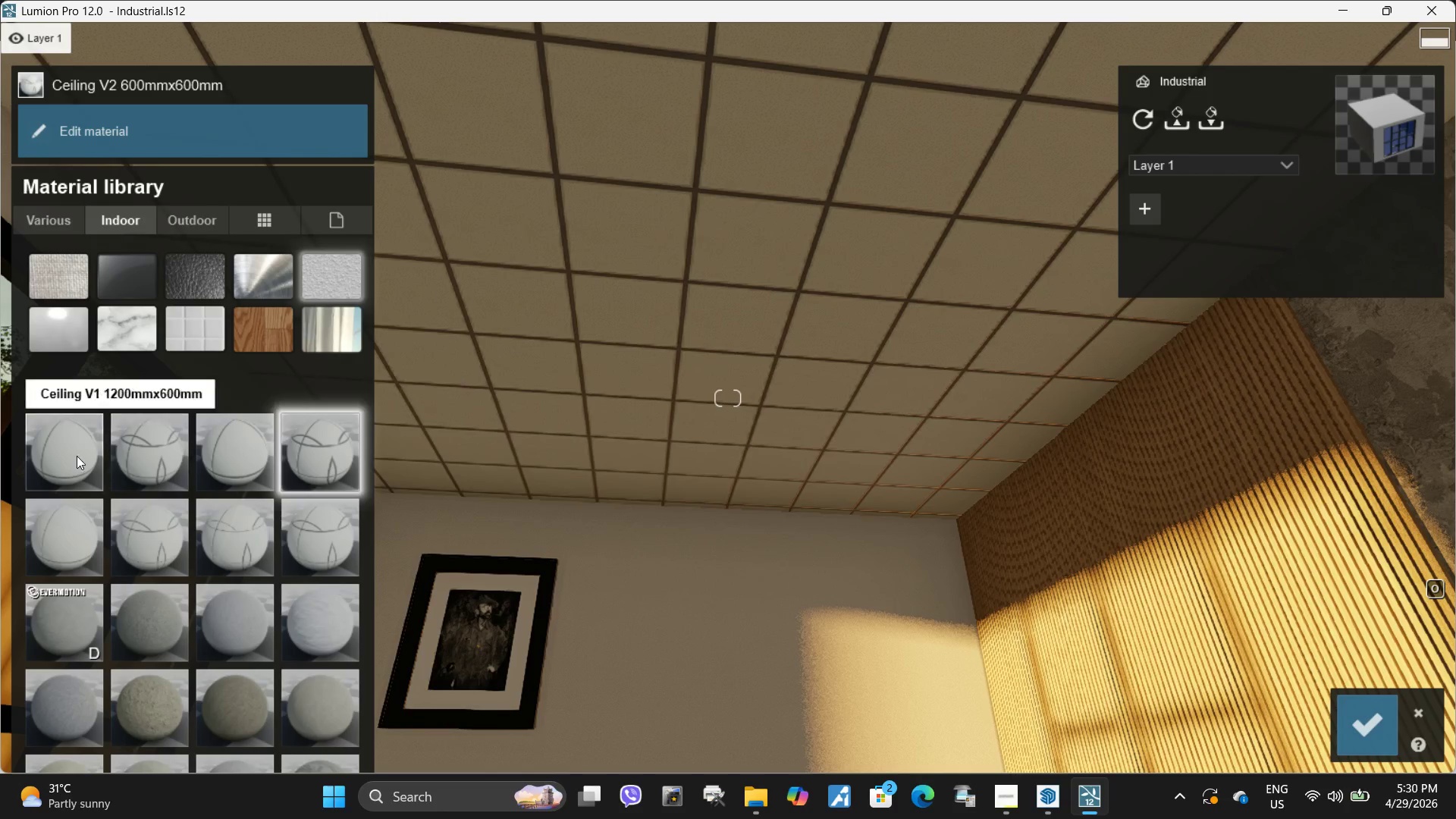 
left_click([77, 450])
 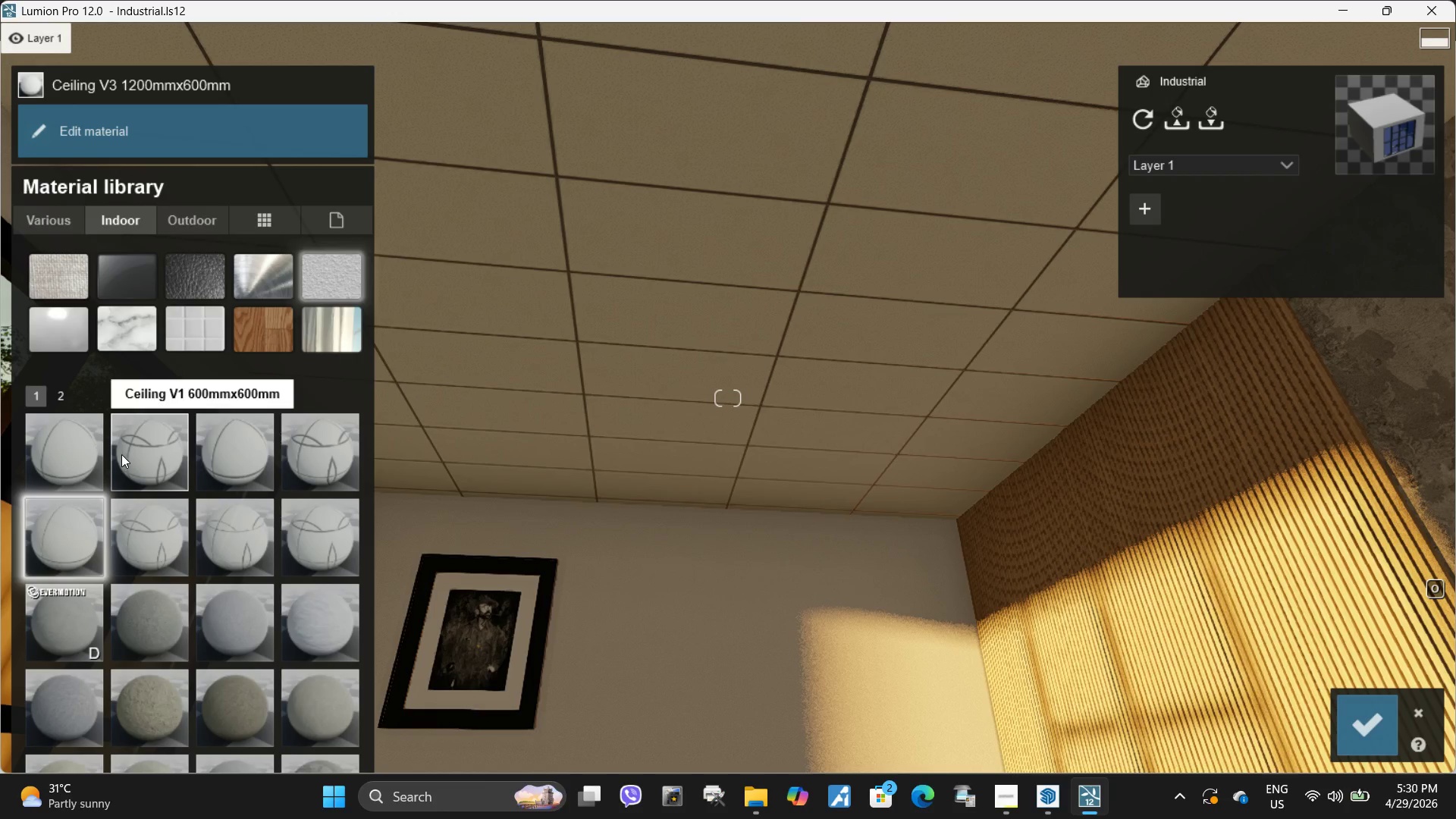 
left_click([129, 136])
 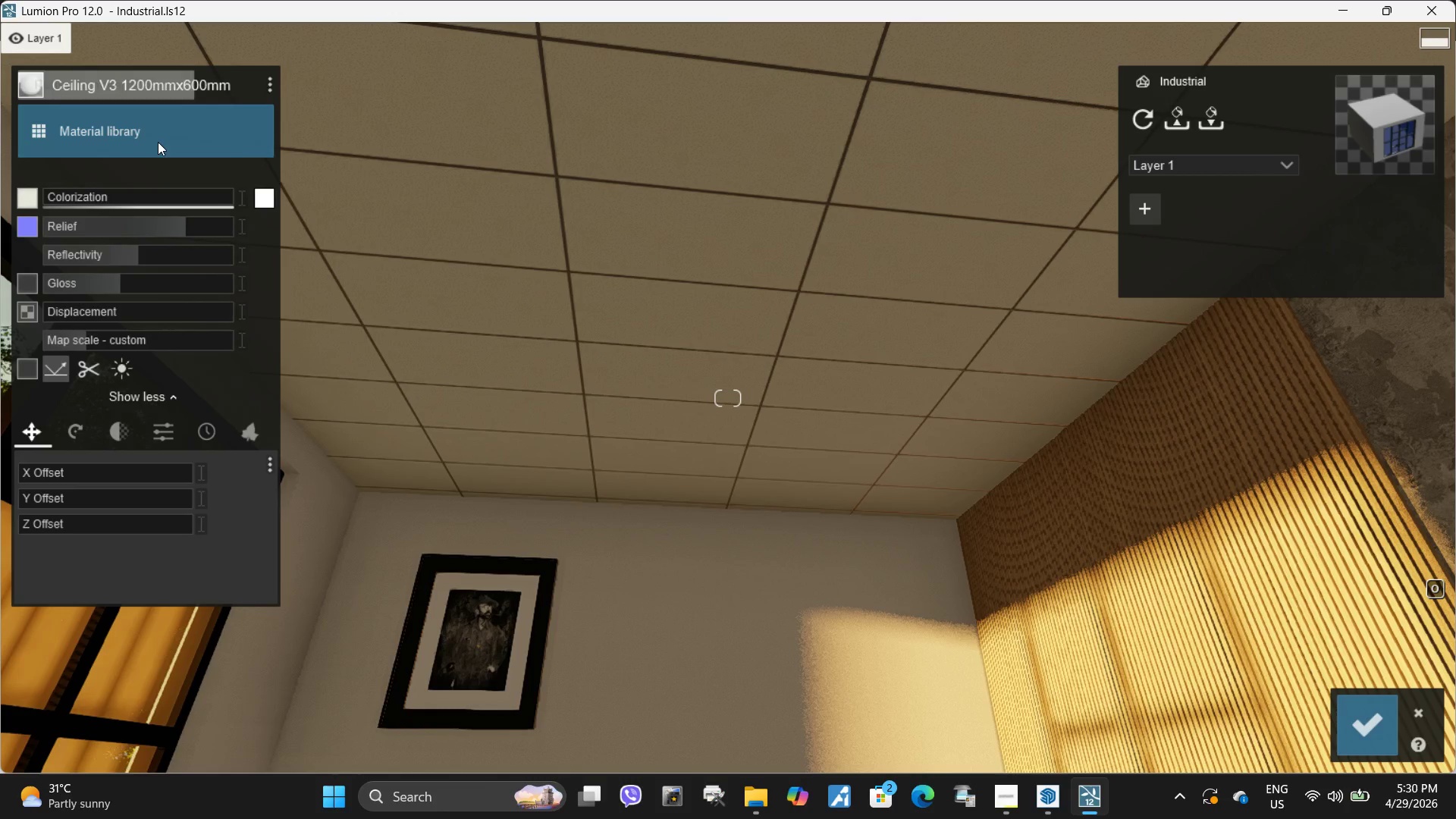 
left_click([154, 112])
 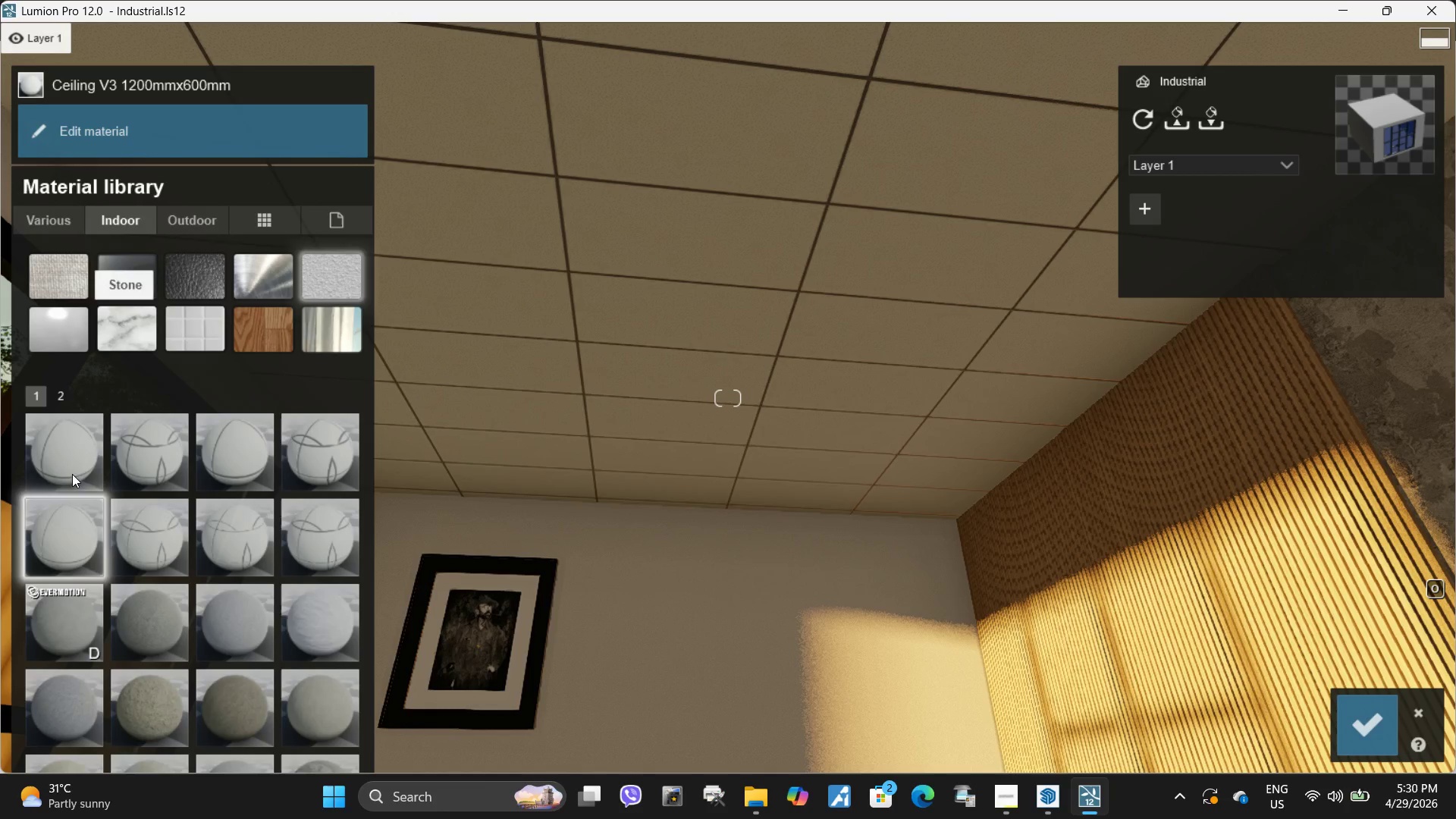 
left_click([85, 452])
 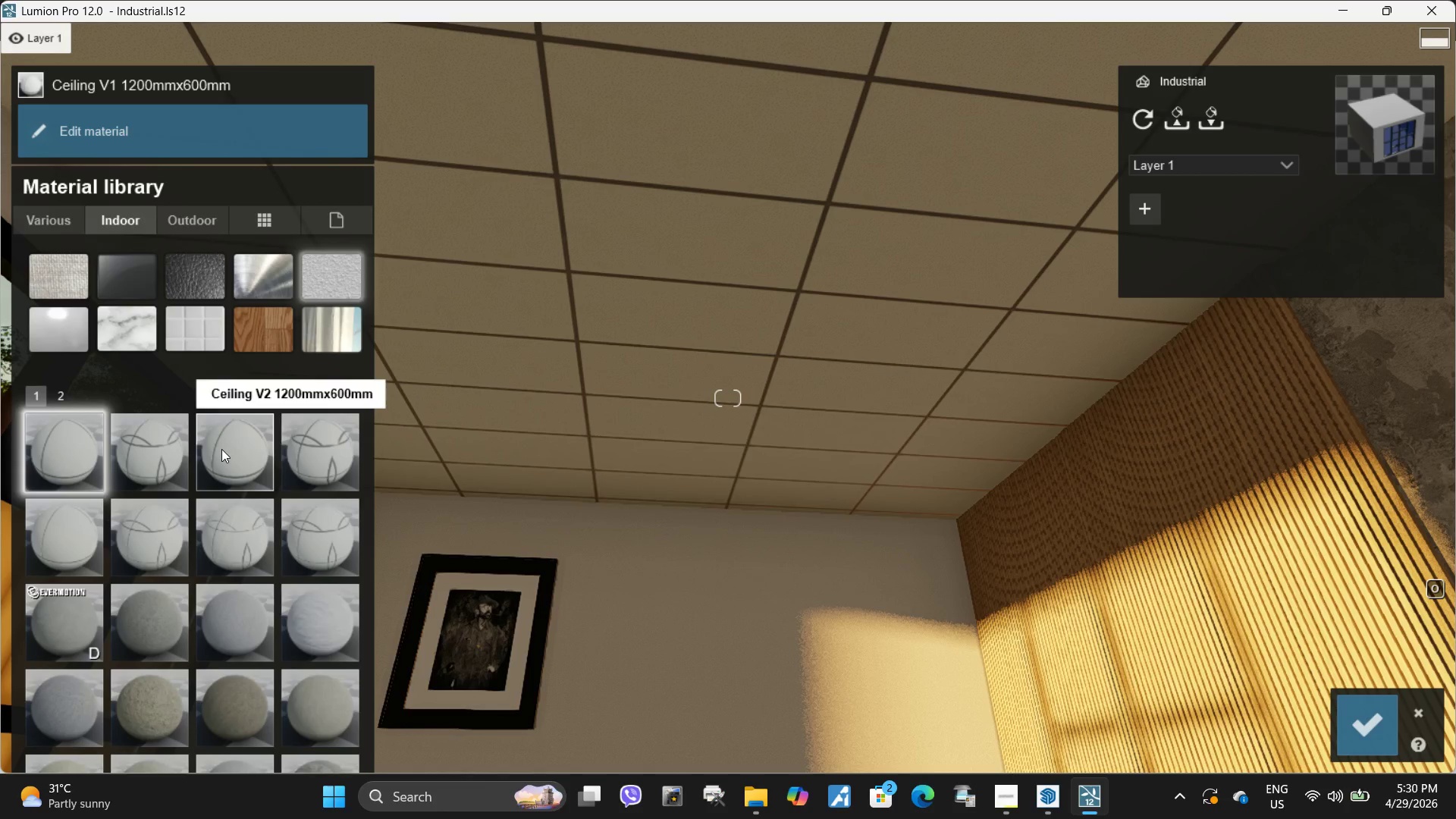 
left_click([219, 450])
 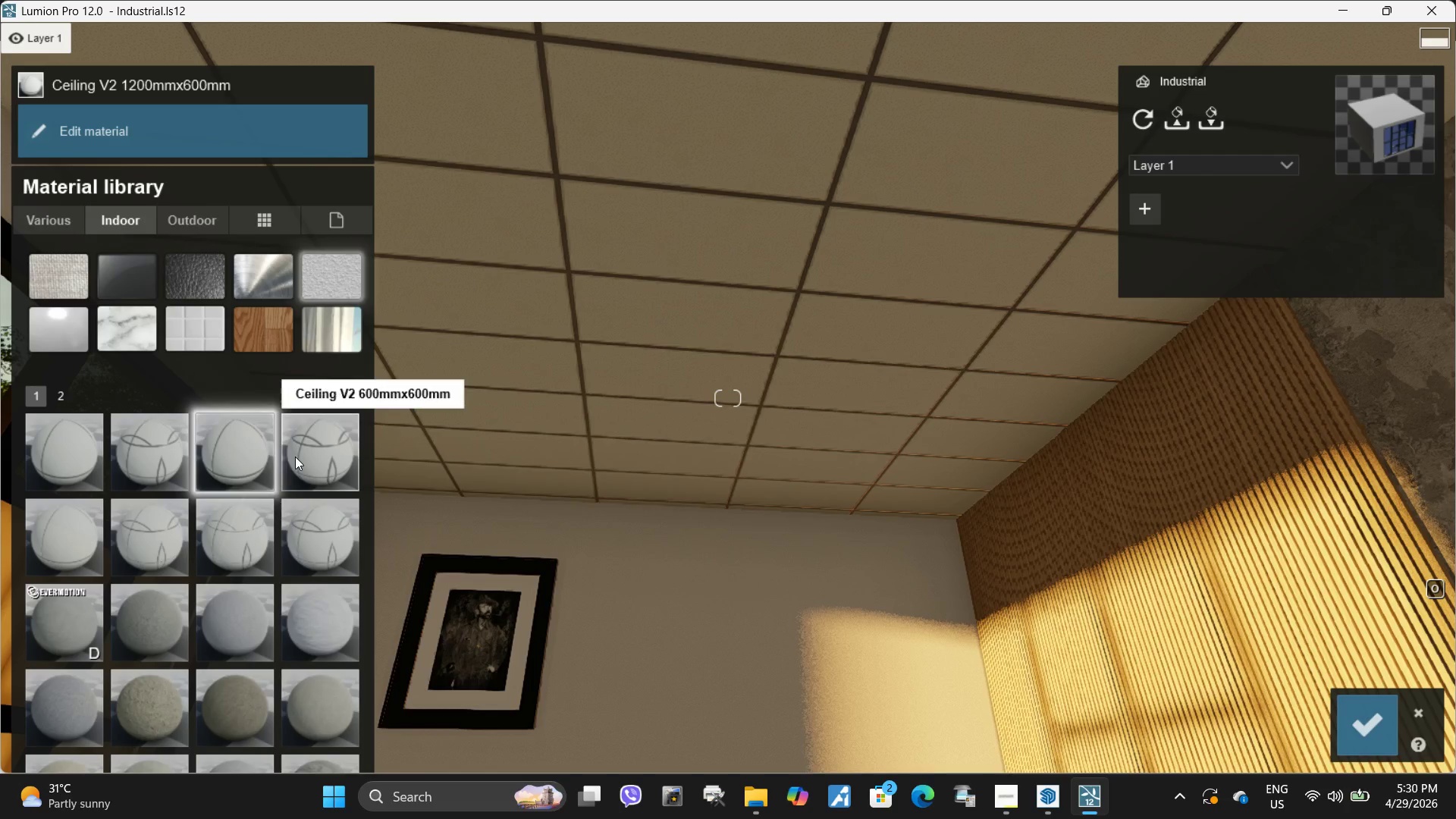 
left_click([140, 444])
 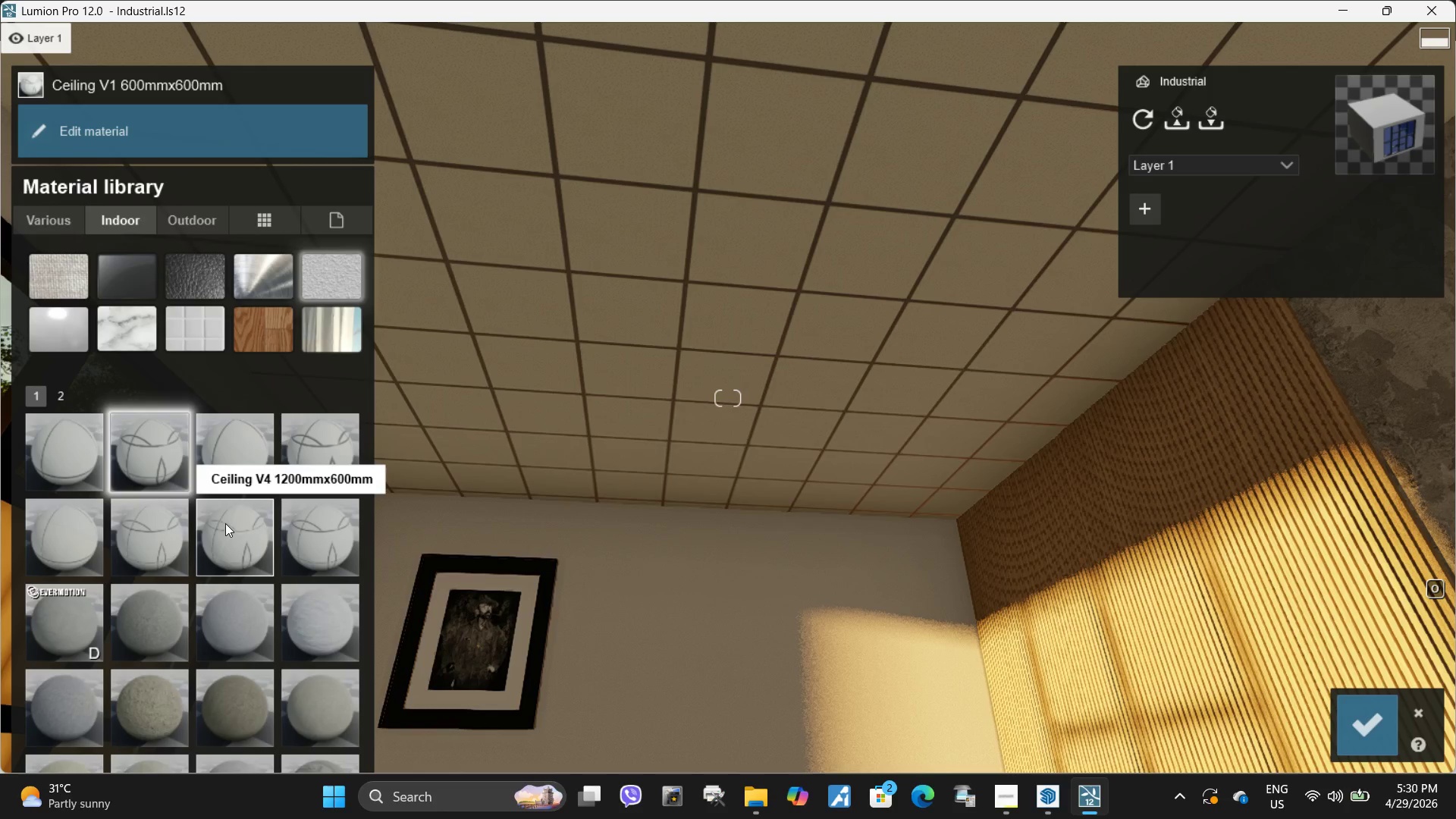 
double_click([162, 534])
 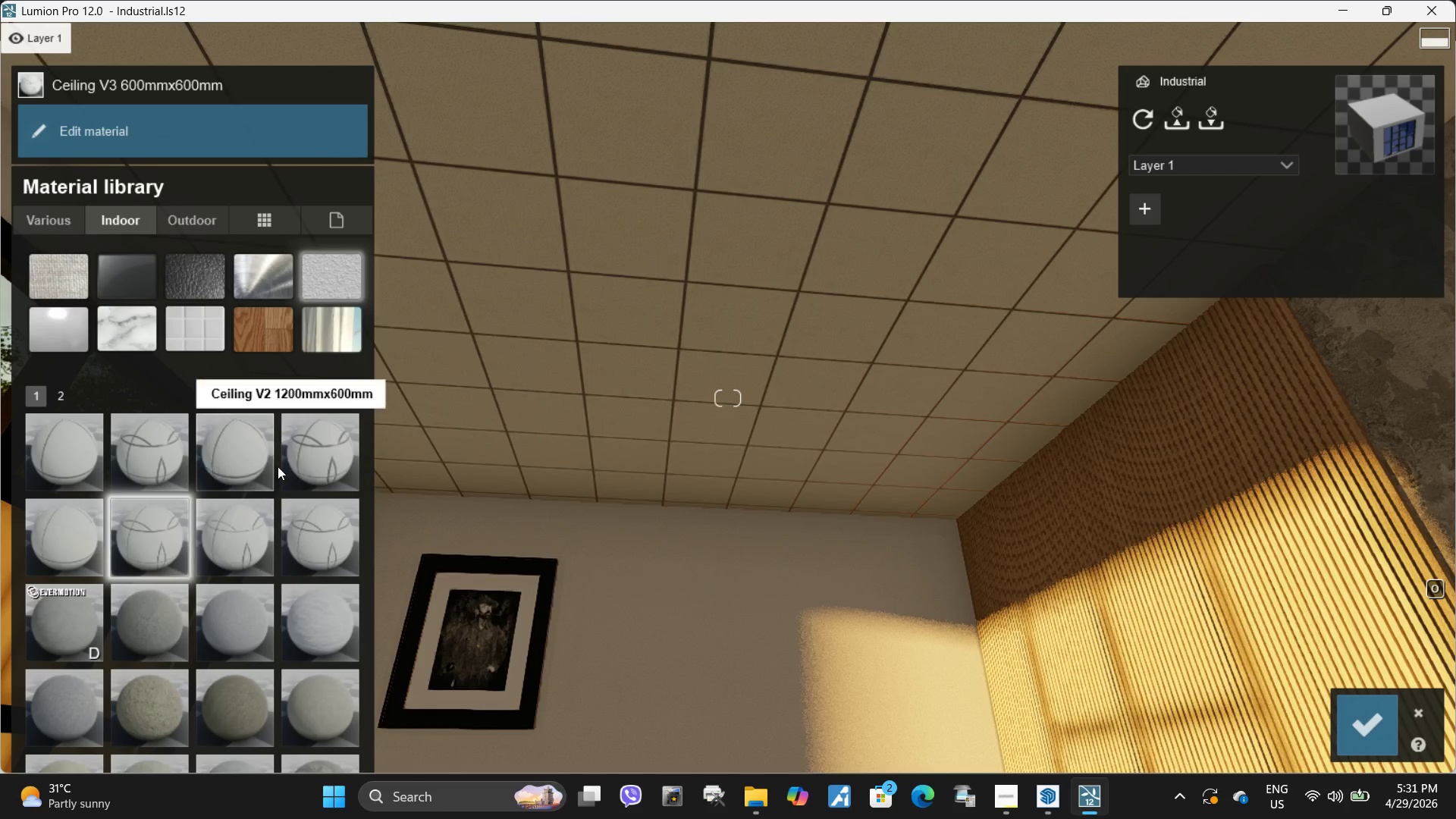 
left_click([278, 466])
 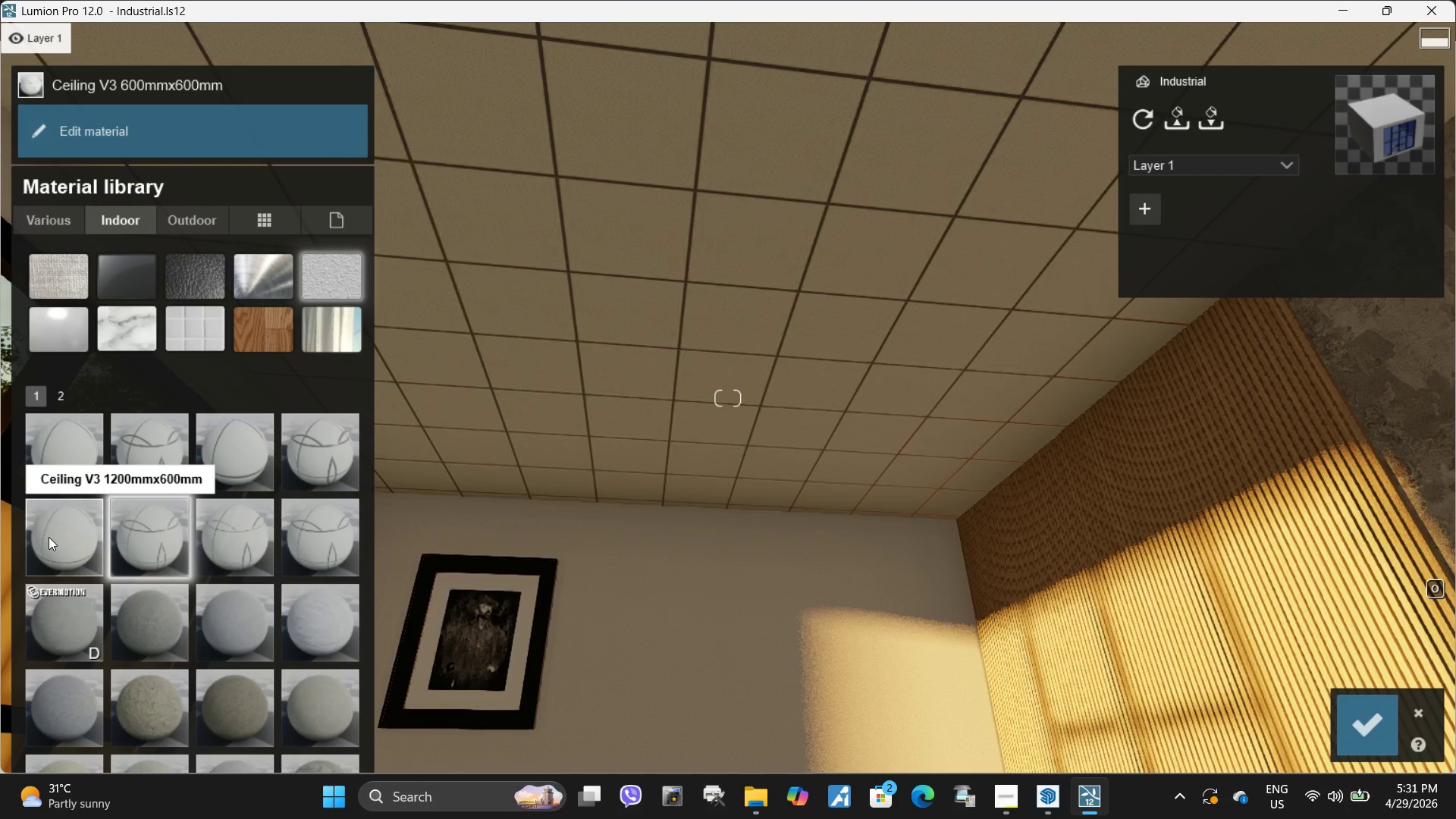 
left_click([49, 537])
 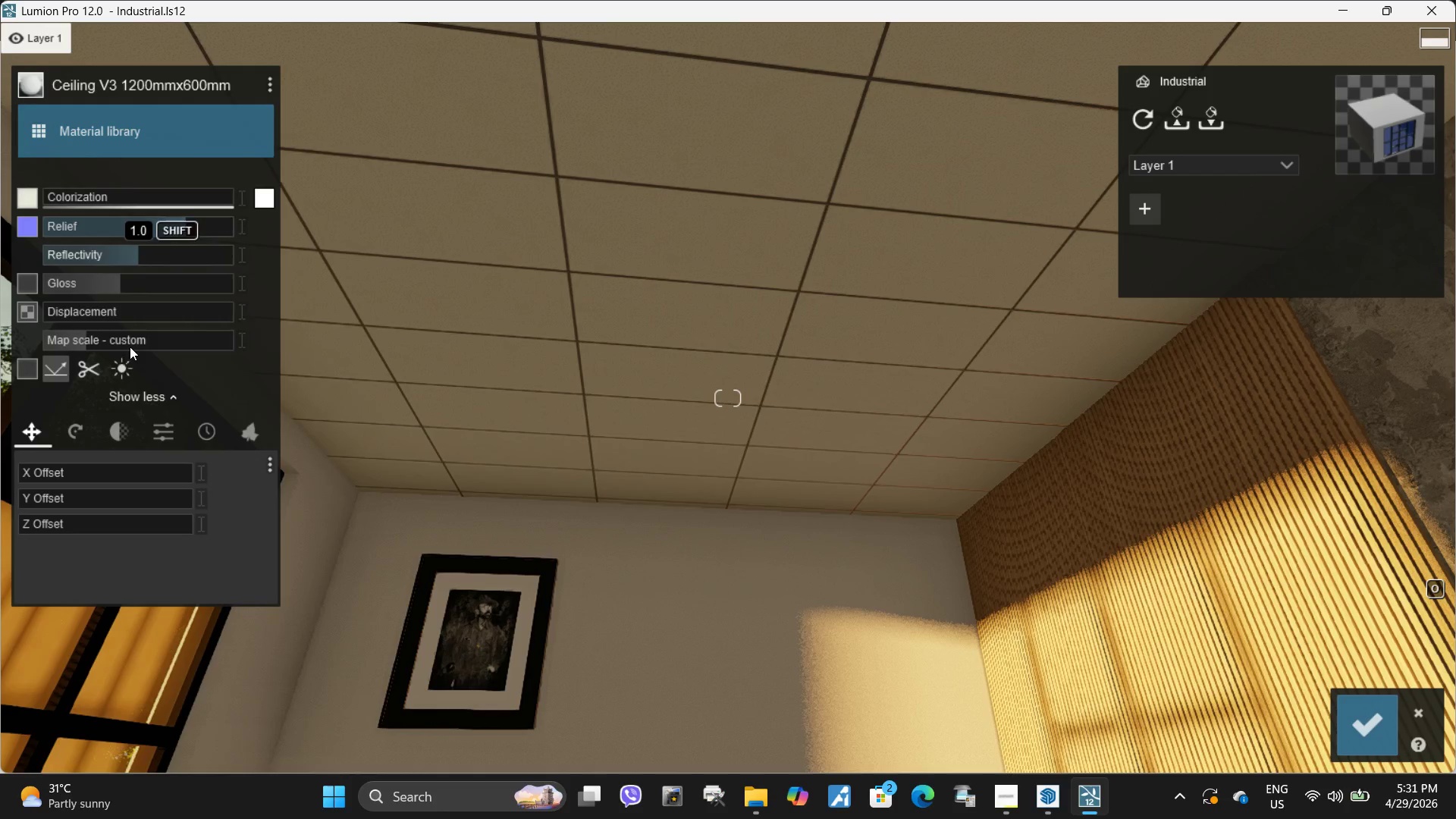 
hold_key(key=ShiftLeft, duration=1.5)
left_click_drag(start_coordinate=[93, 340], to_coordinate=[931, 375])
 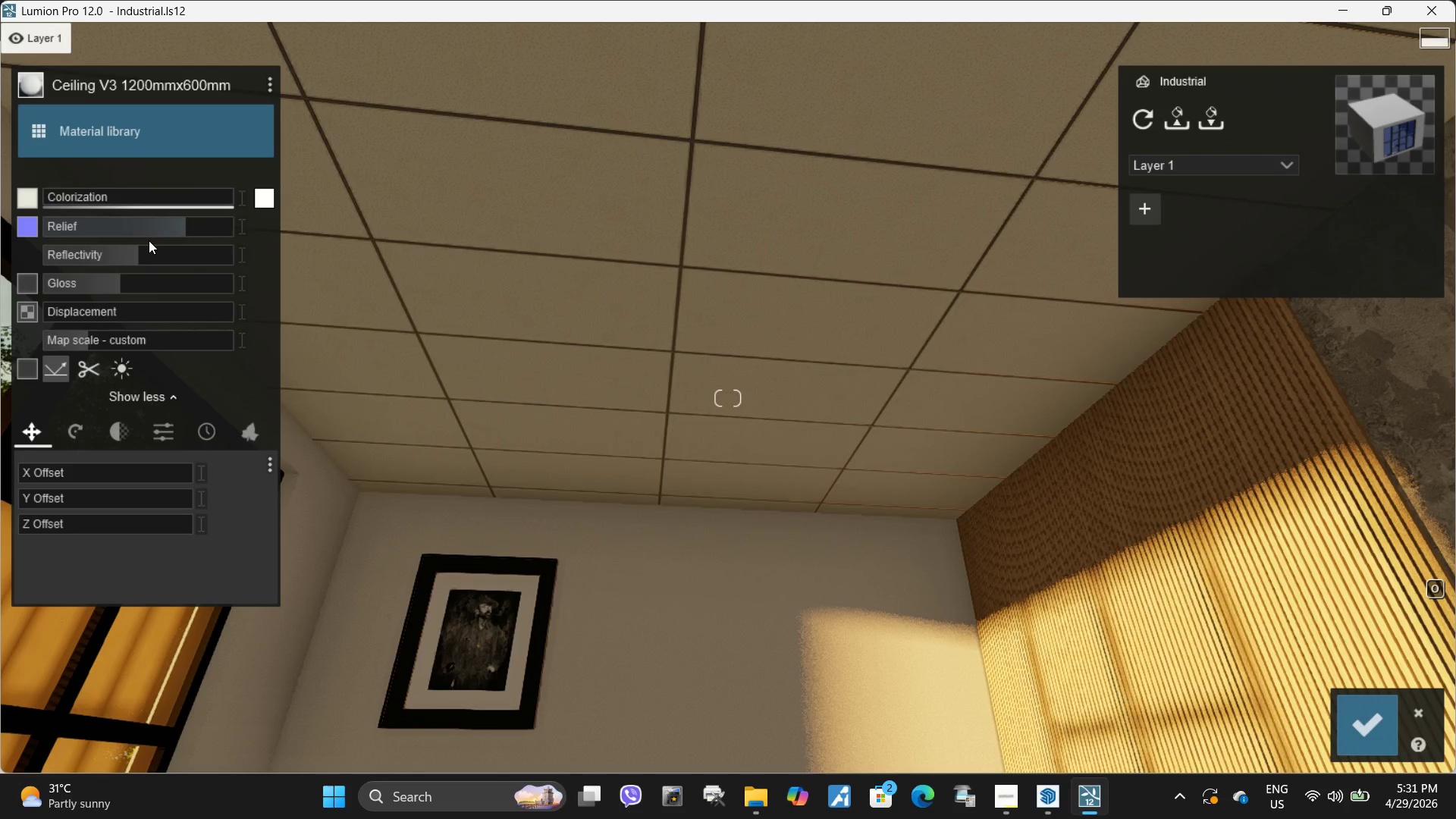 
hold_key(key=ShiftLeft, duration=1.51)
 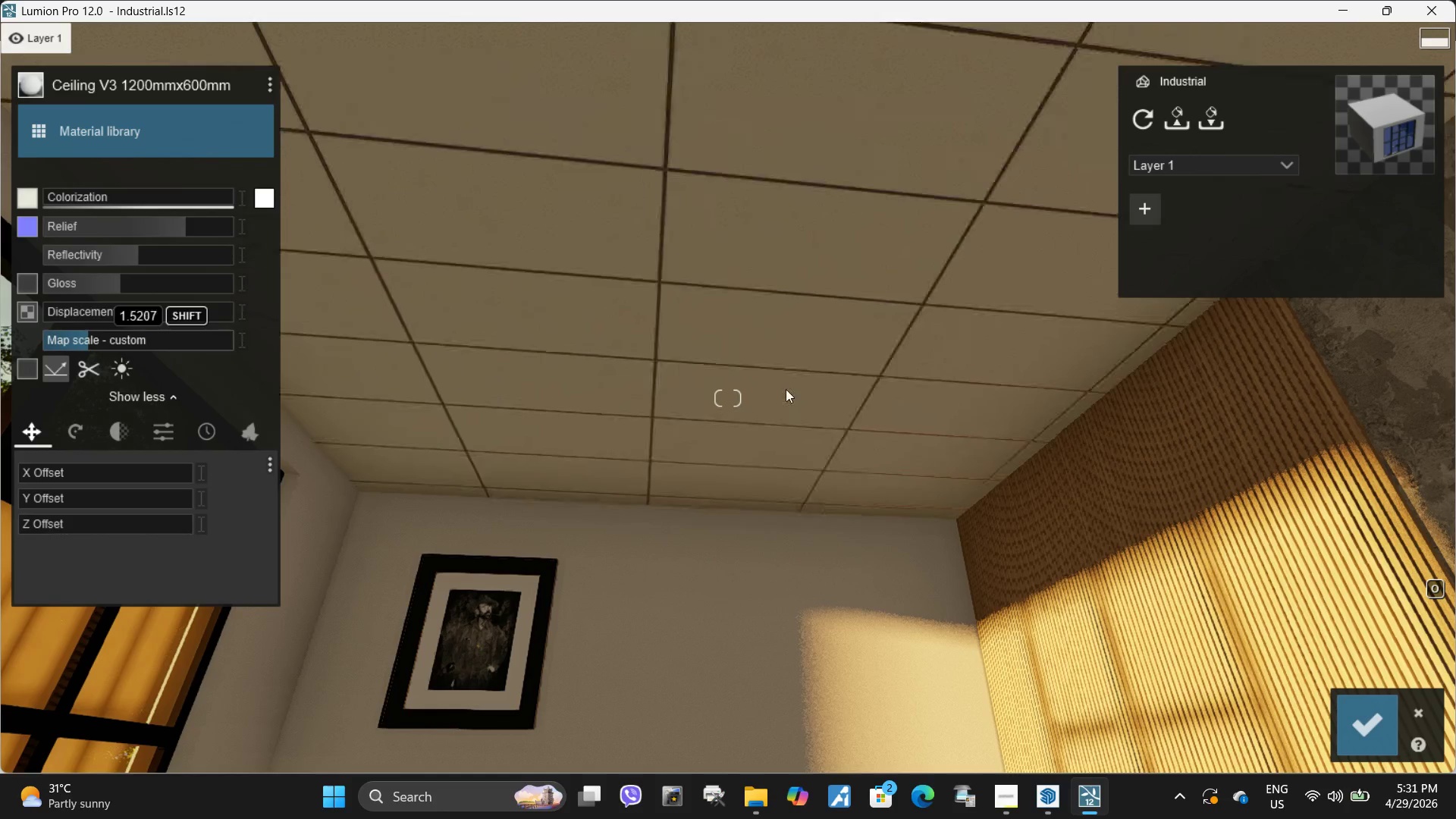 
hold_key(key=ShiftLeft, duration=1.52)
 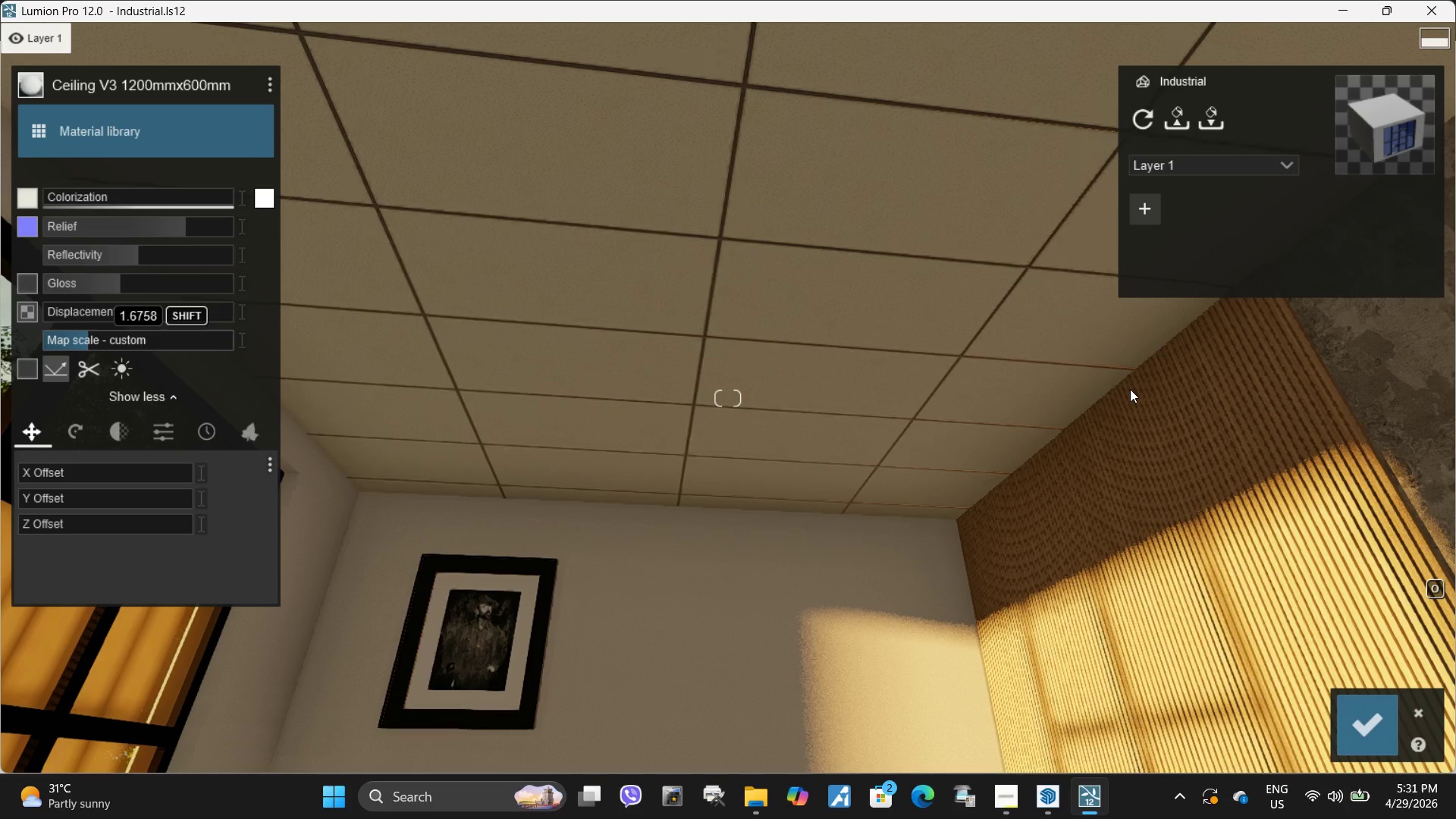 
hold_key(key=ShiftLeft, duration=1.51)
 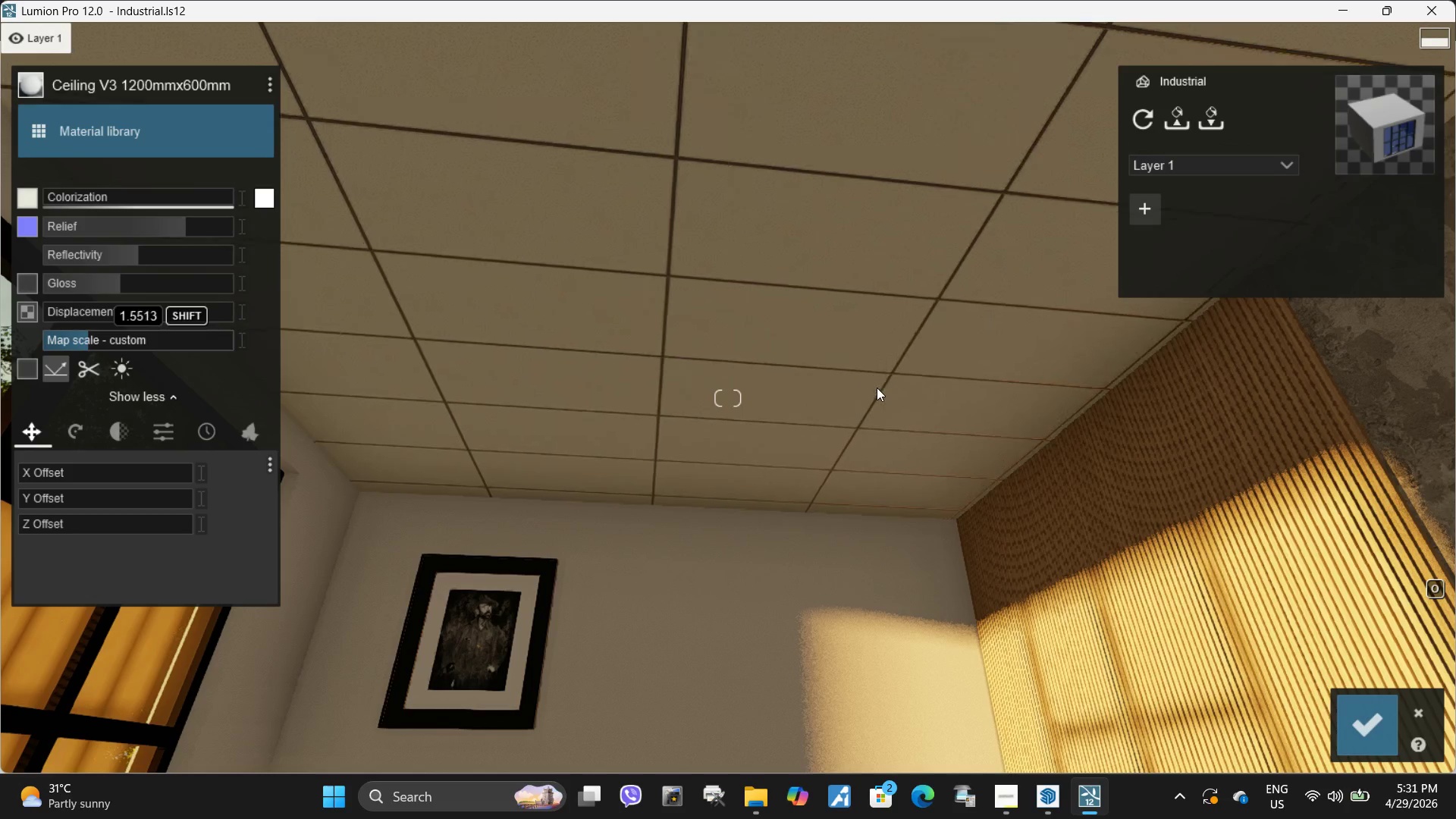 
hold_key(key=ShiftLeft, duration=1.52)
 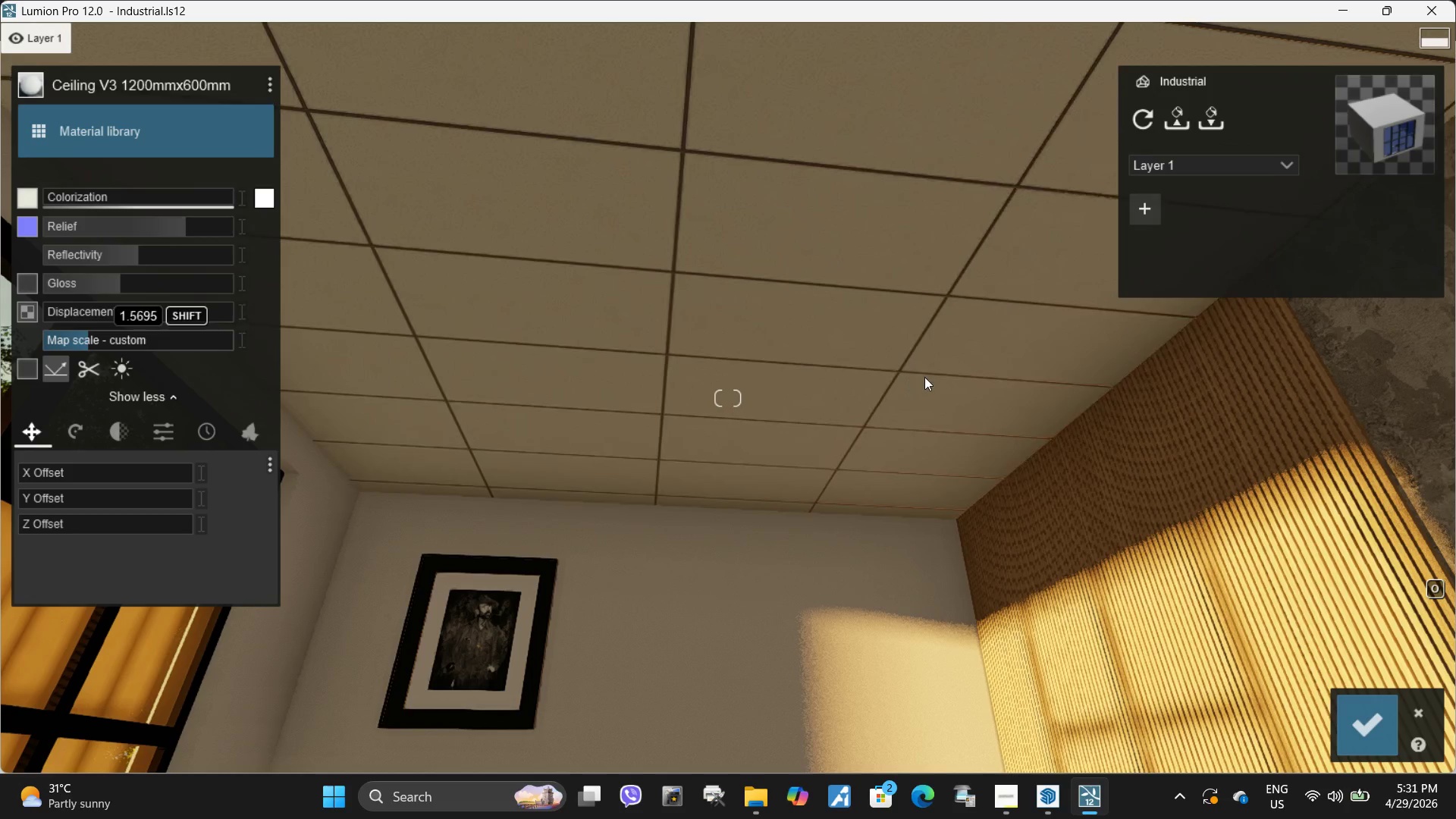 
hold_key(key=ShiftLeft, duration=1.53)
 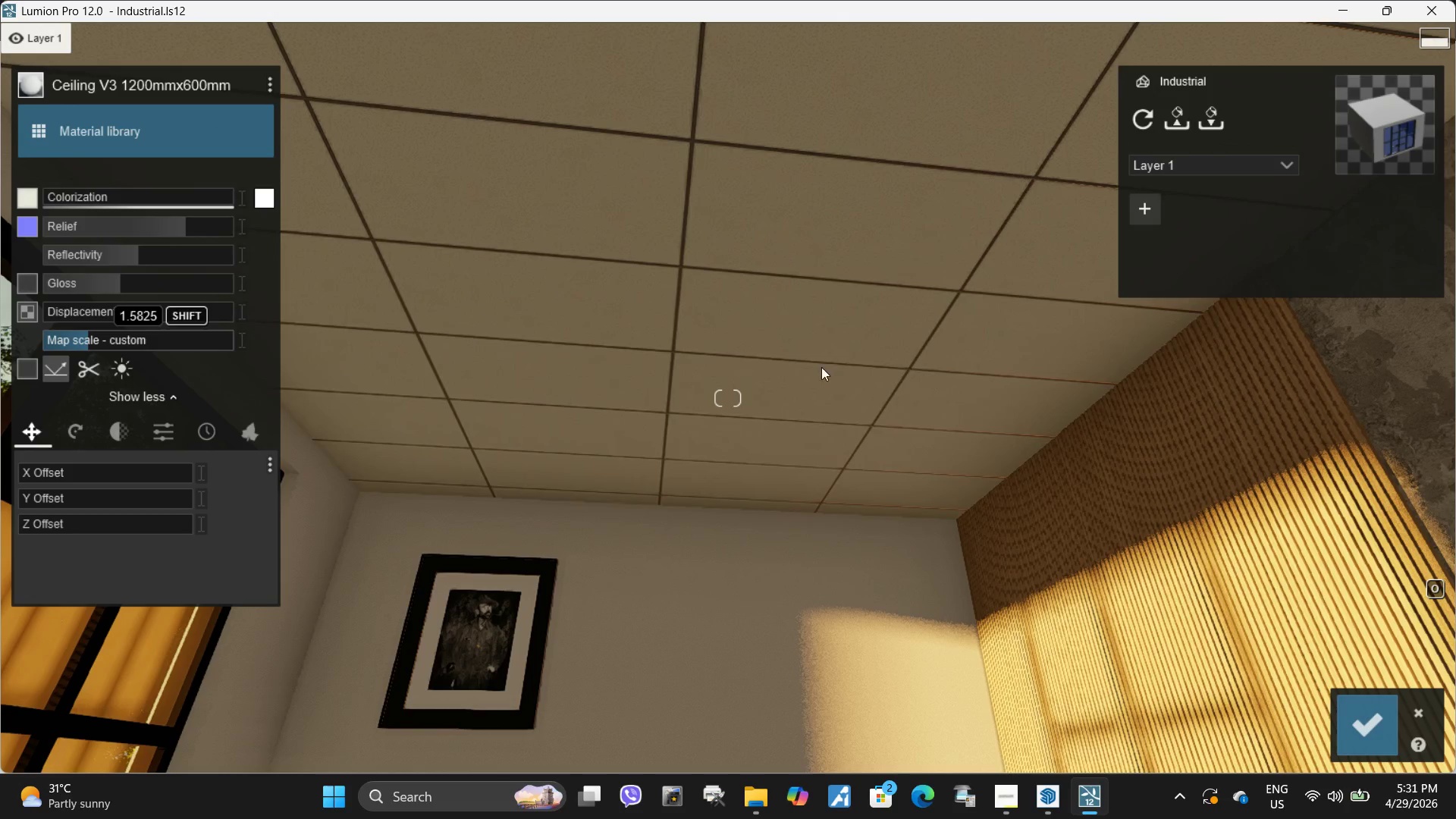 
key(Shift+ShiftLeft)
 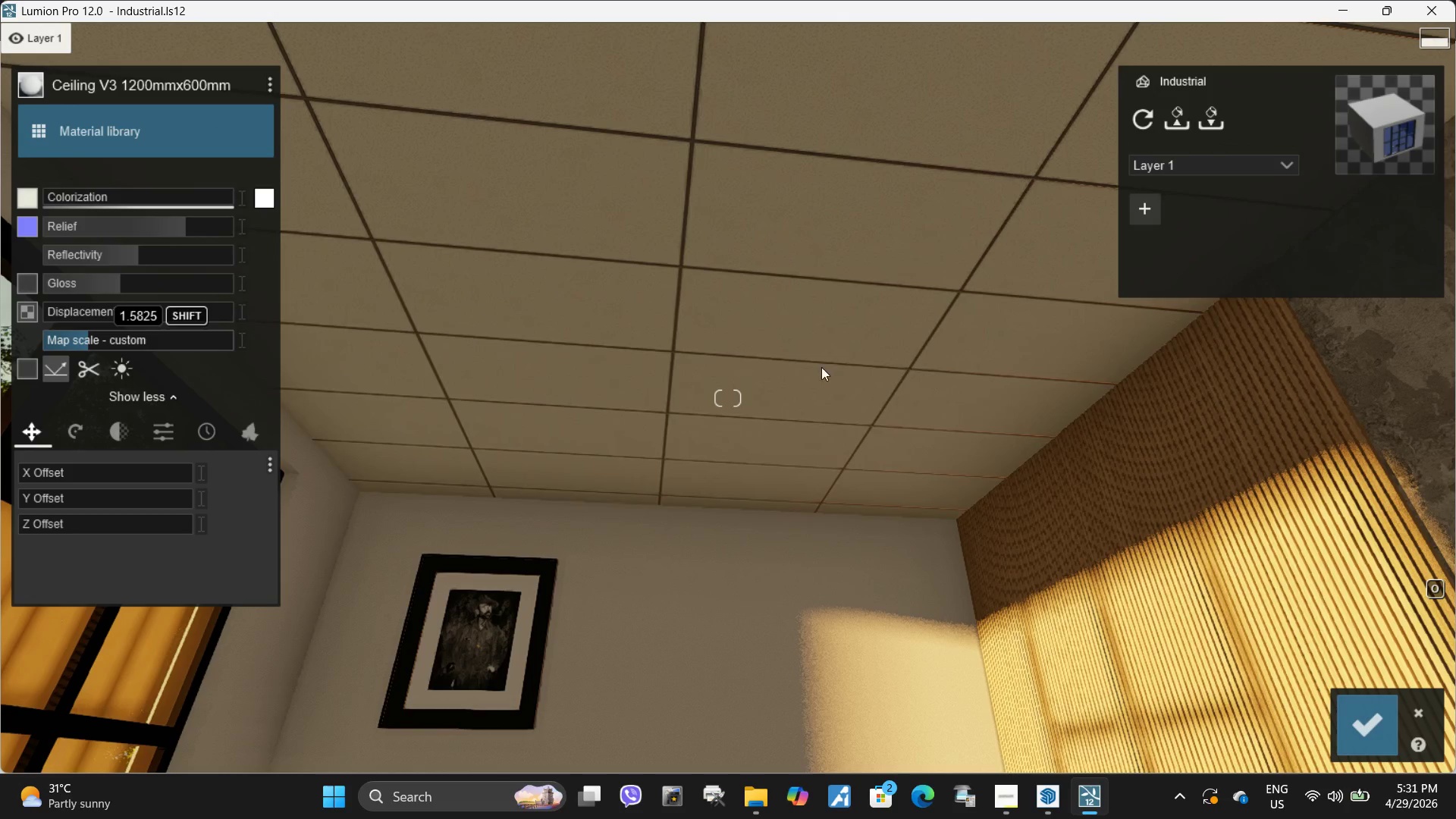 
key(Shift+ShiftLeft)
 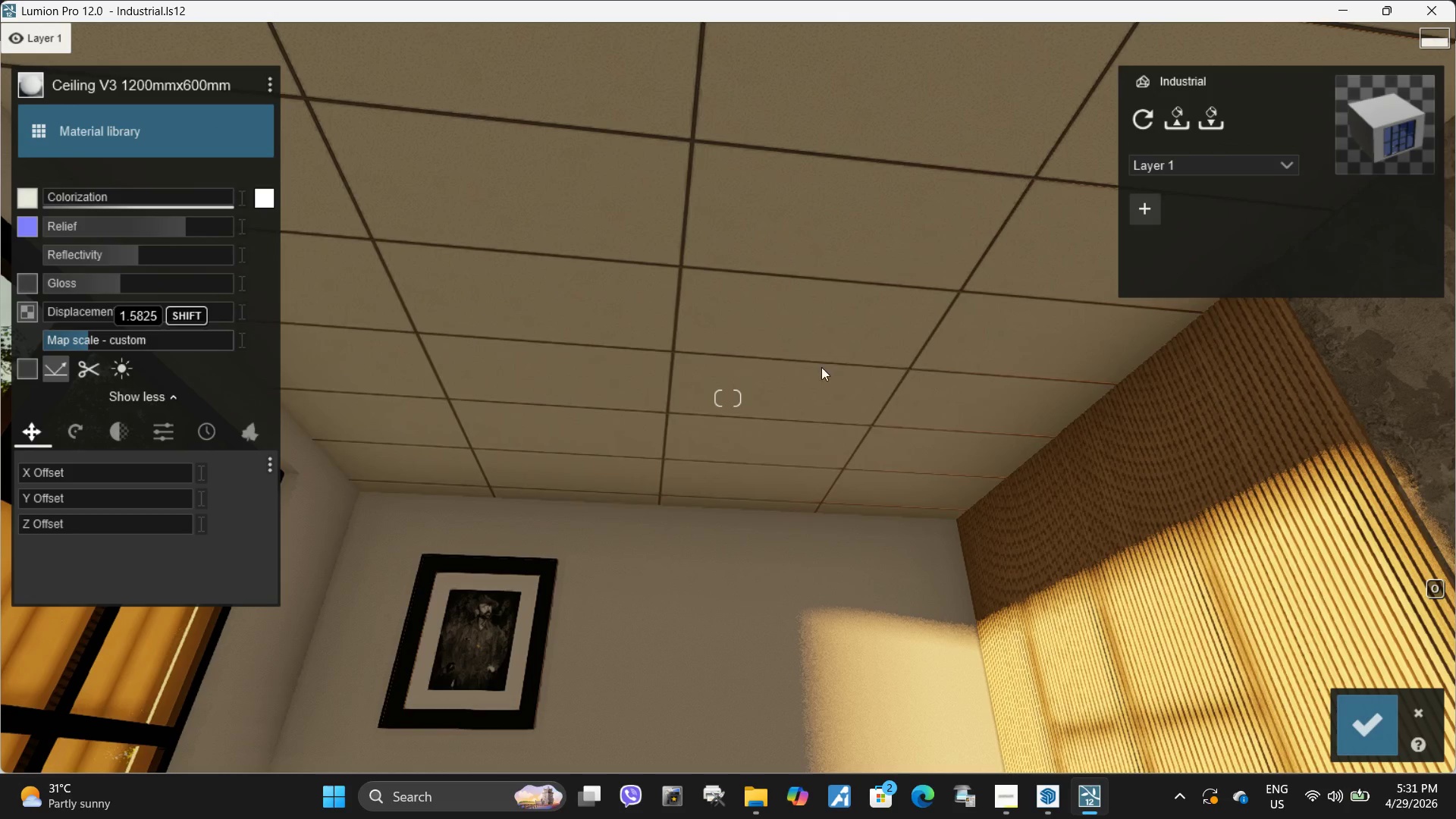 
key(Shift+ShiftLeft)
 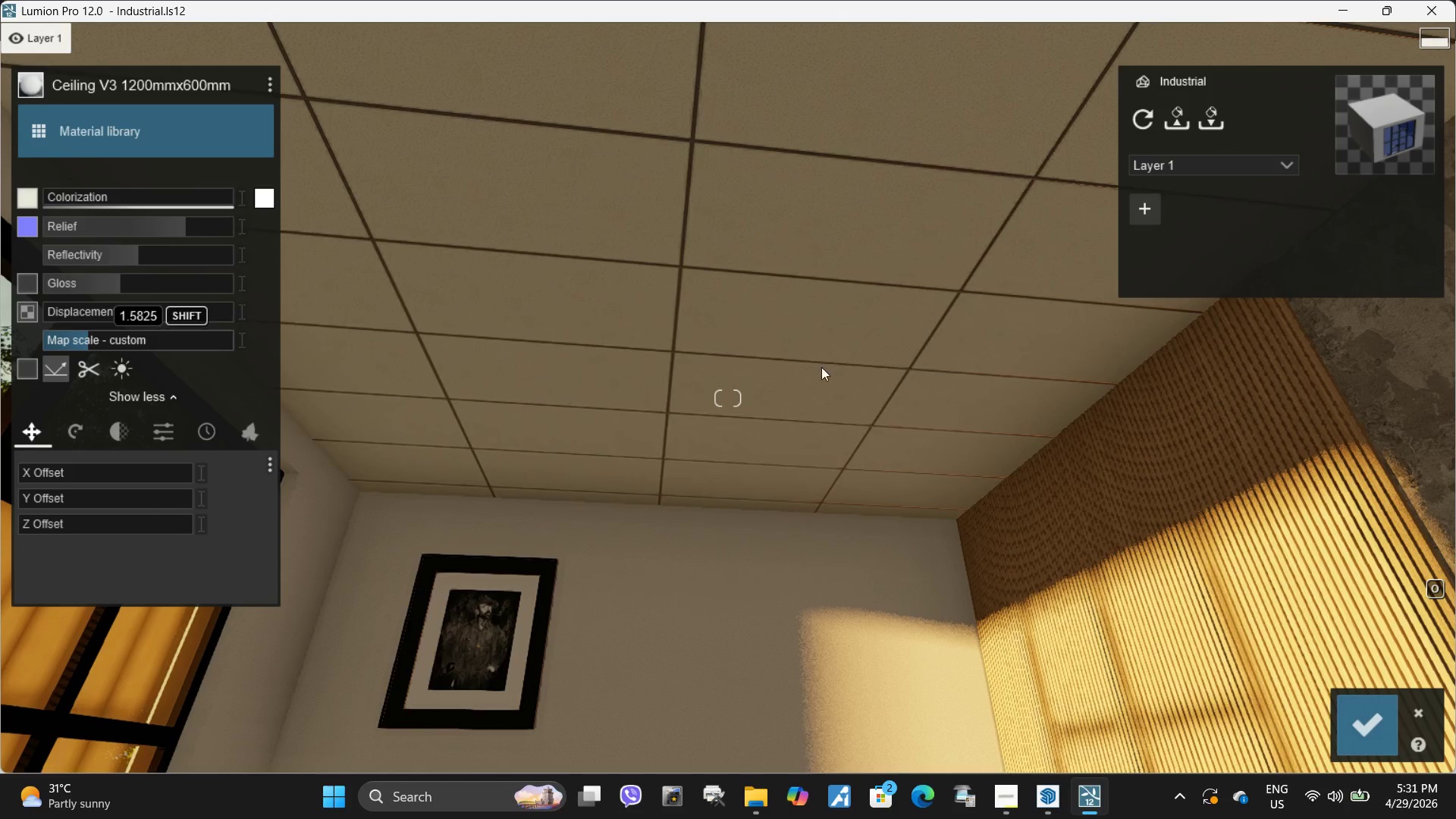 
key(Shift+ShiftLeft)
 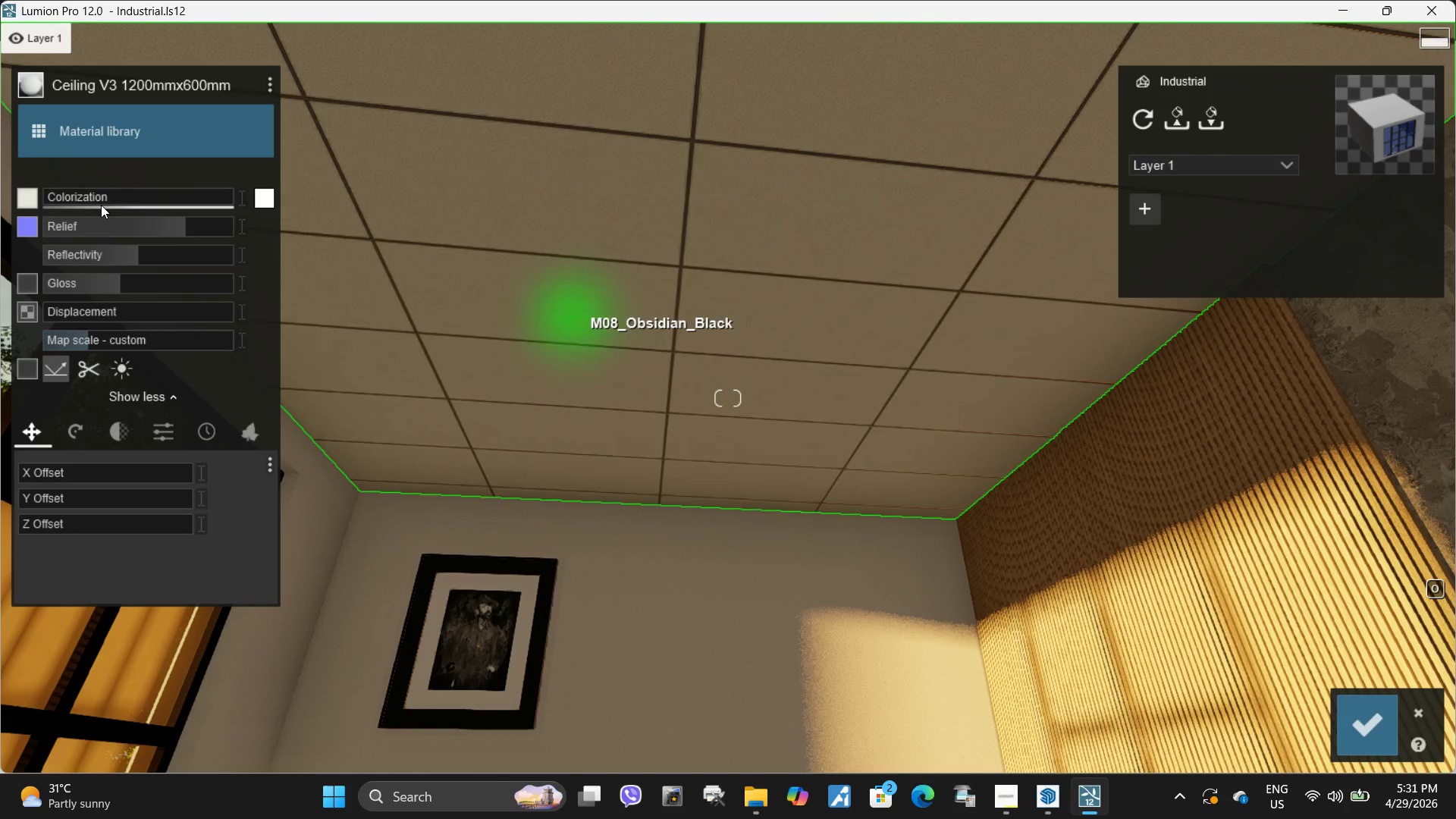 
key(Shift+ShiftLeft)
 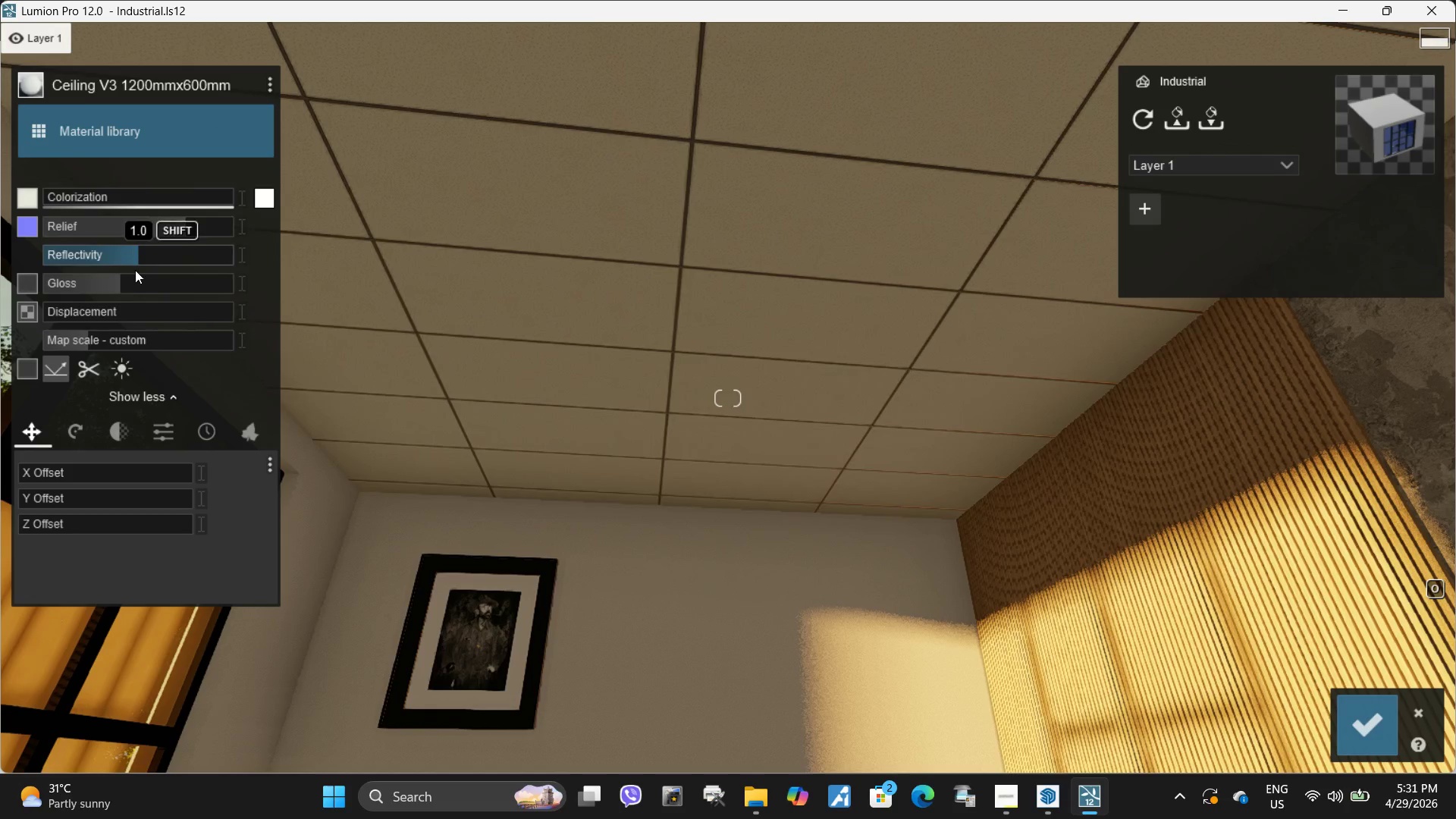 
hold_key(key=ShiftLeft, duration=1.5)
left_click_drag(start_coordinate=[117, 287], to_coordinate=[111, 291])
 